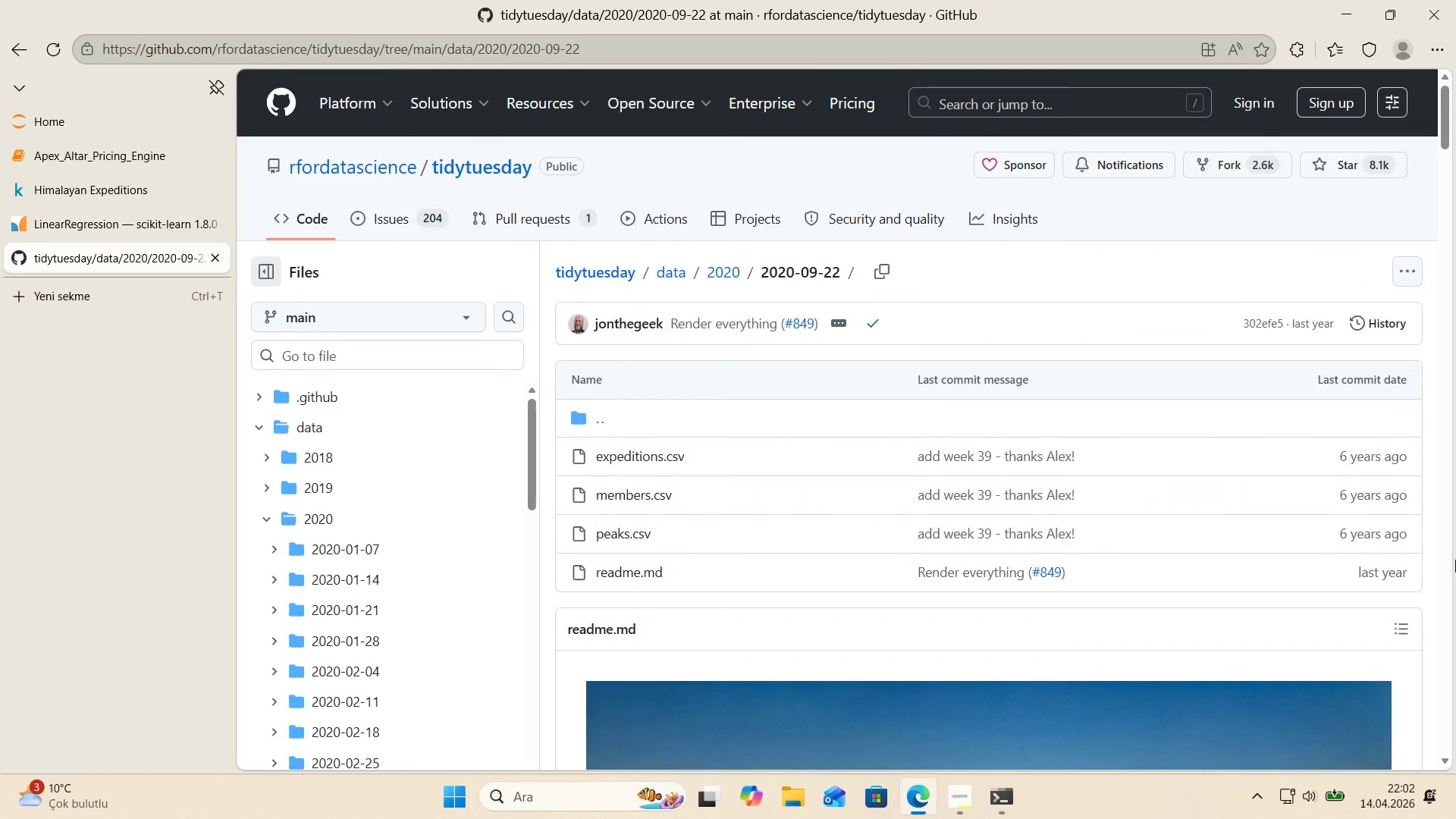 
wait(21.84)
 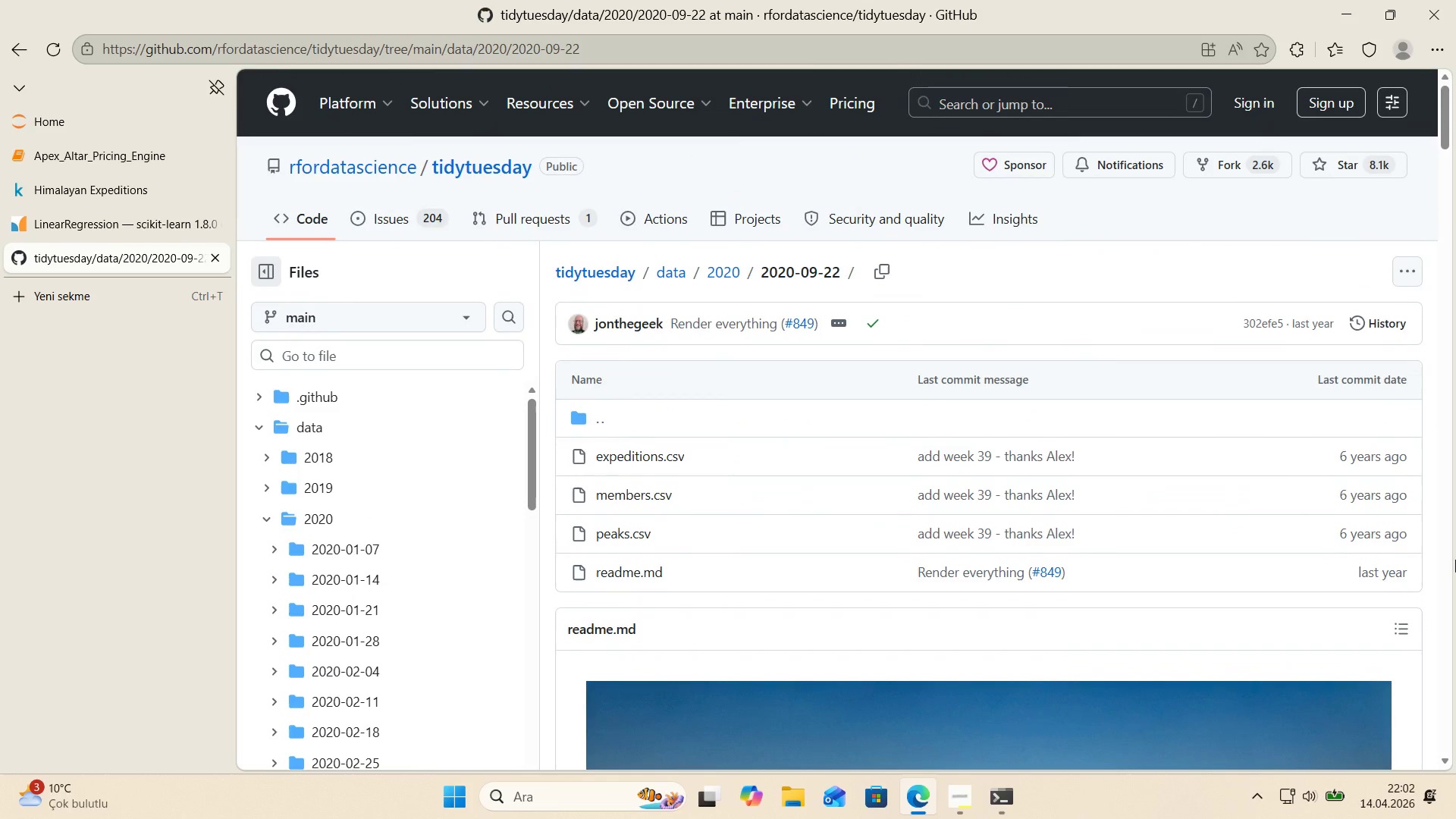 
scroll: coordinate [651, 442], scroll_direction: down, amount: 27.0
 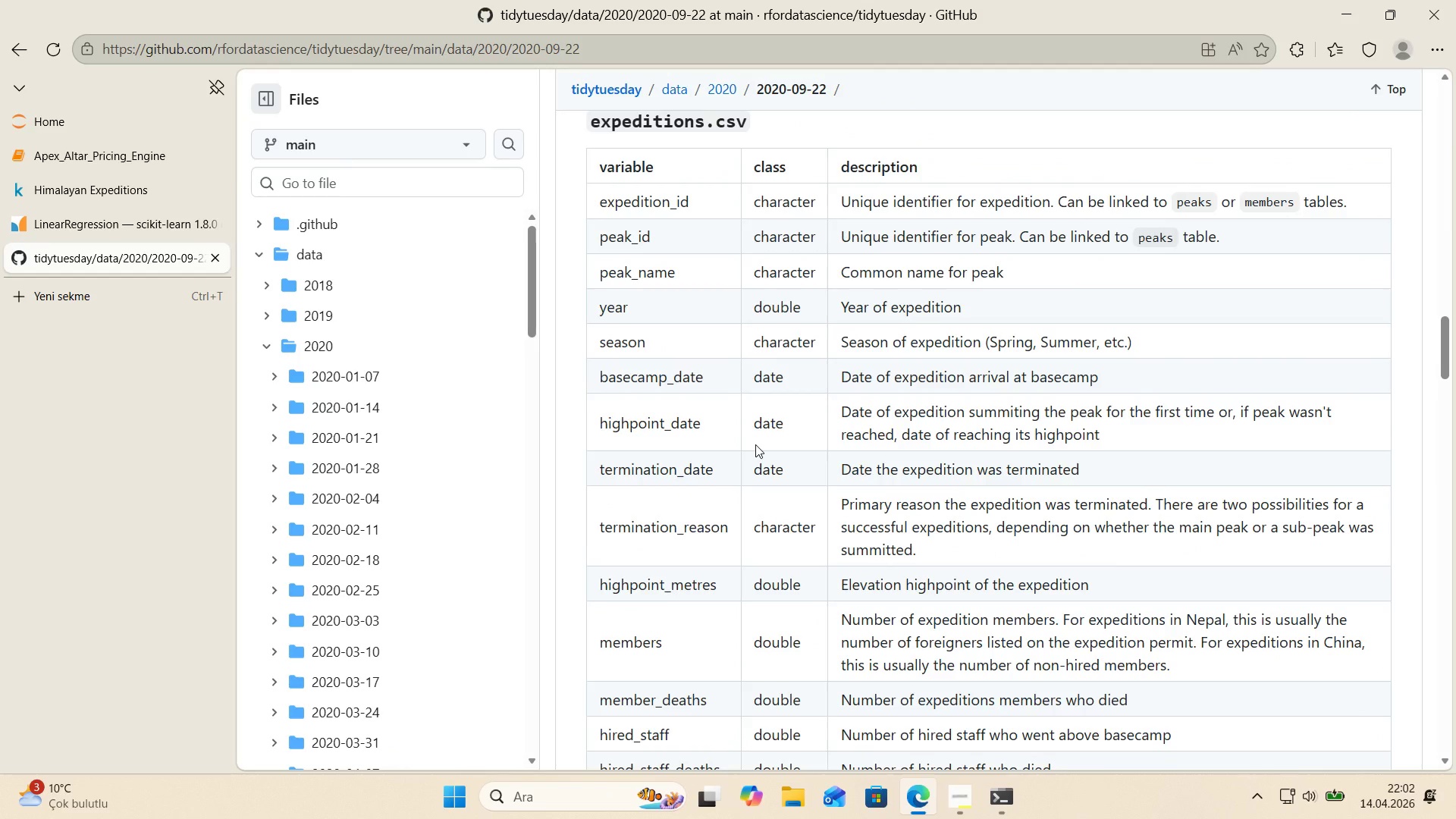 
wait(6.55)
 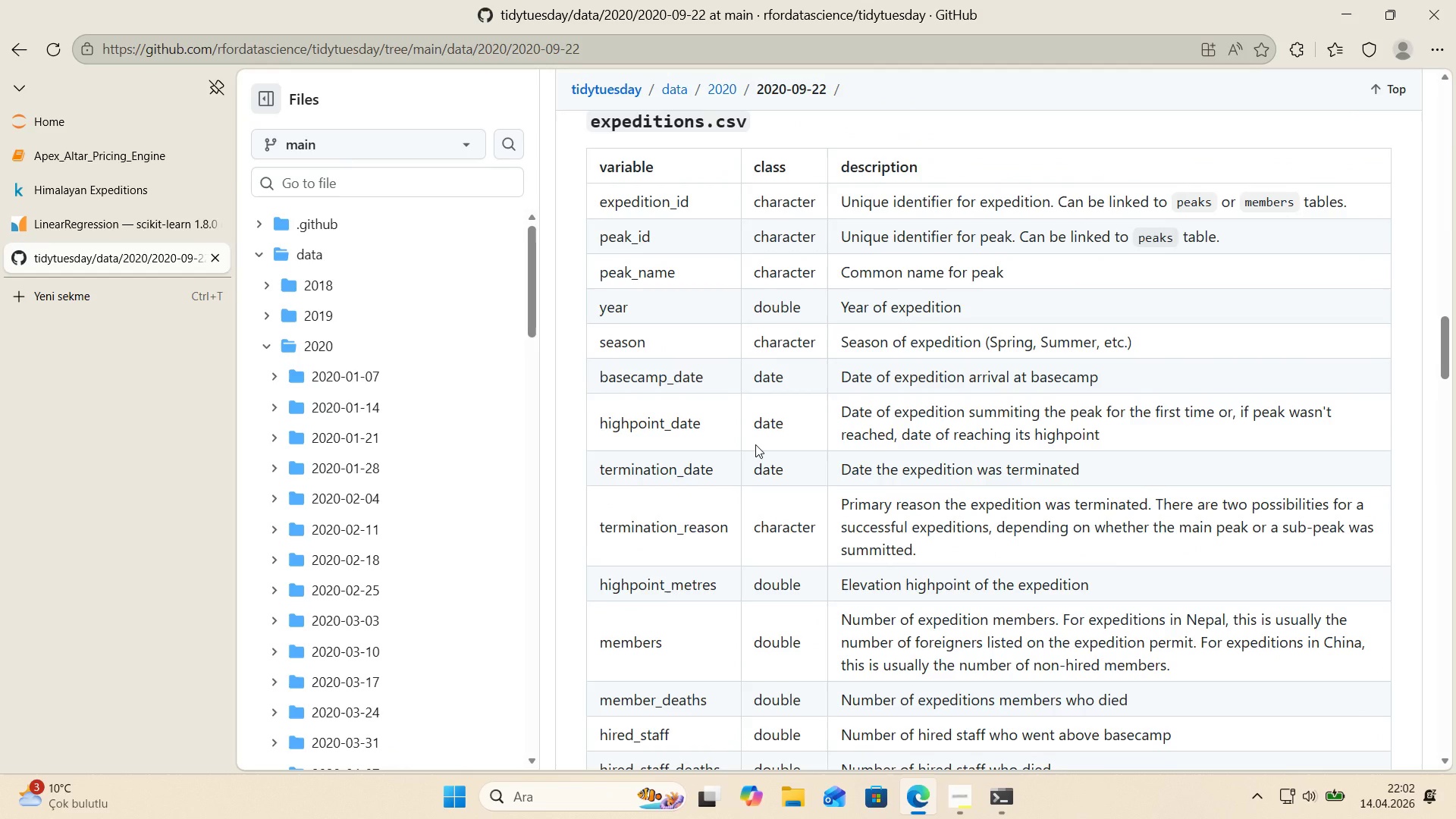 
scroll: coordinate [701, 367], scroll_direction: down, amount: 17.0
 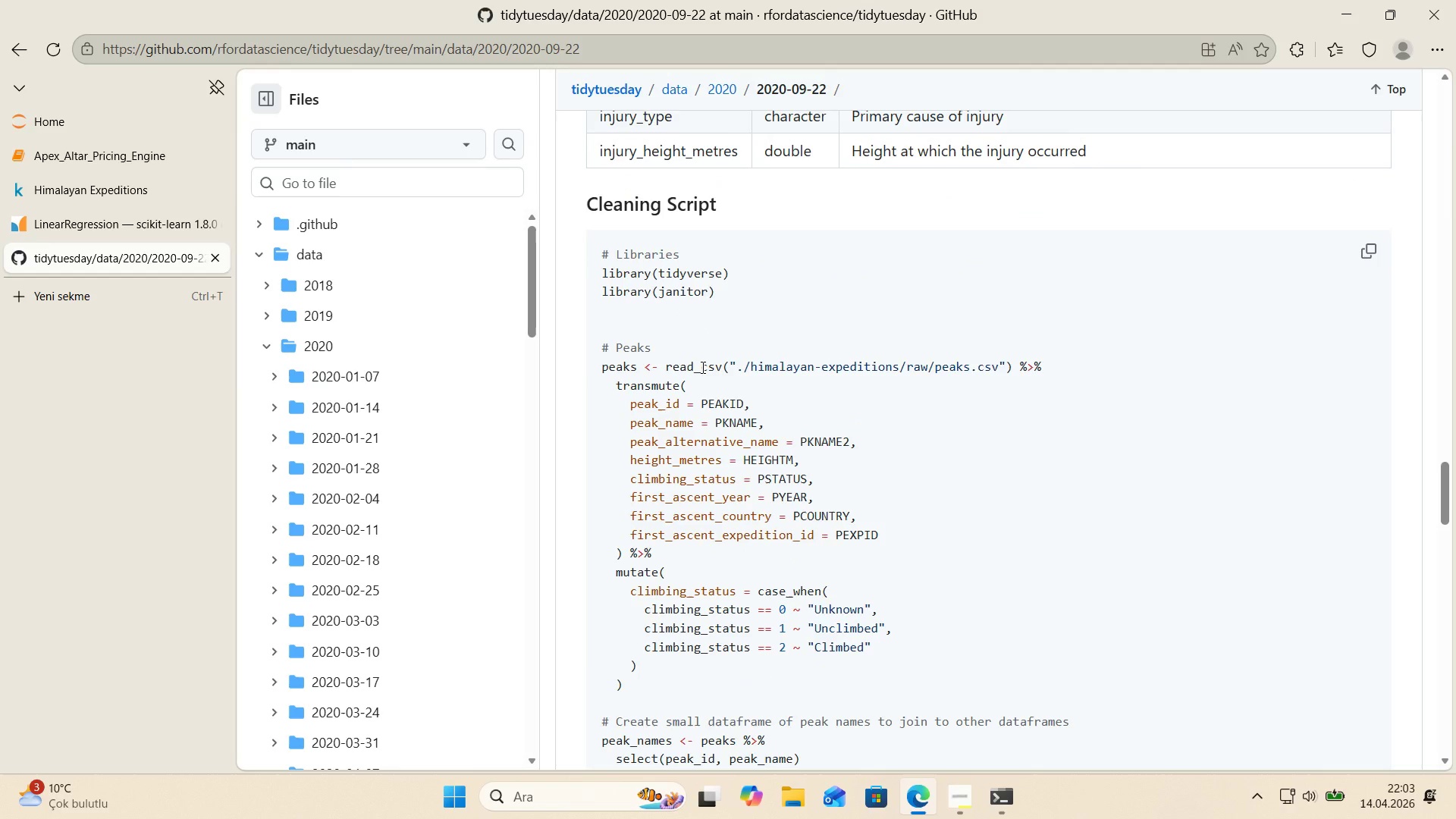 
scroll: coordinate [701, 367], scroll_direction: down, amount: 2.0
 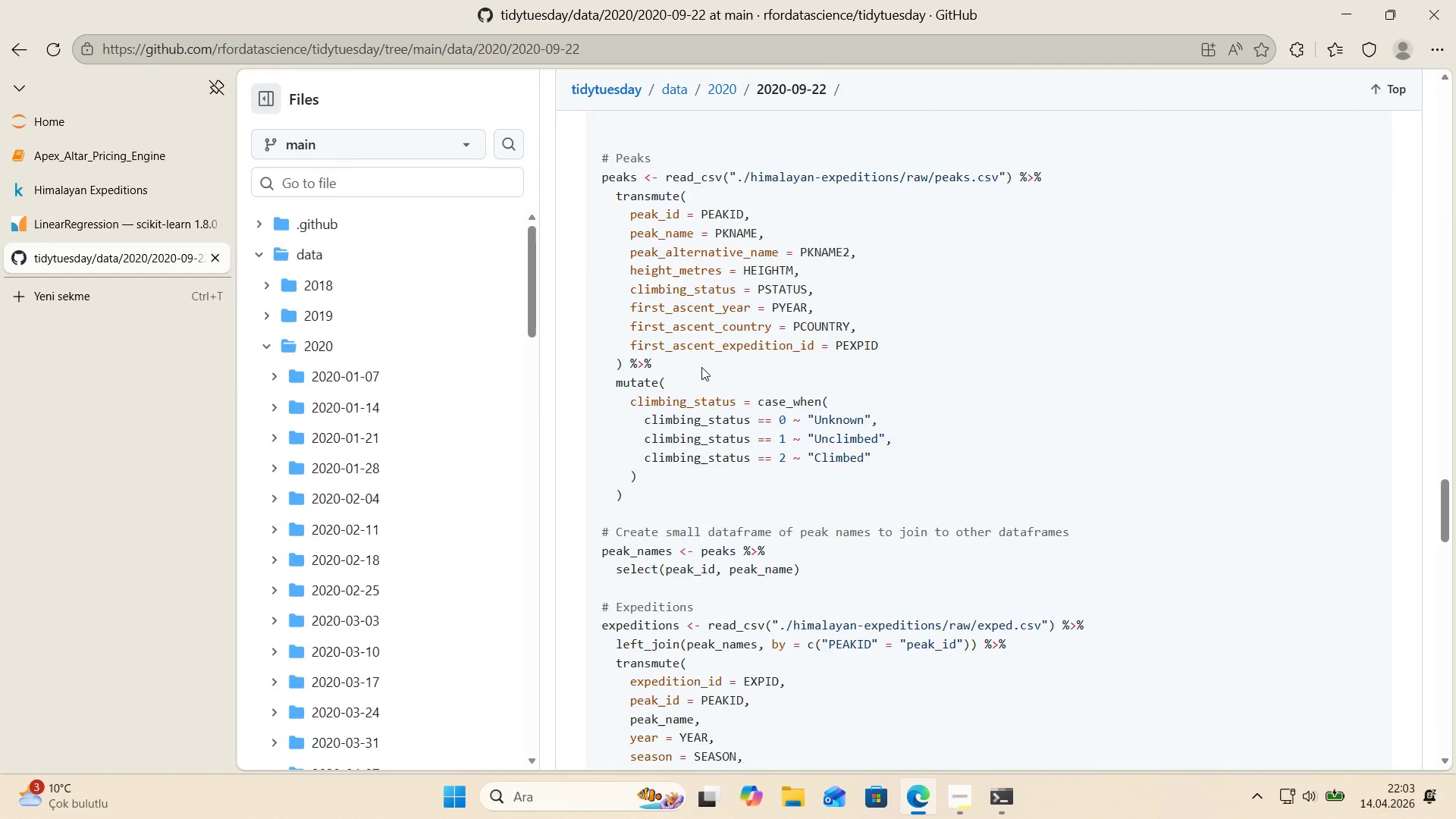 
scroll: coordinate [701, 367], scroll_direction: up, amount: 17.0
 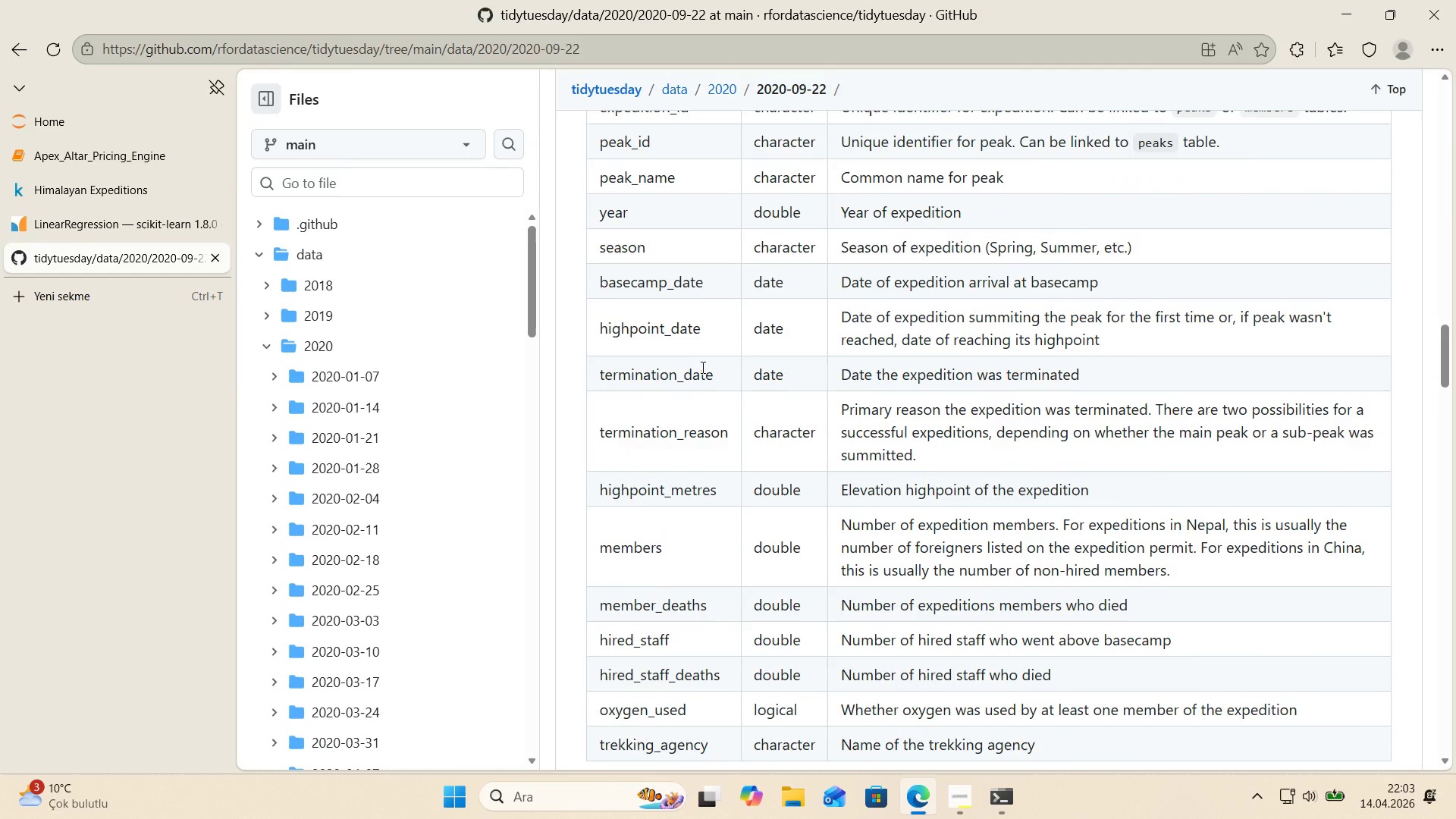 
wait(12.02)
 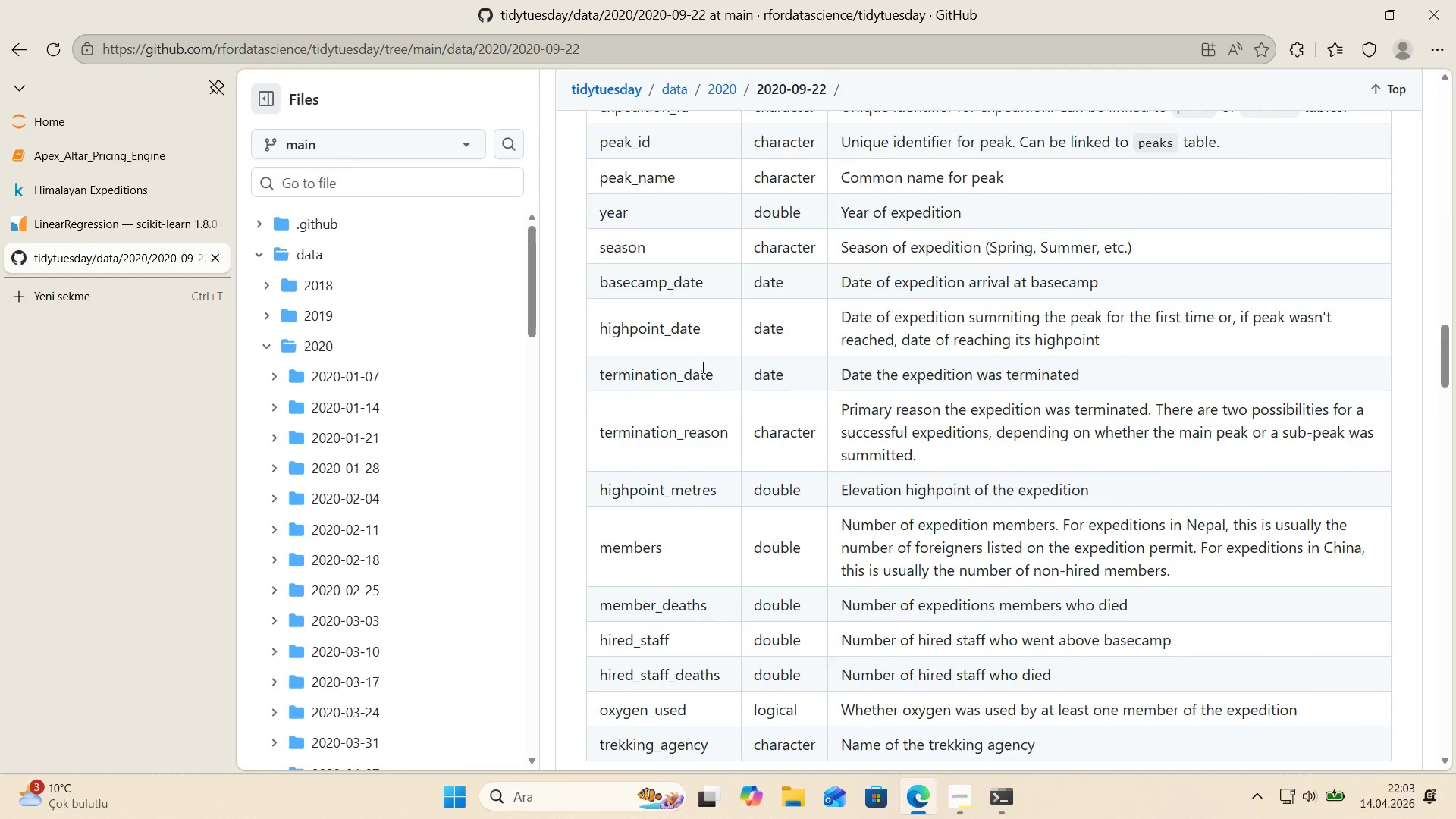 
scroll: coordinate [699, 367], scroll_direction: up, amount: 26.0
 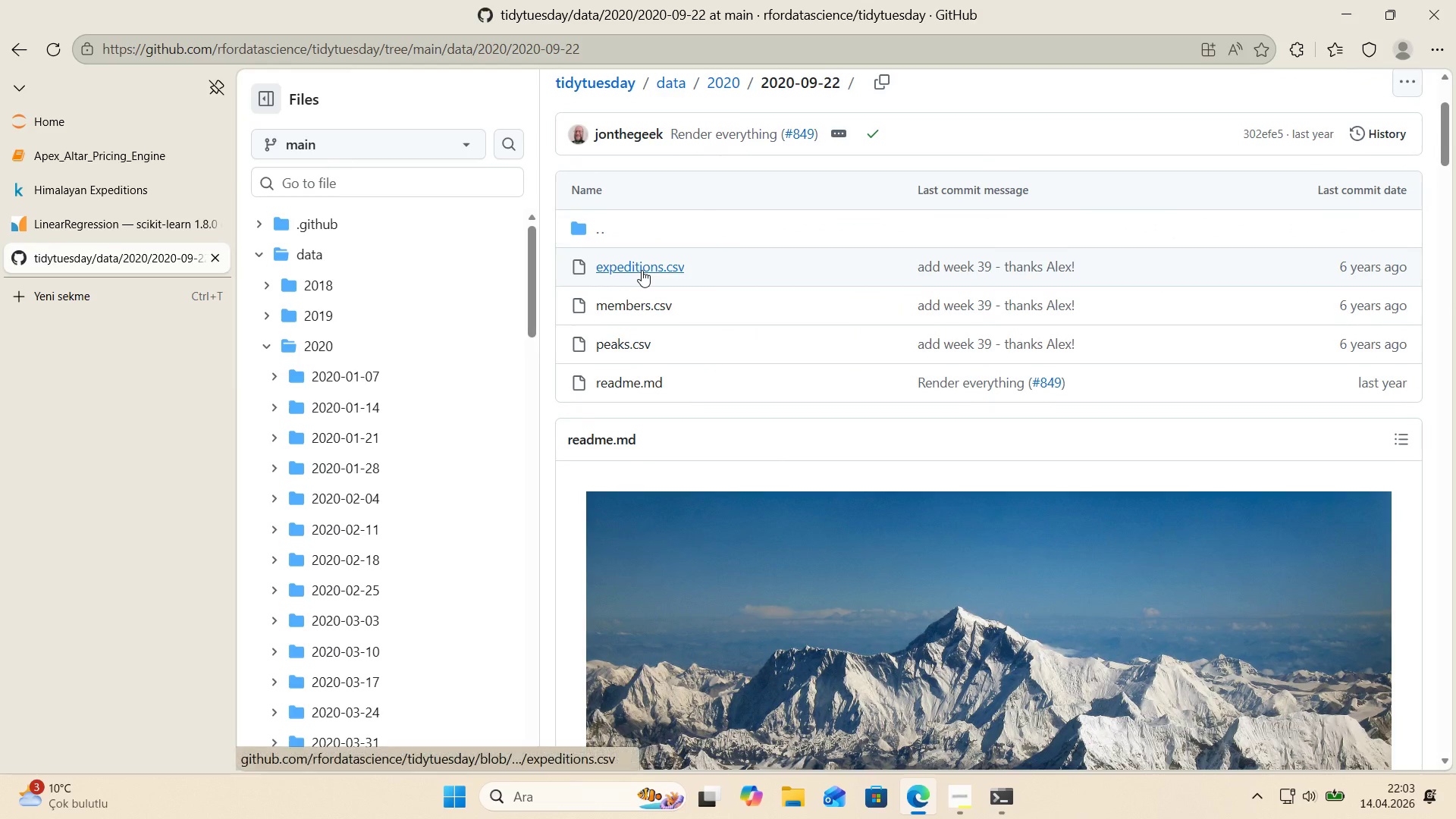 
left_click([642, 270])
 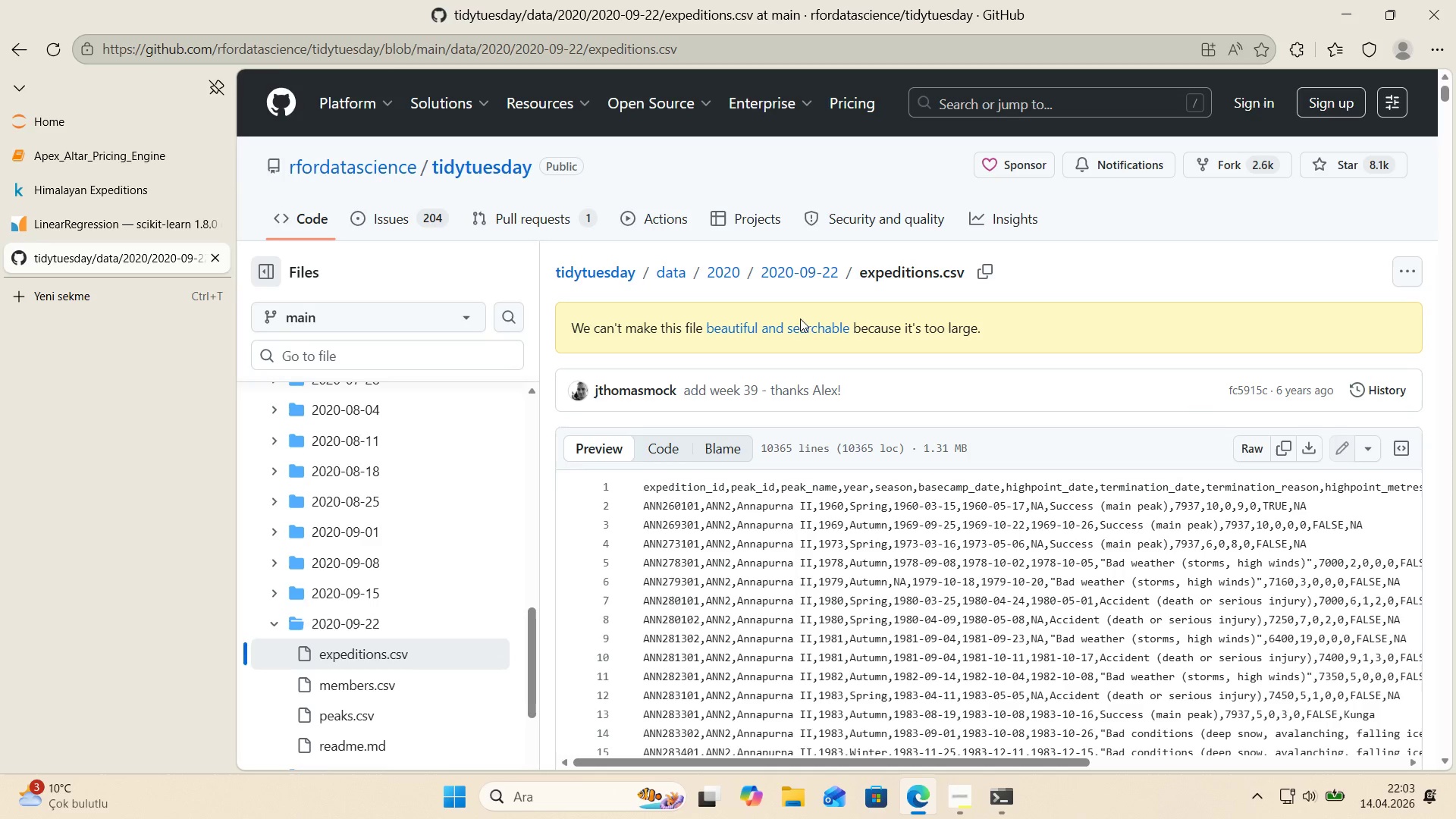 
left_click([1308, 443])
 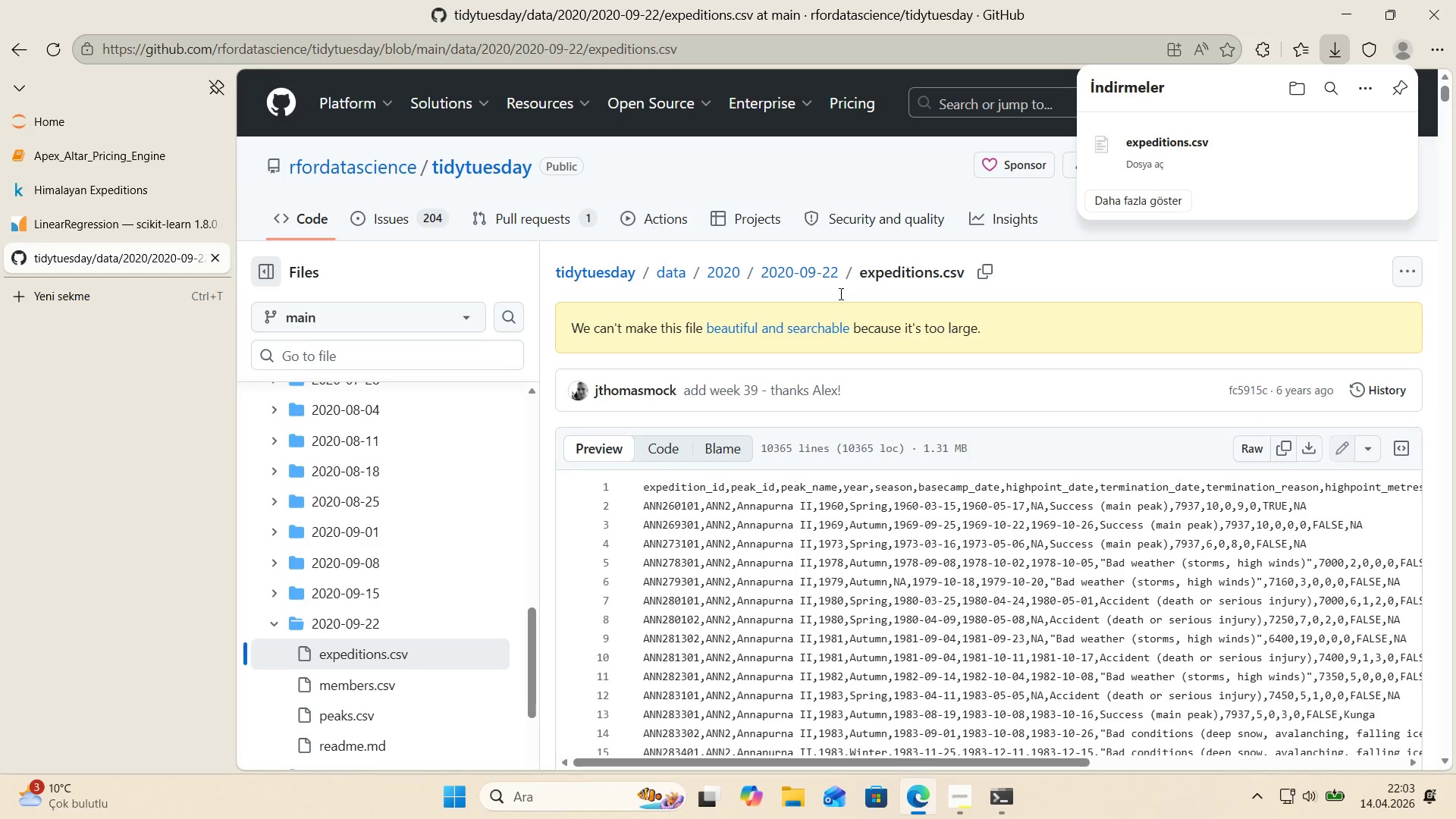 
left_click([12, 56])
 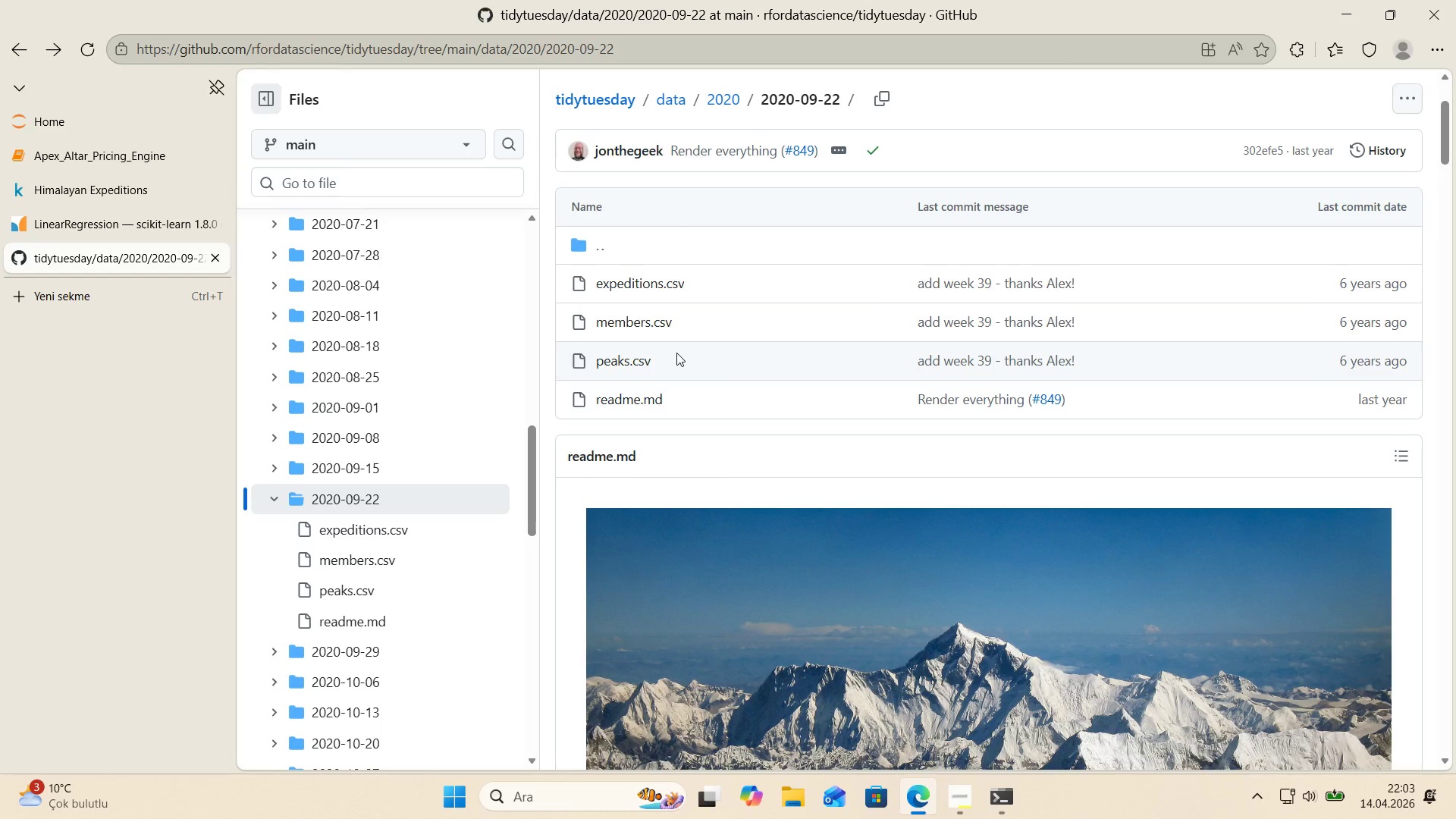 
left_click([647, 320])
 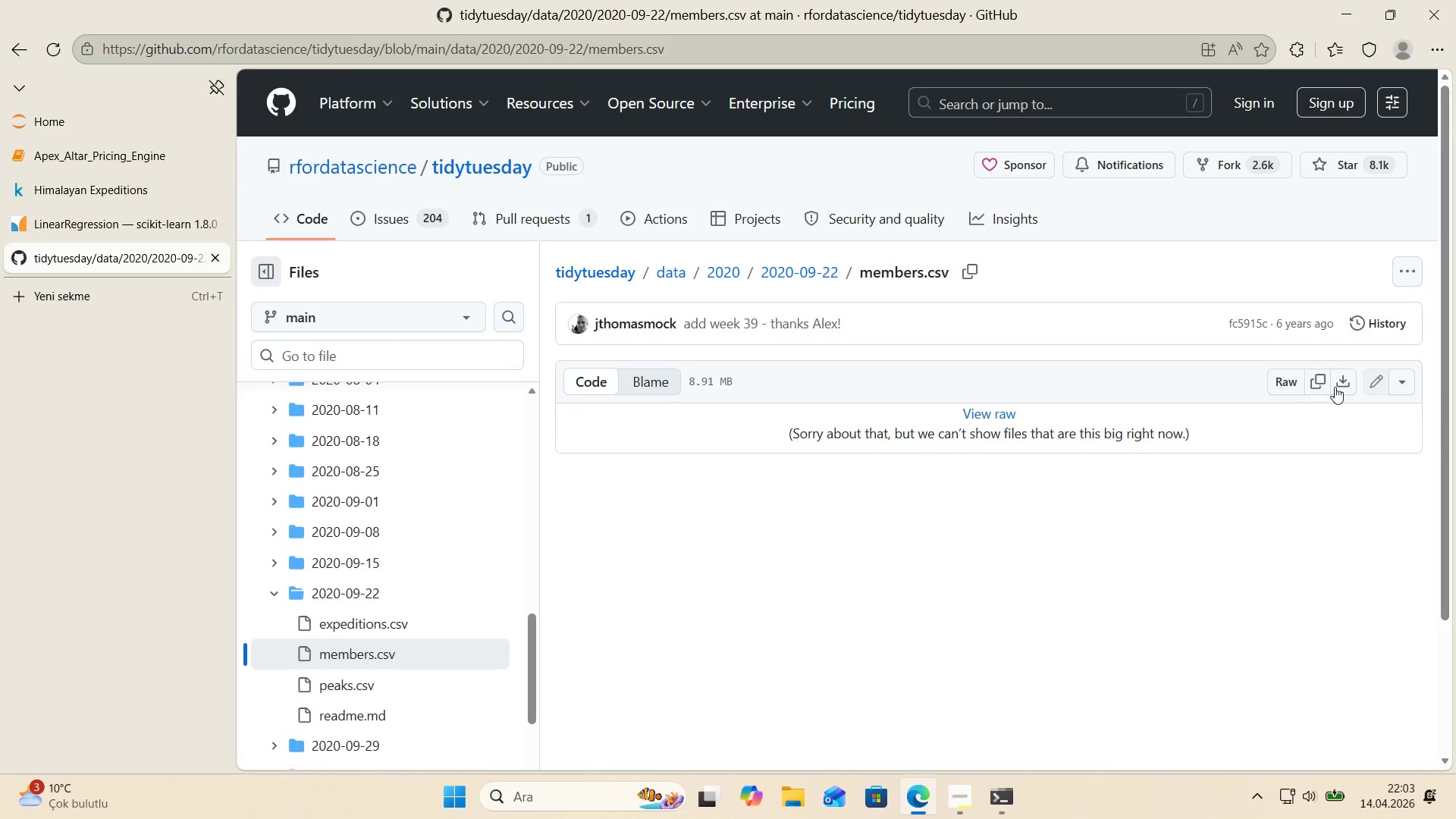 
left_click([1333, 387])
 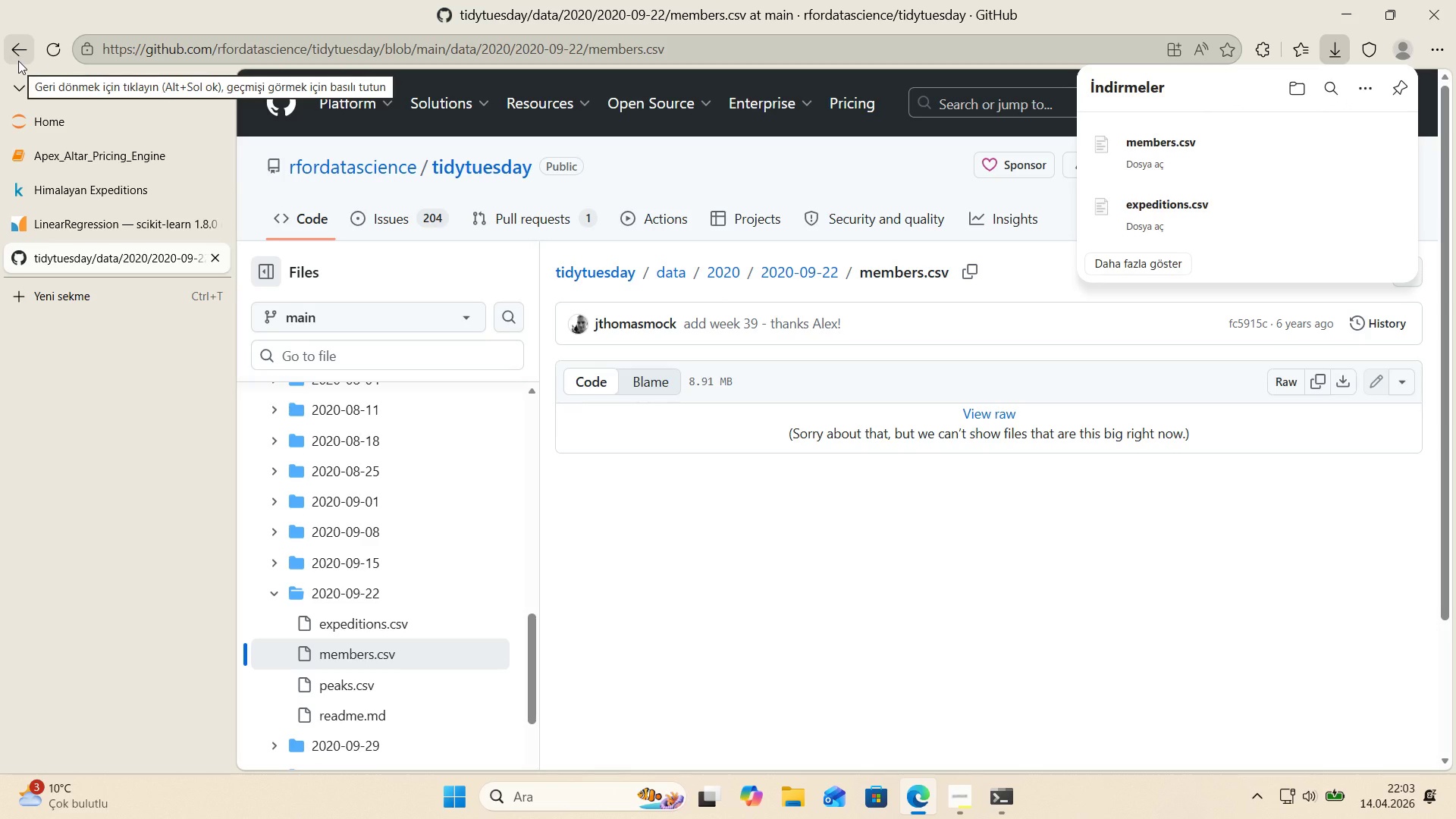 
left_click([18, 61])
 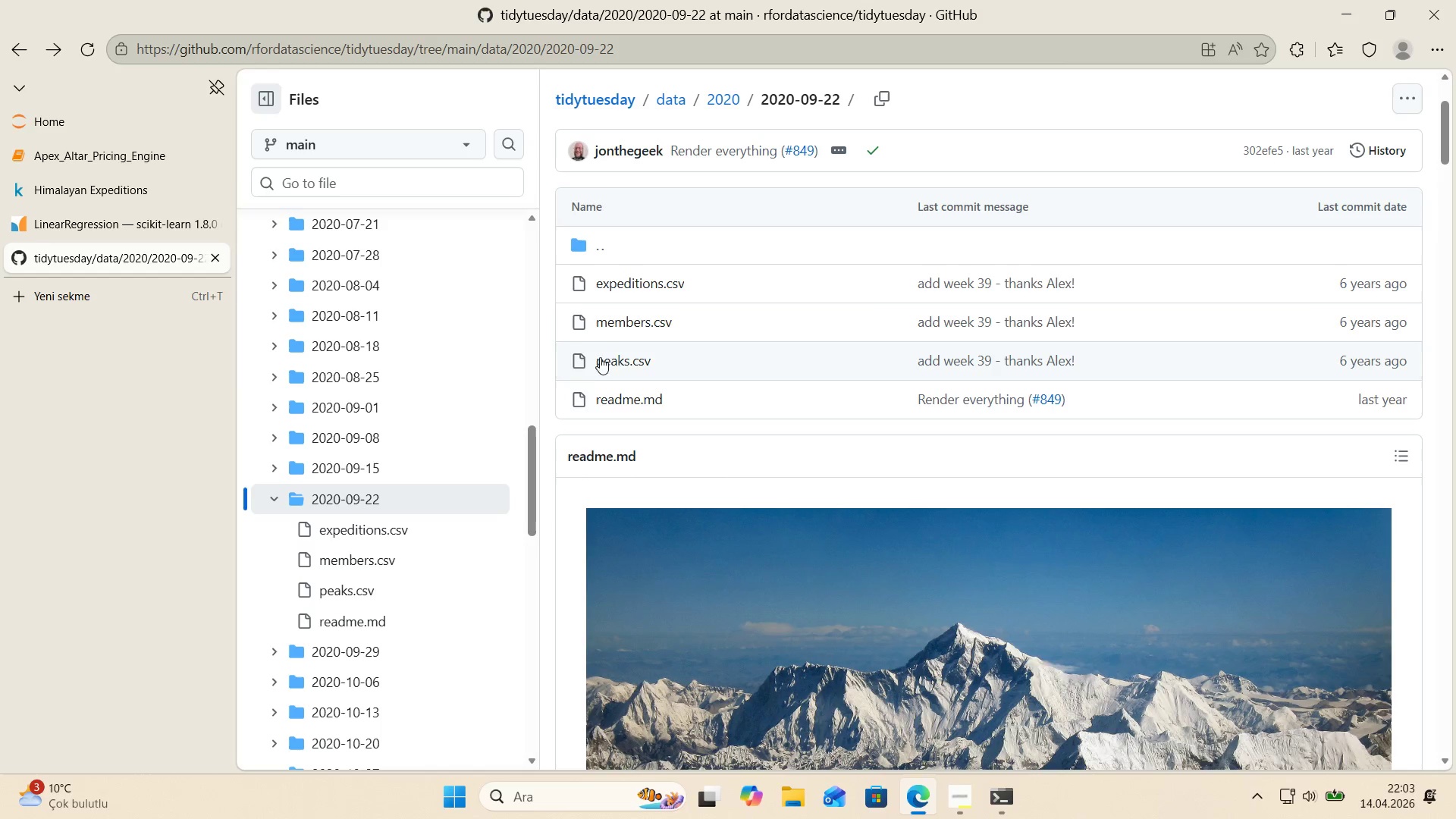 
left_click([615, 360])
 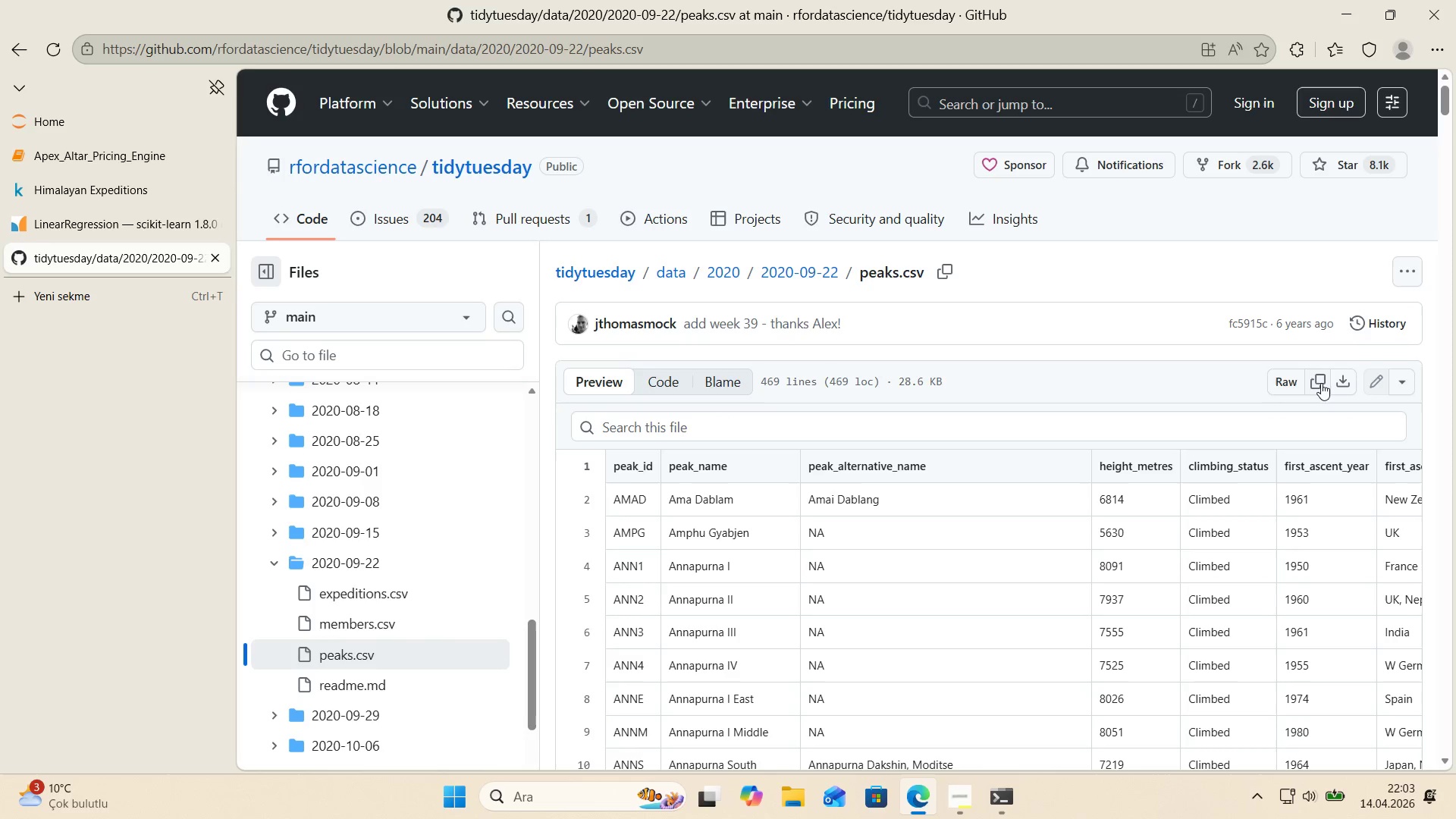 
left_click([1335, 383])
 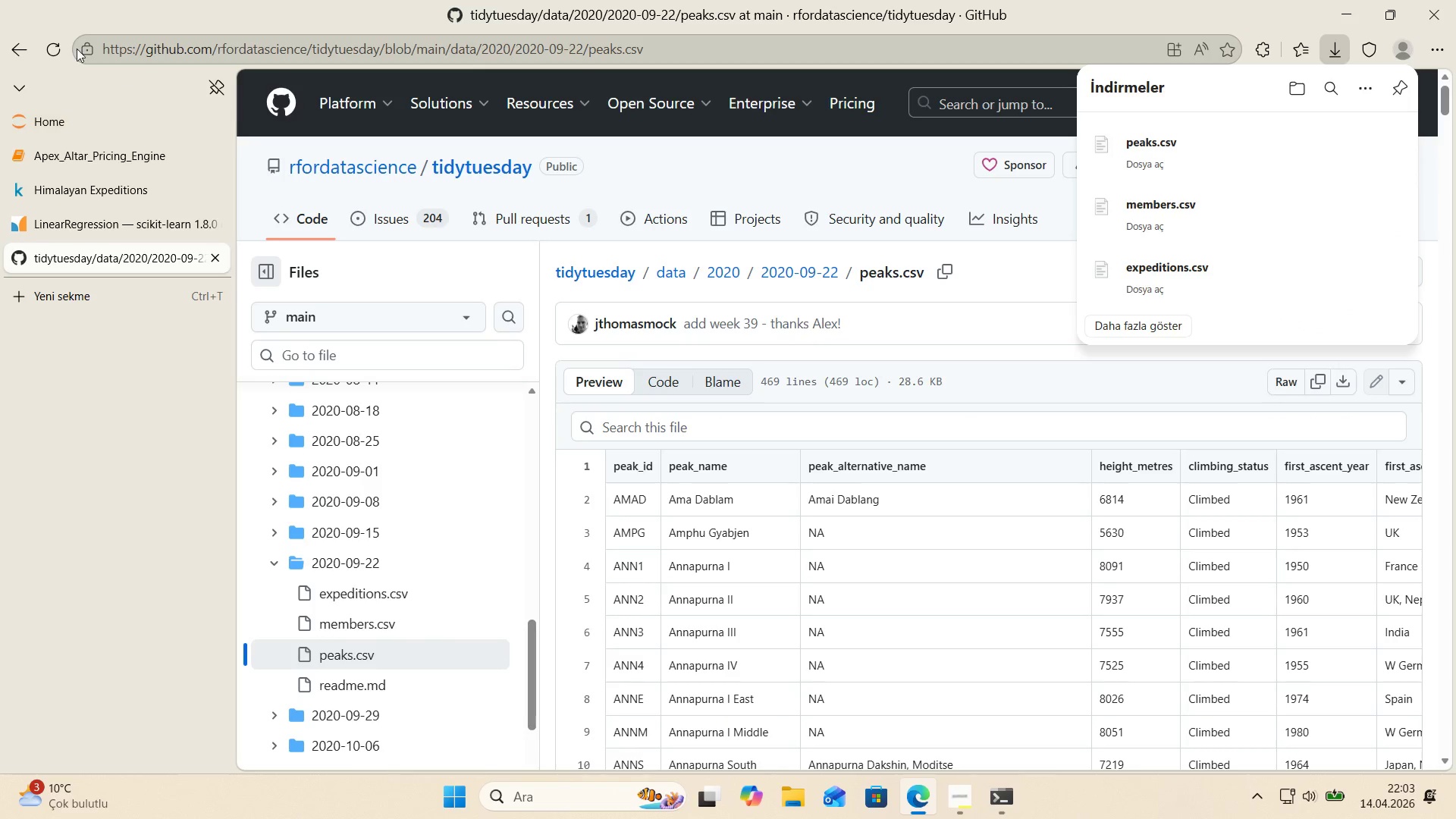 
left_click([14, 52])
 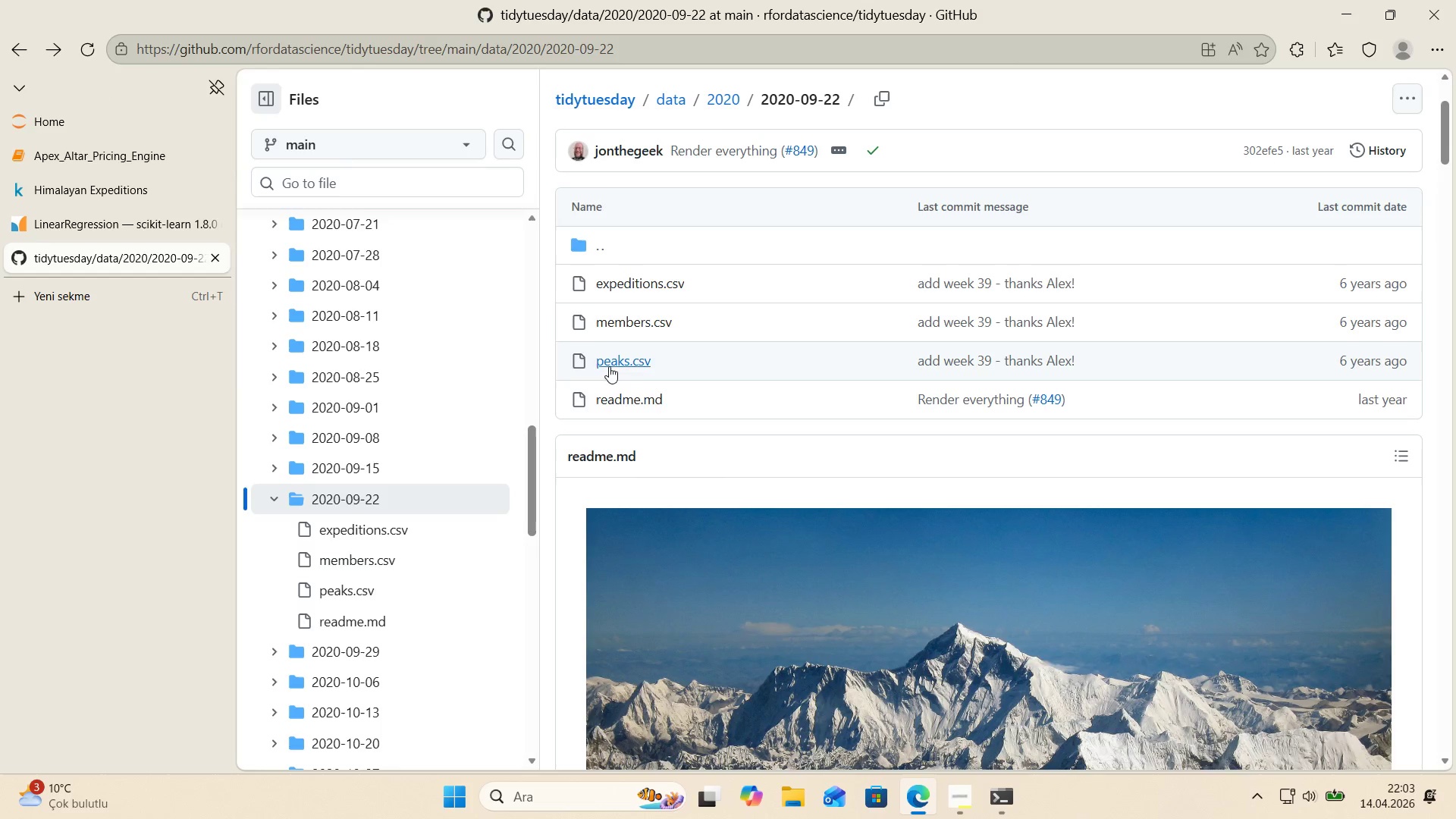 
left_click([639, 394])
 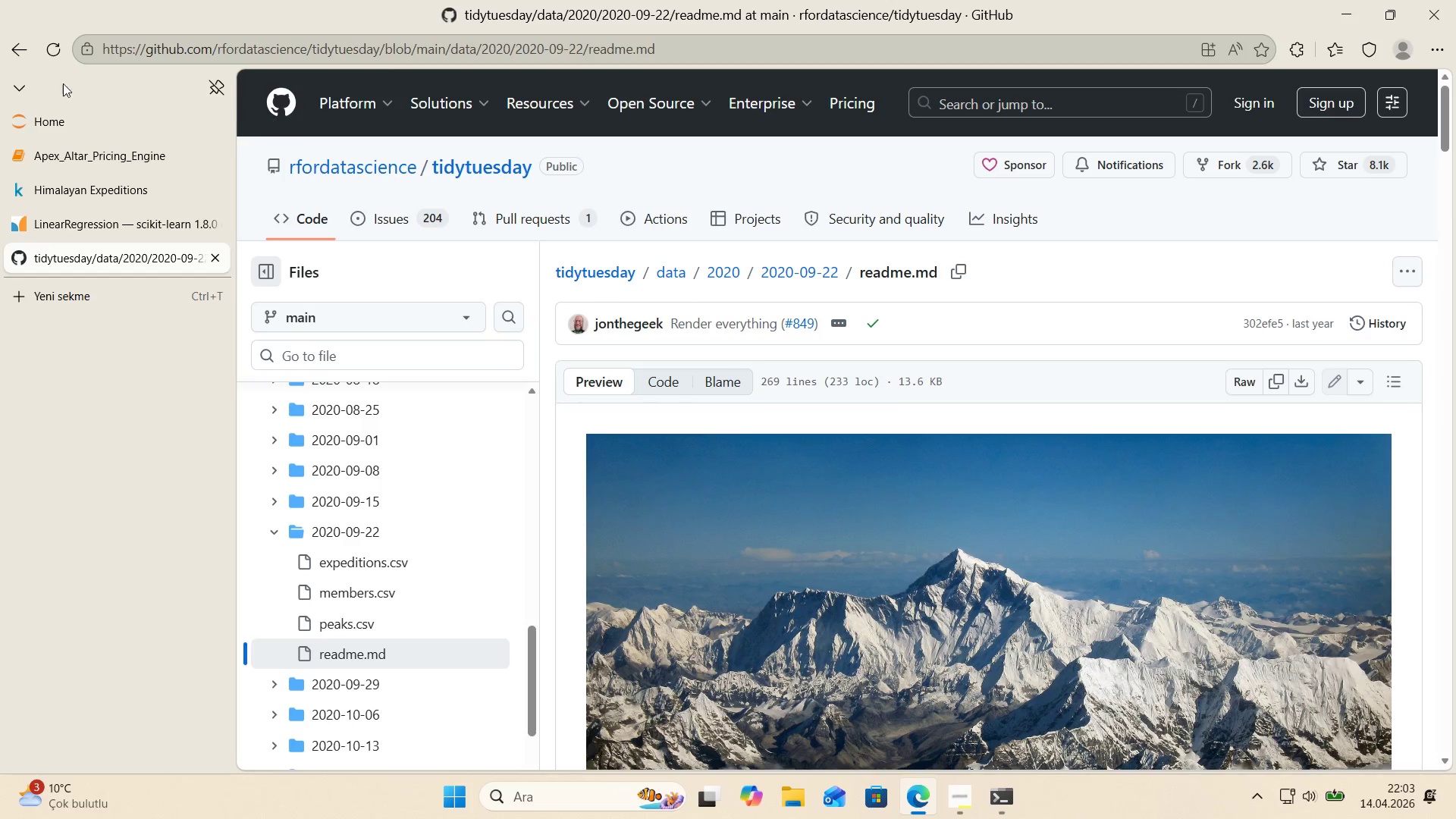 
left_click([10, 58])
 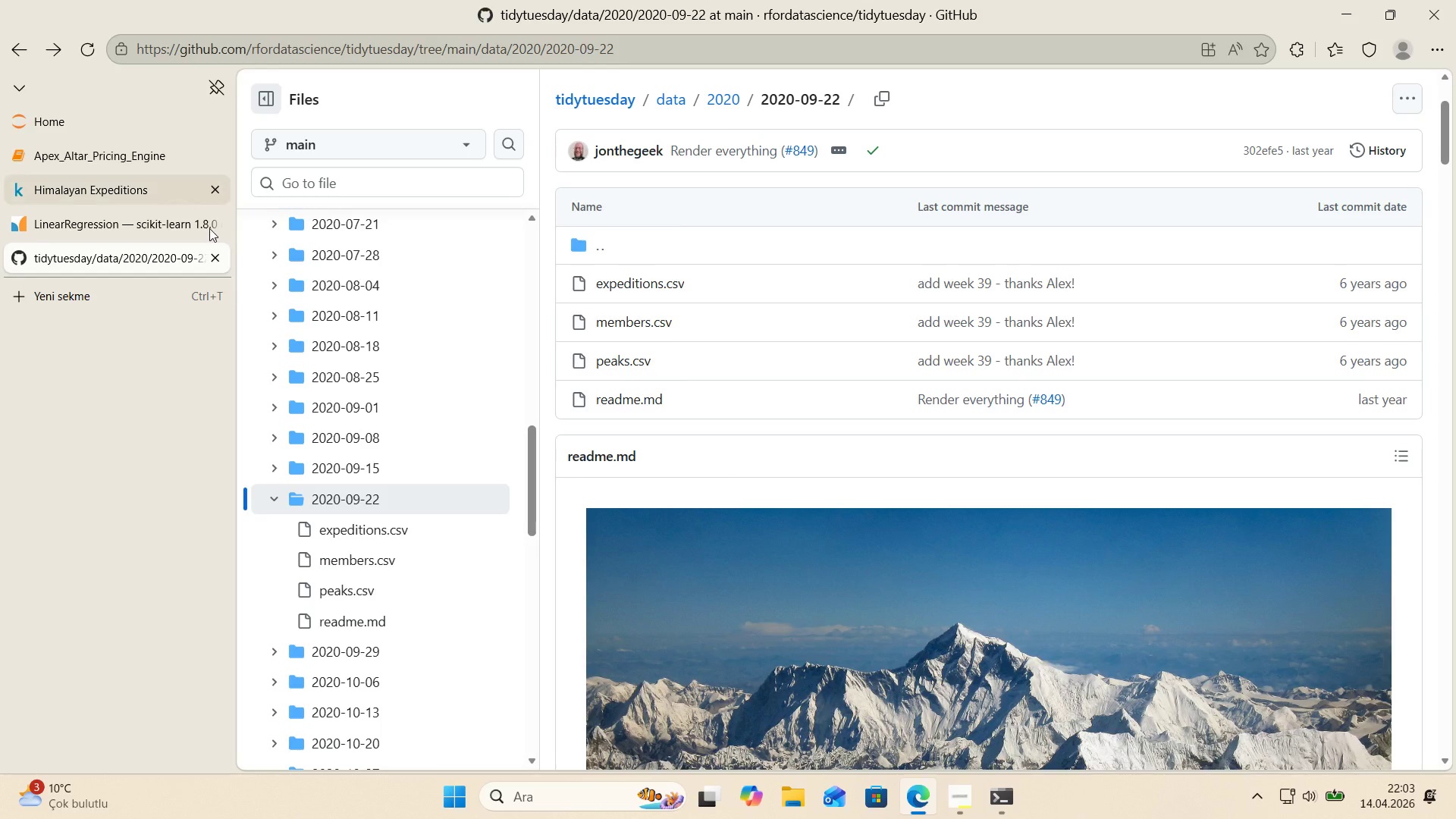 
left_click([211, 256])
 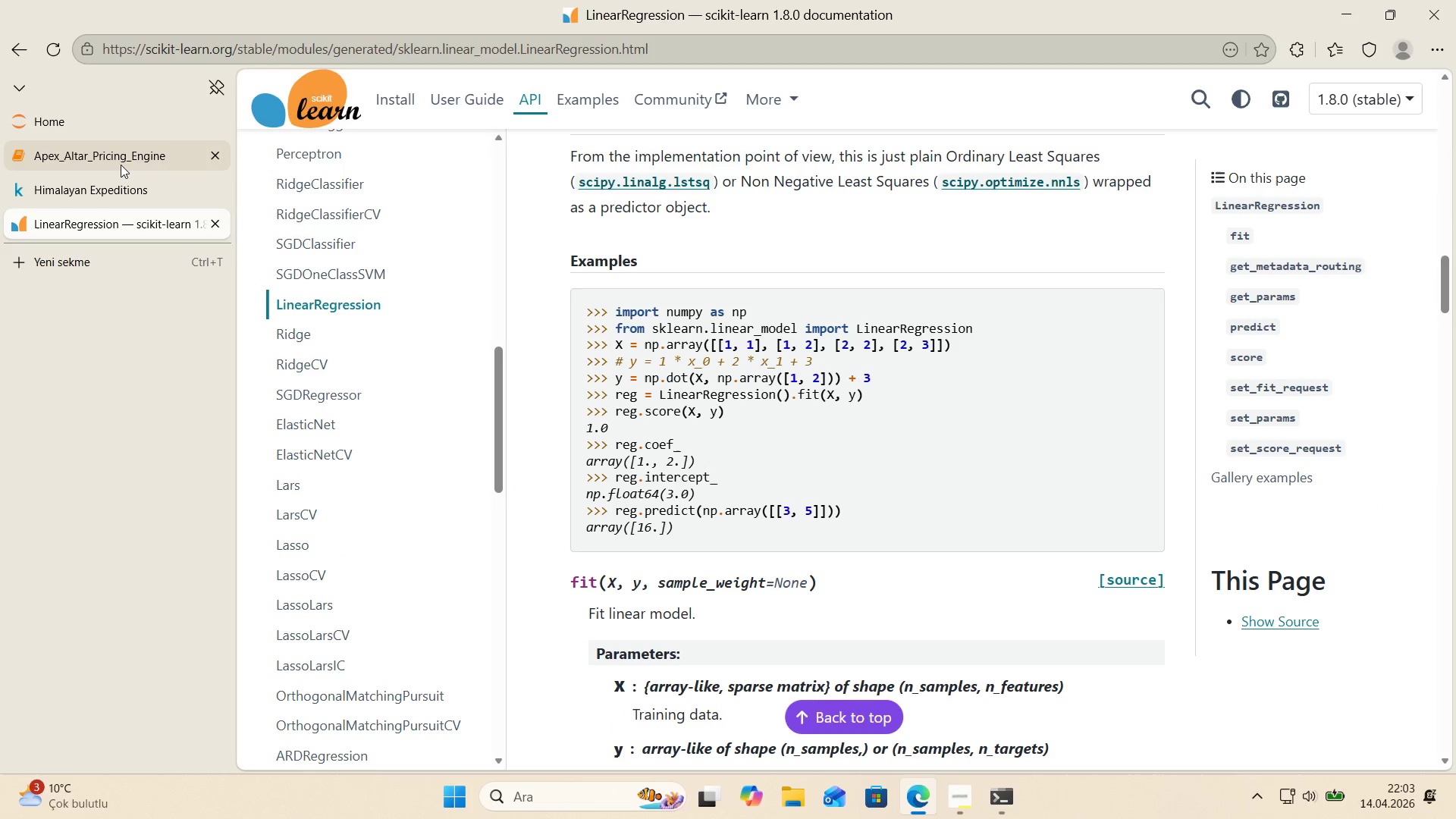 
left_click([120, 164])
 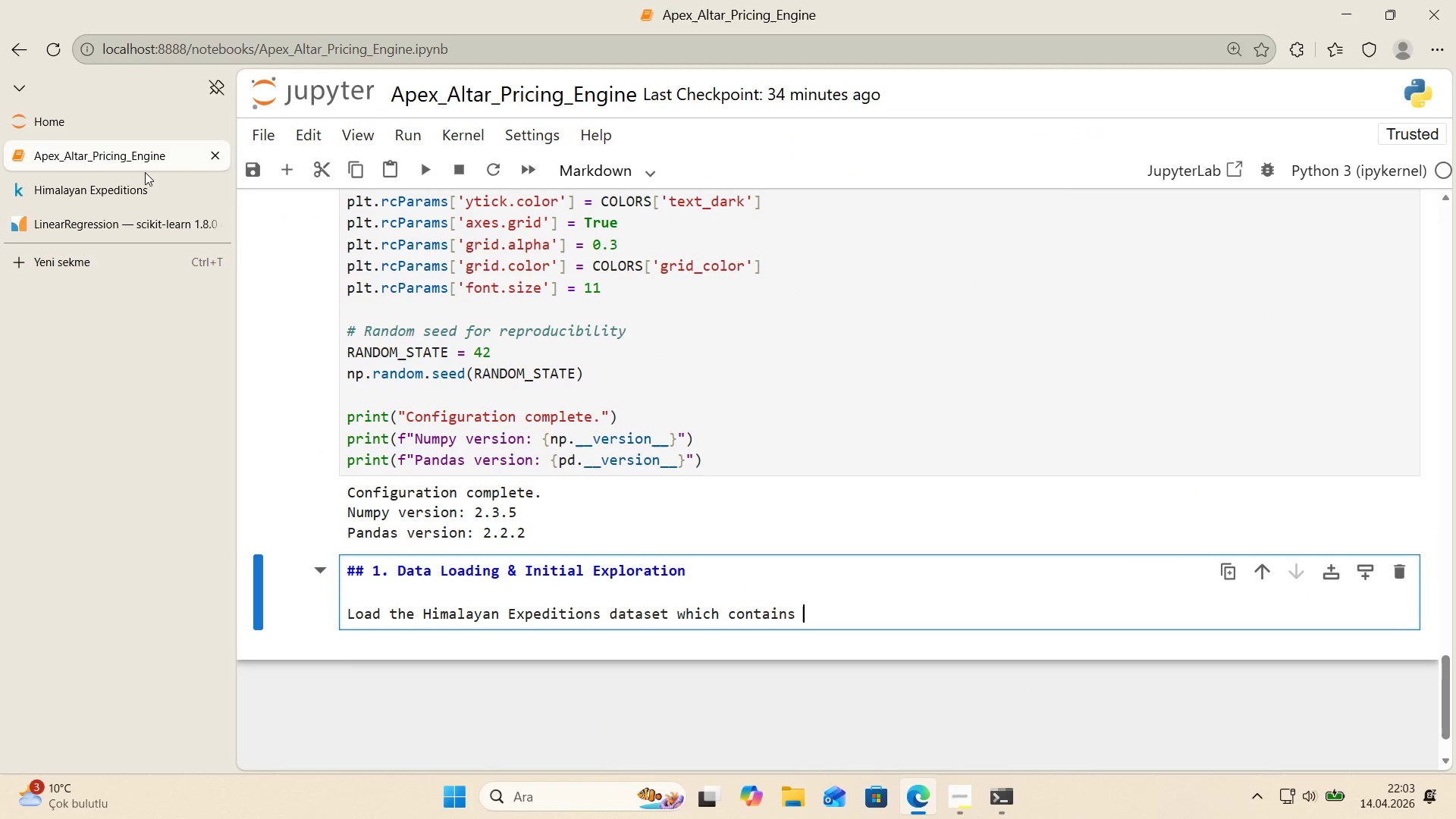 
left_click([91, 118])
 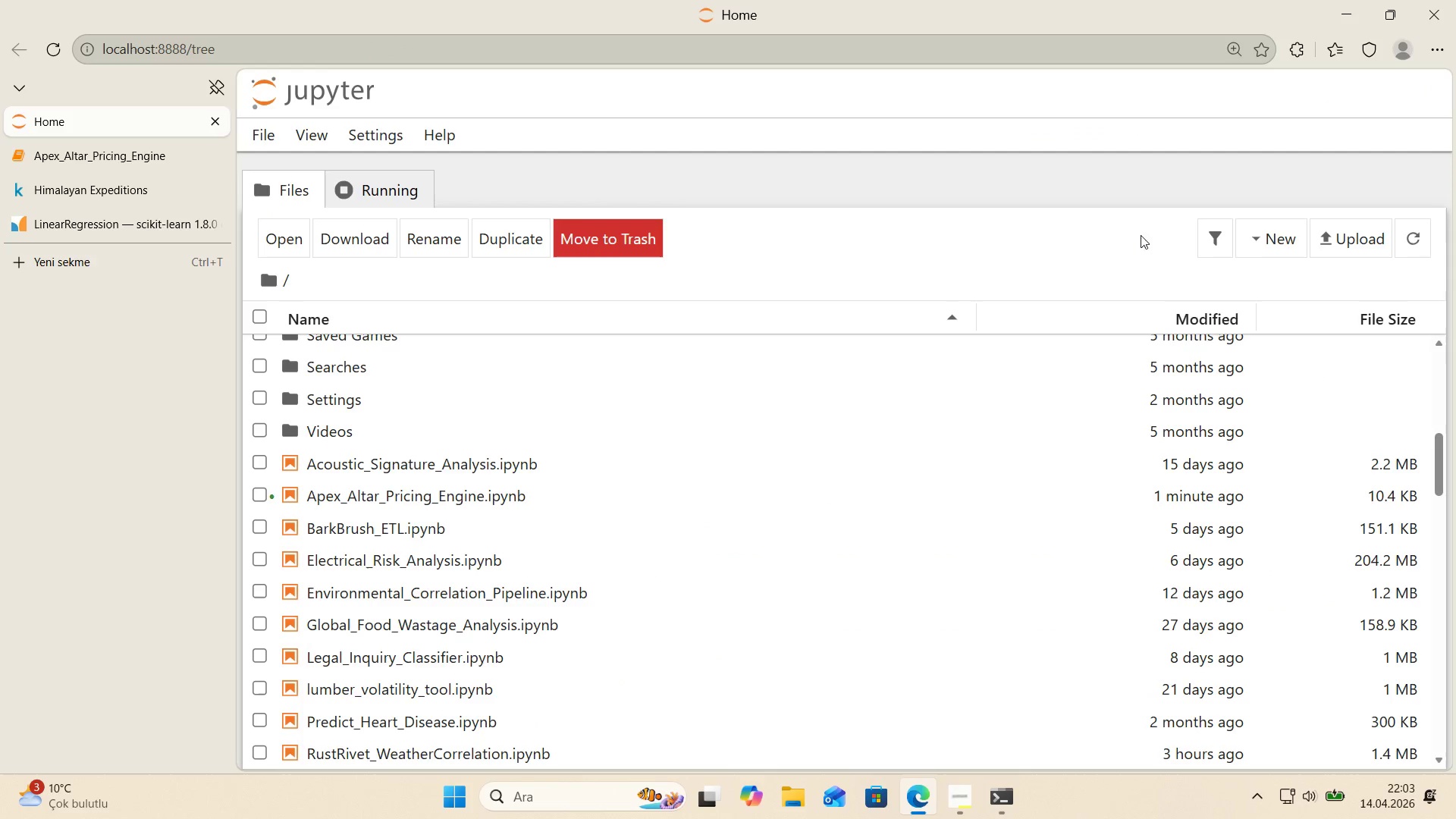 
left_click([1335, 248])
 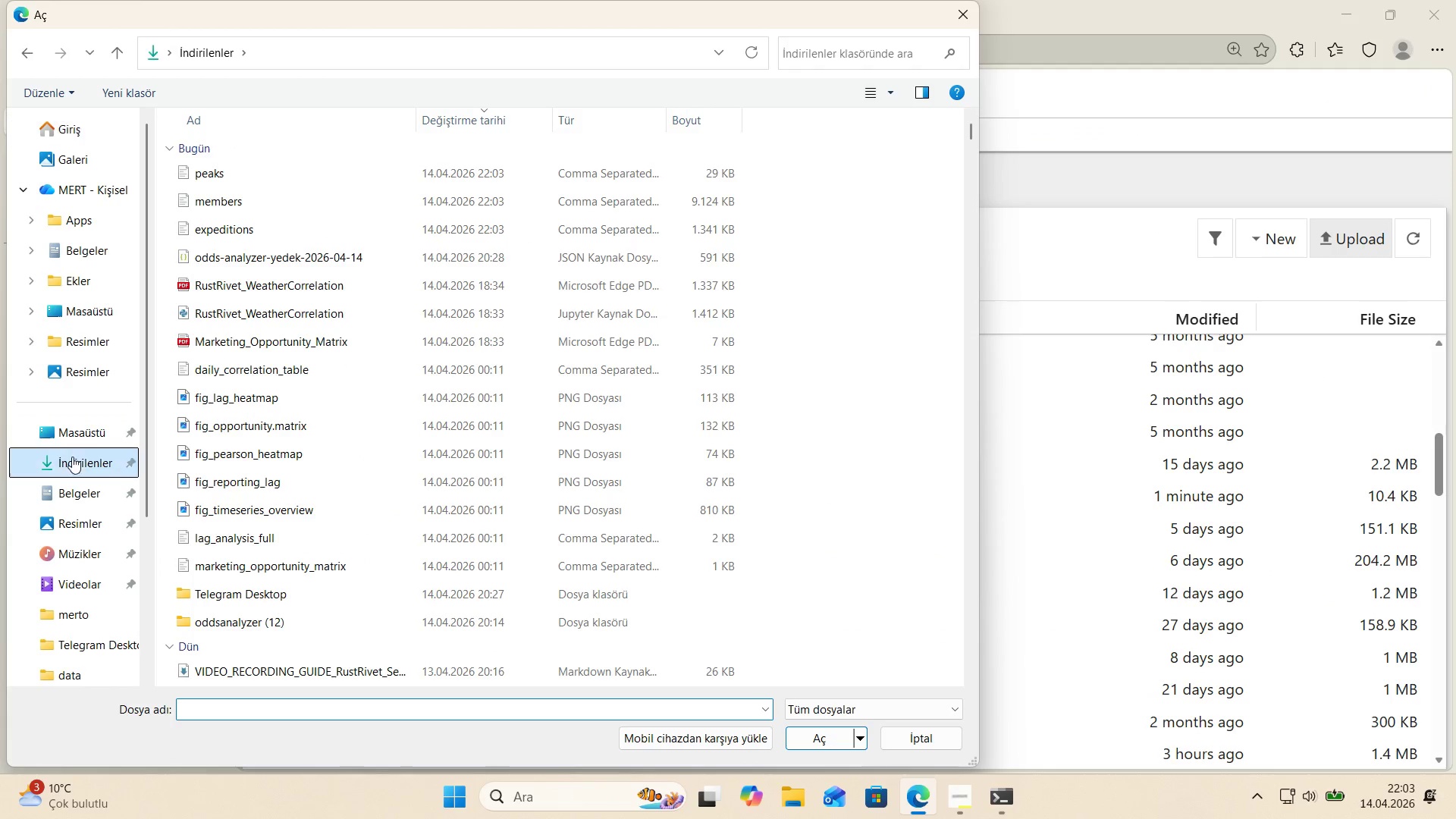 
left_click([275, 174])
 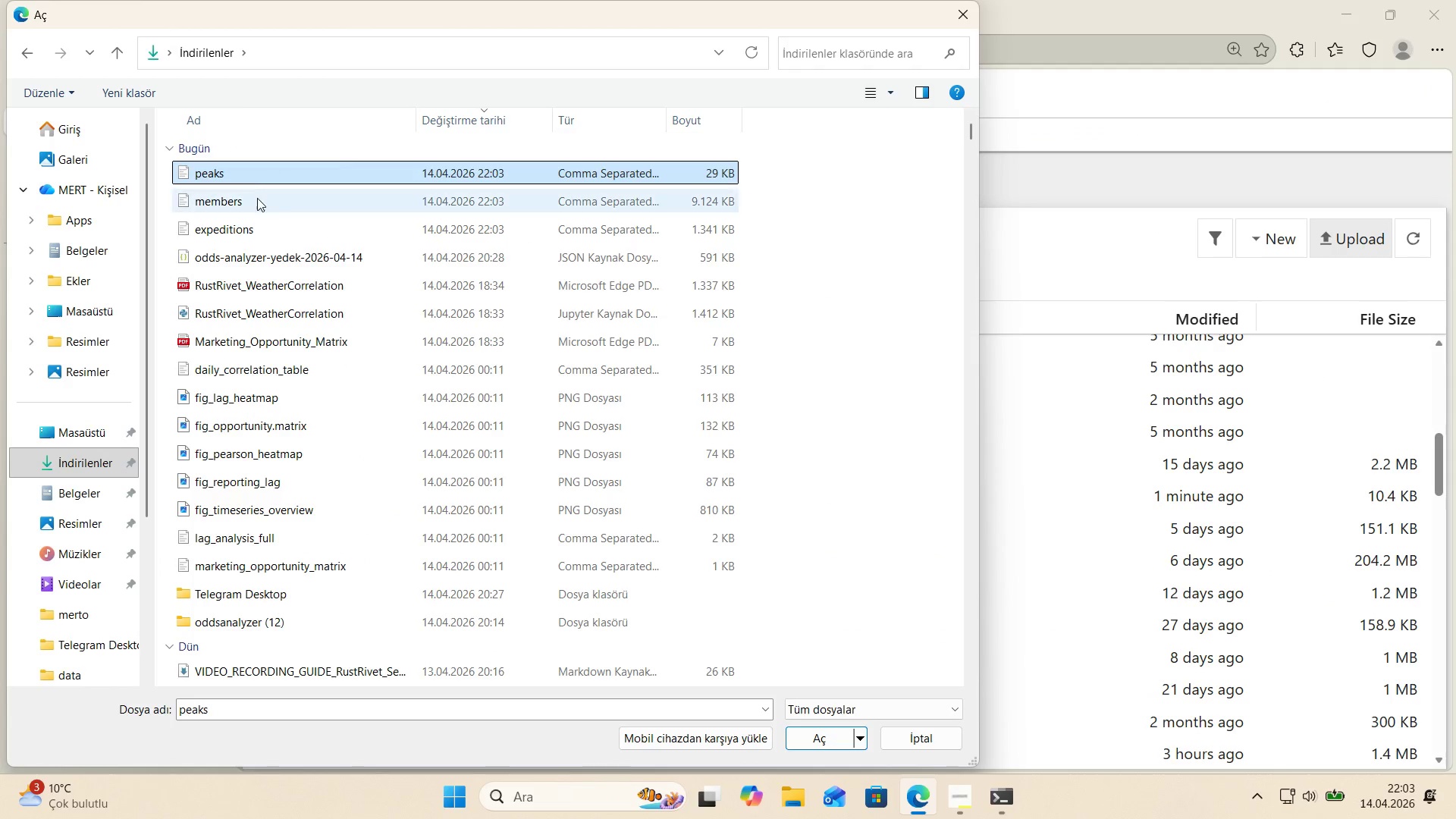 
hold_key(key=ControlLeft, duration=0.77)
double_click([246, 231])
 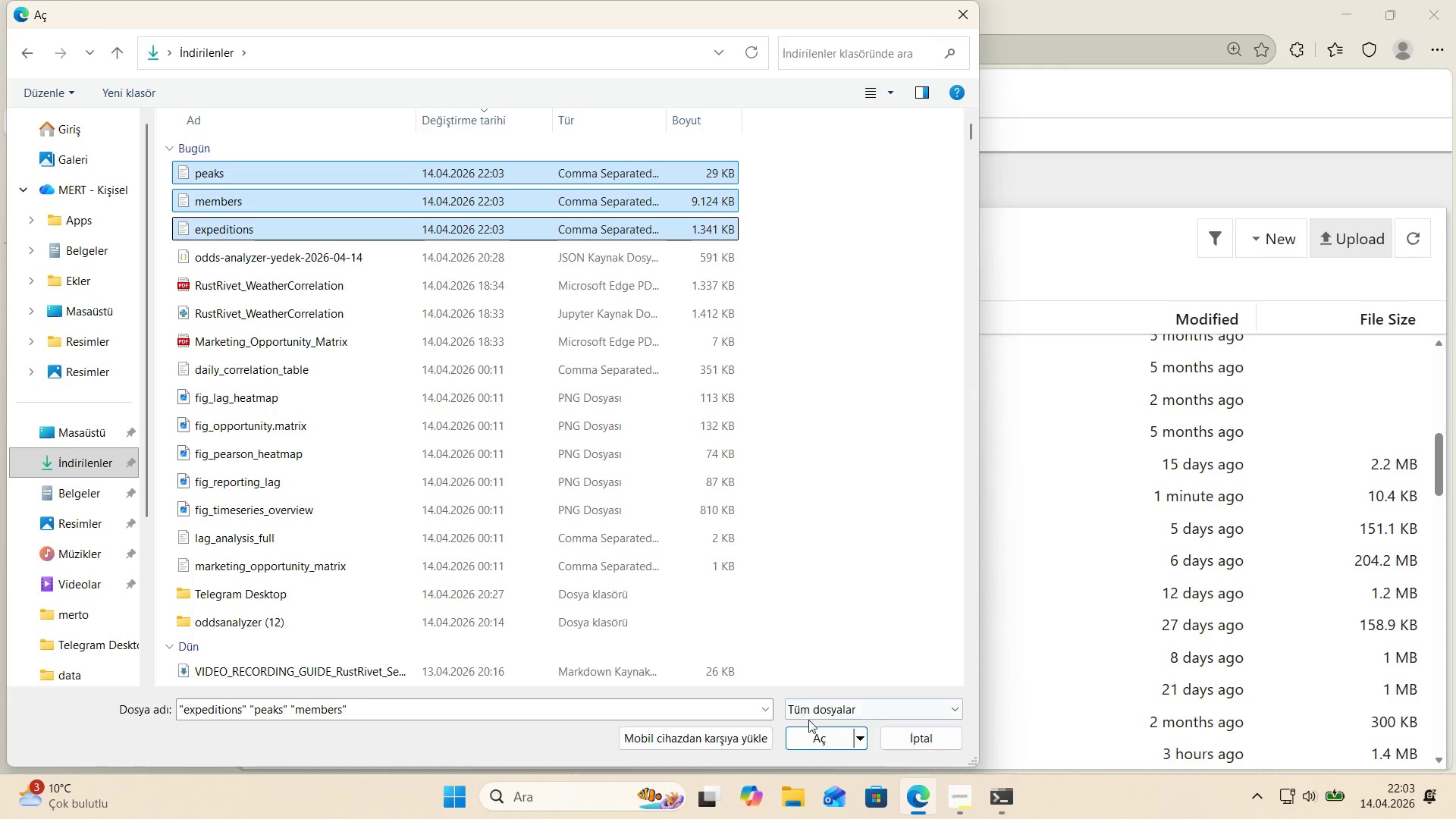 
left_click([814, 737])
 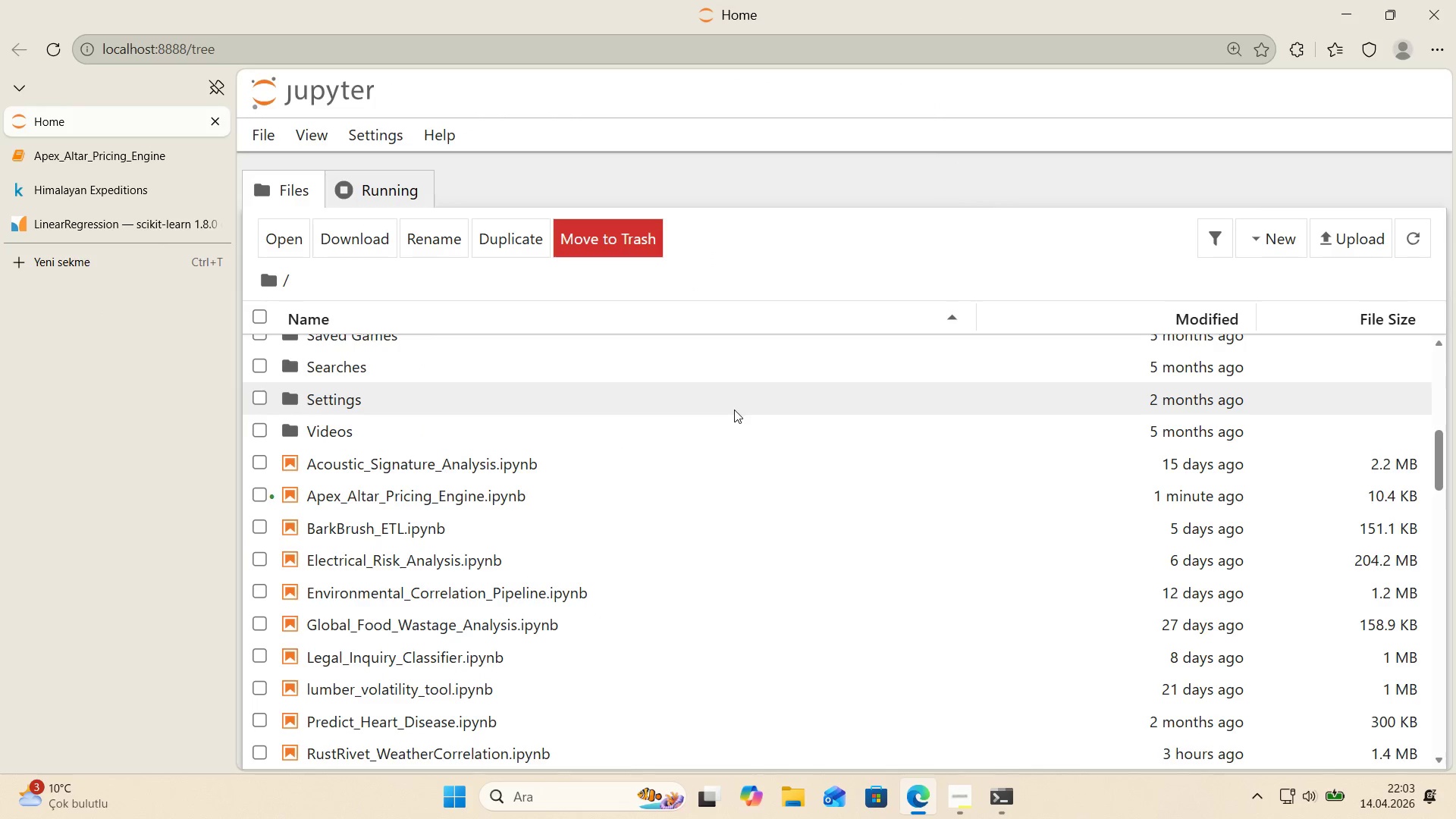 
scroll: coordinate [734, 410], scroll_direction: up, amount: 6.0
 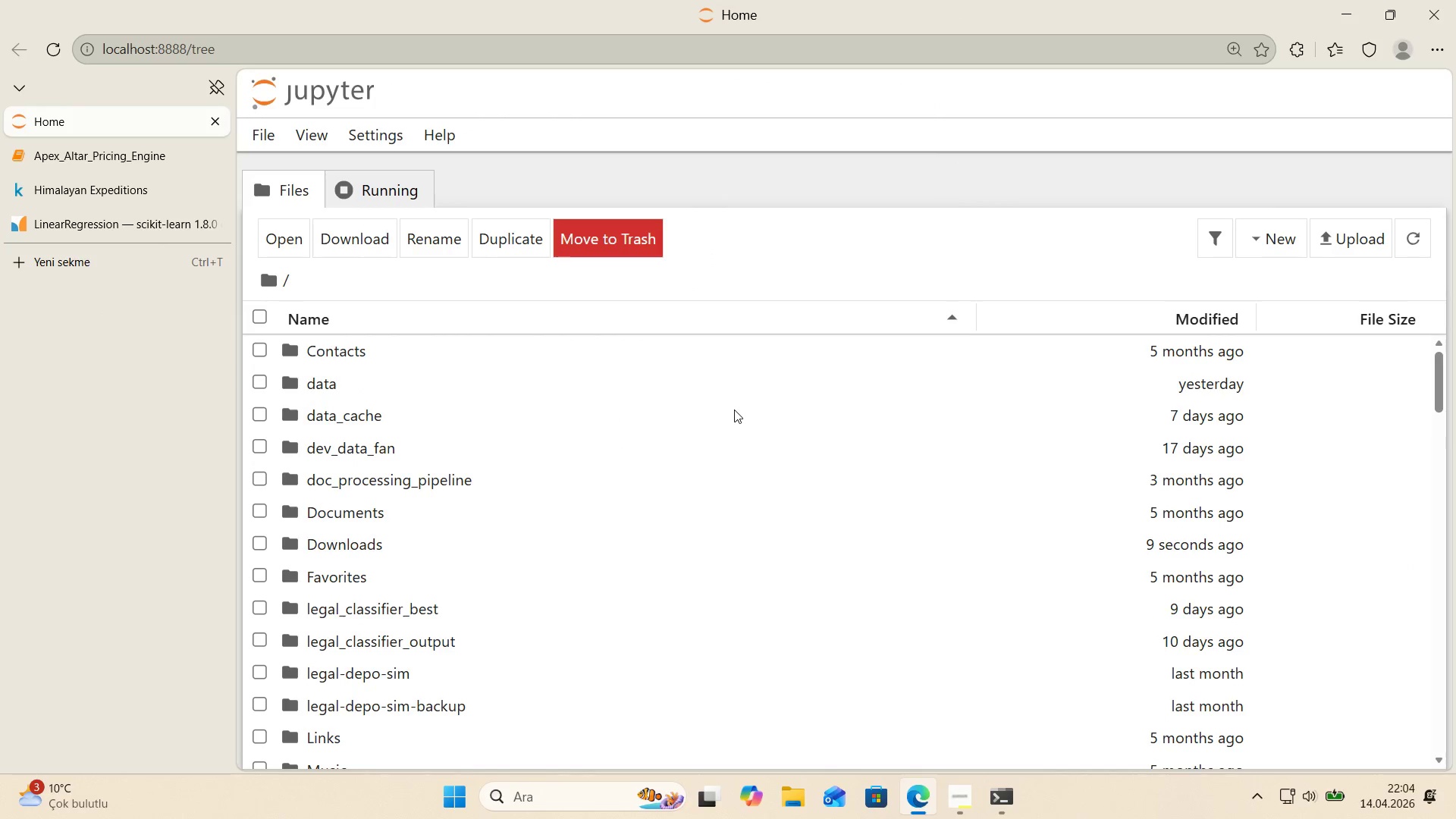 
scroll: coordinate [731, 412], scroll_direction: none, amount: 0.0
 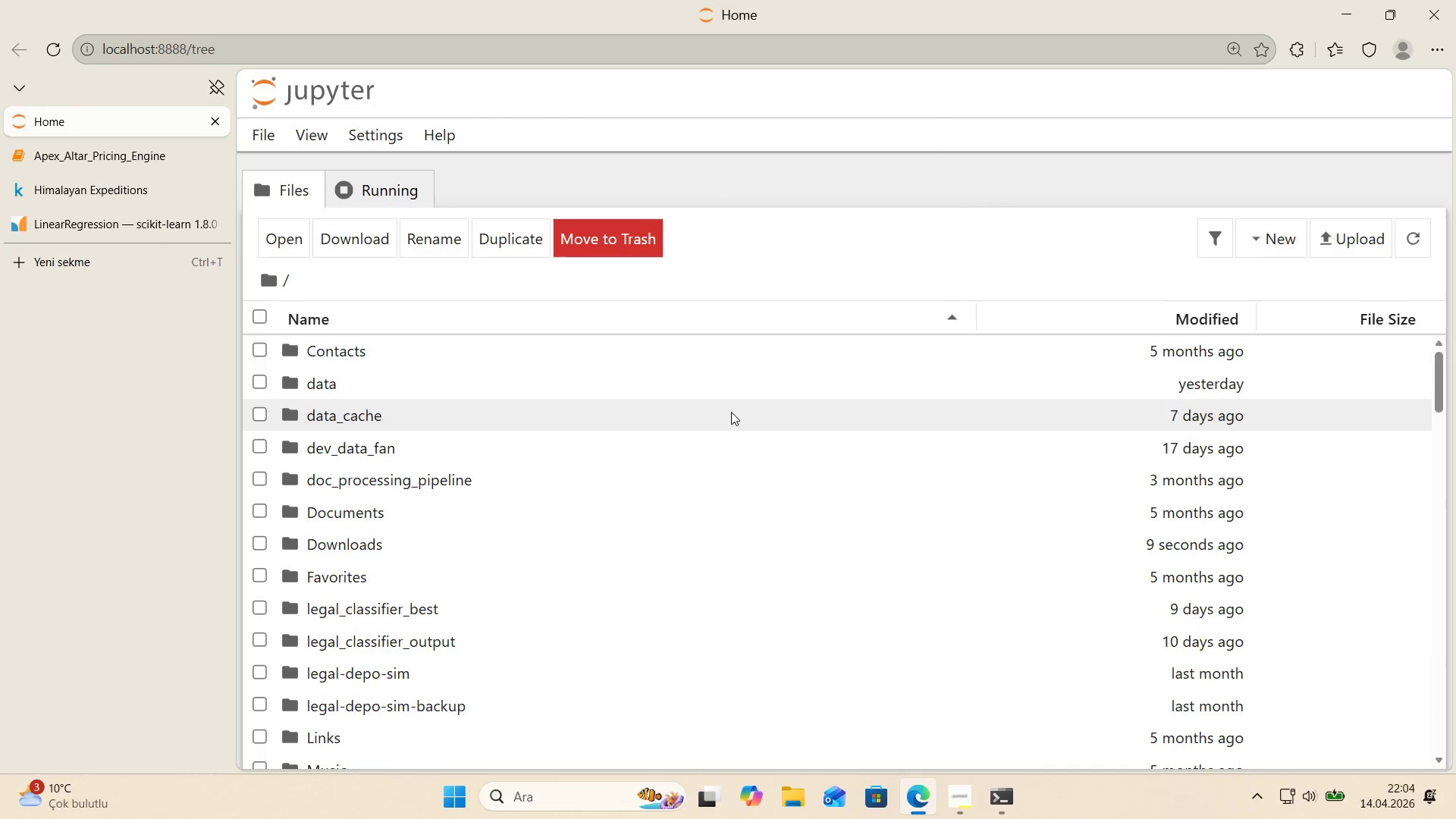 
scroll: coordinate [730, 413], scroll_direction: down, amount: 4.0
 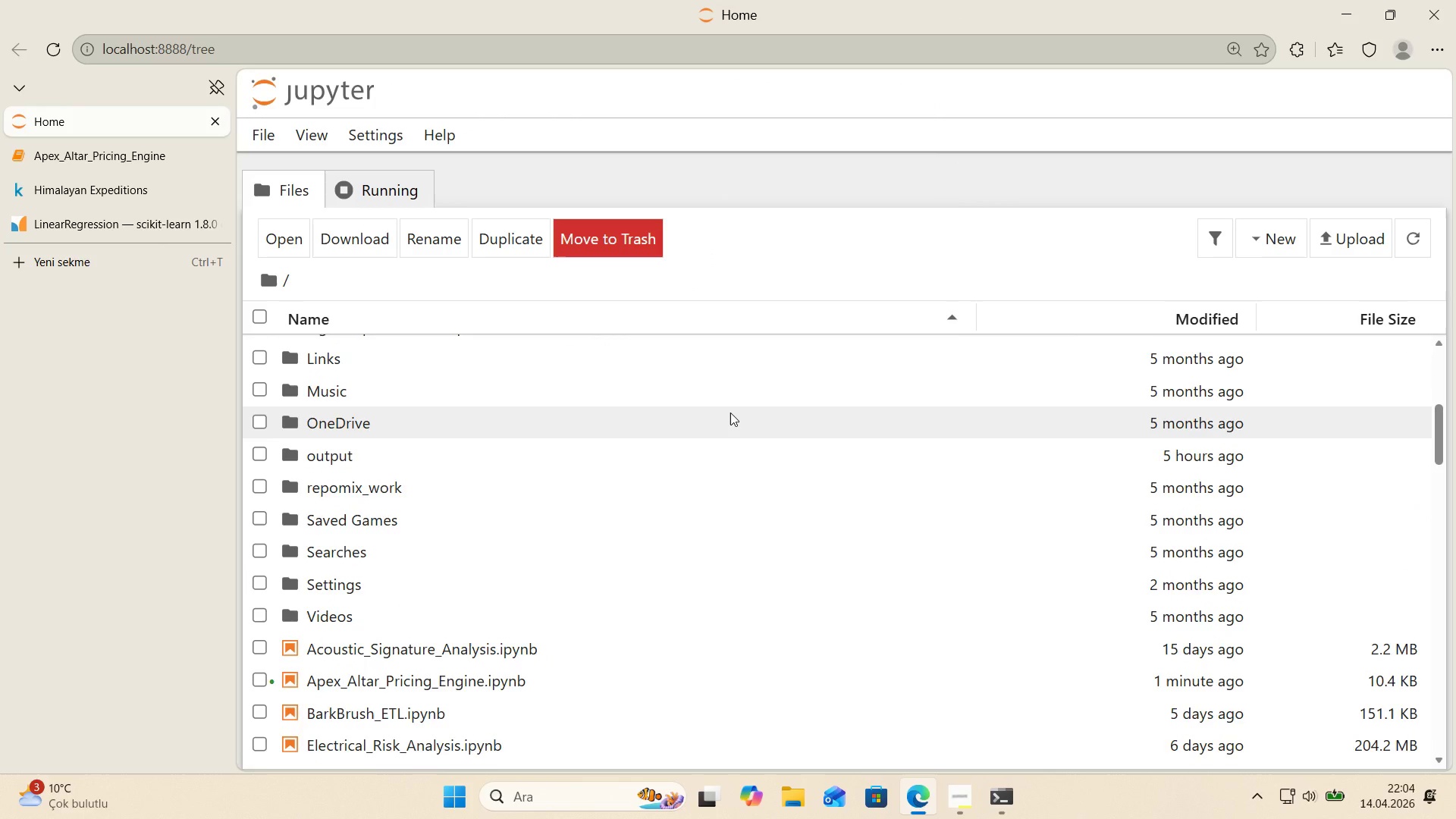 
scroll: coordinate [730, 413], scroll_direction: up, amount: 10.0
 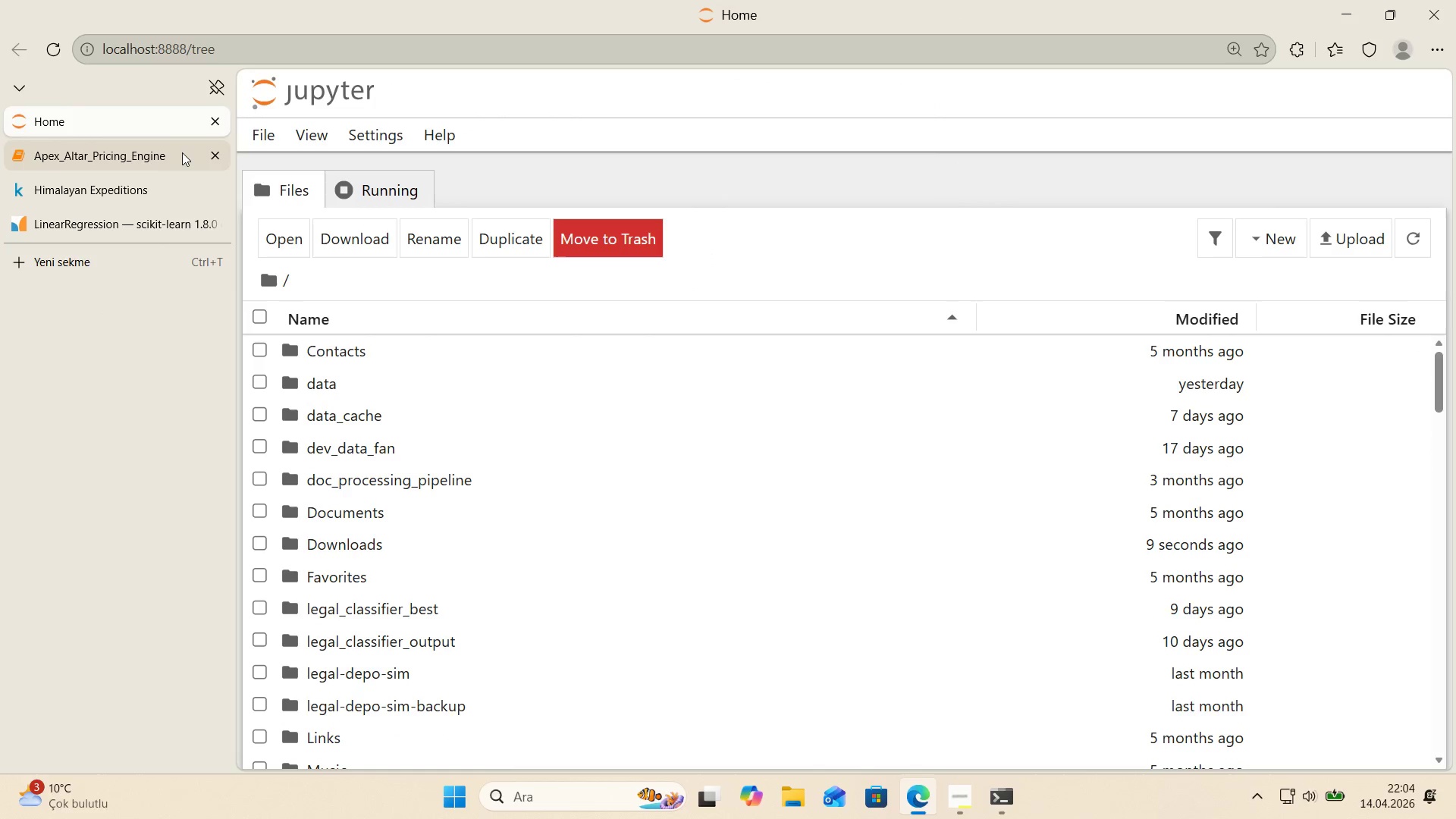 
left_click([145, 157])
 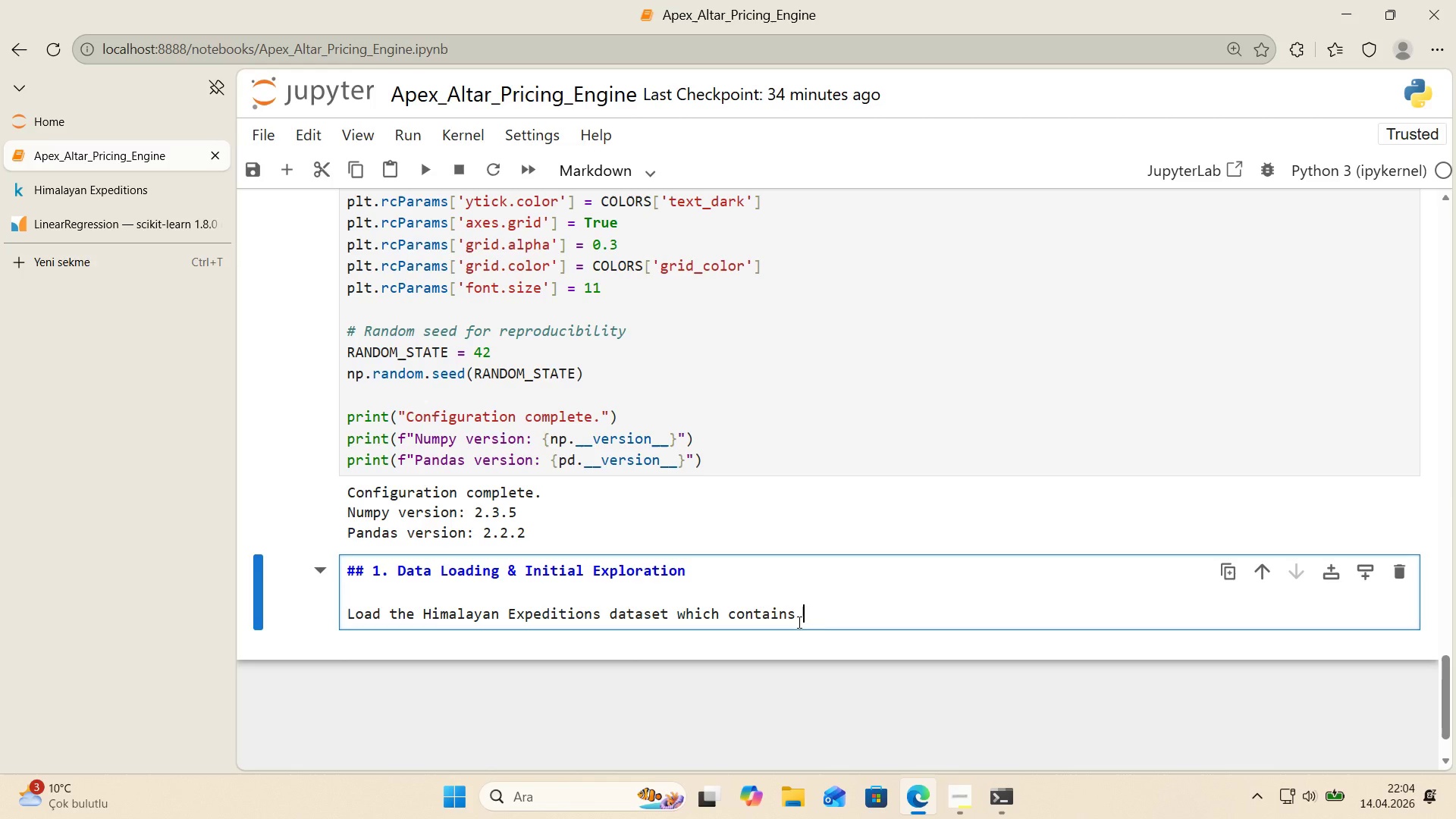 
left_click([820, 617])
 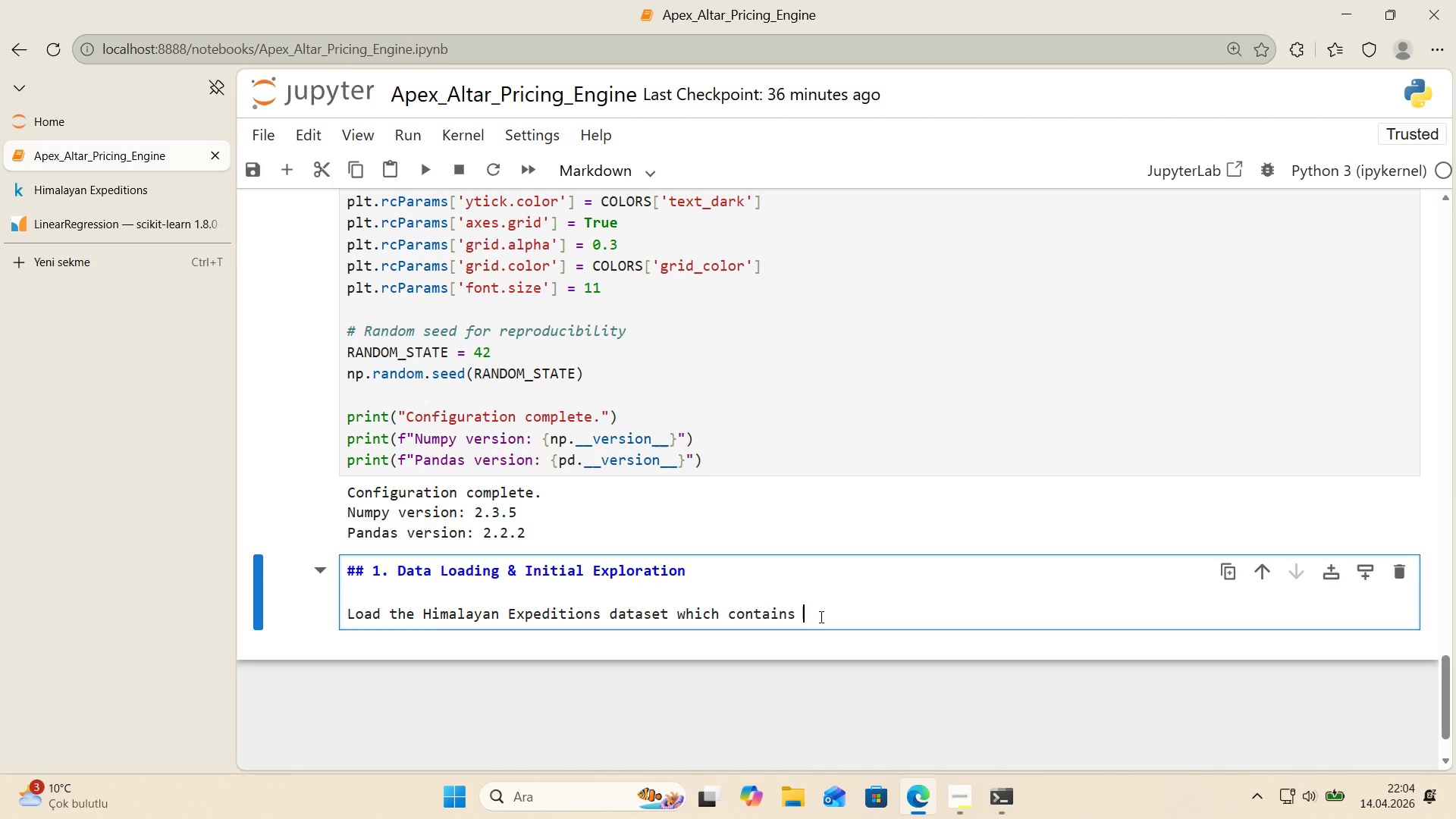 
wait(22.06)
 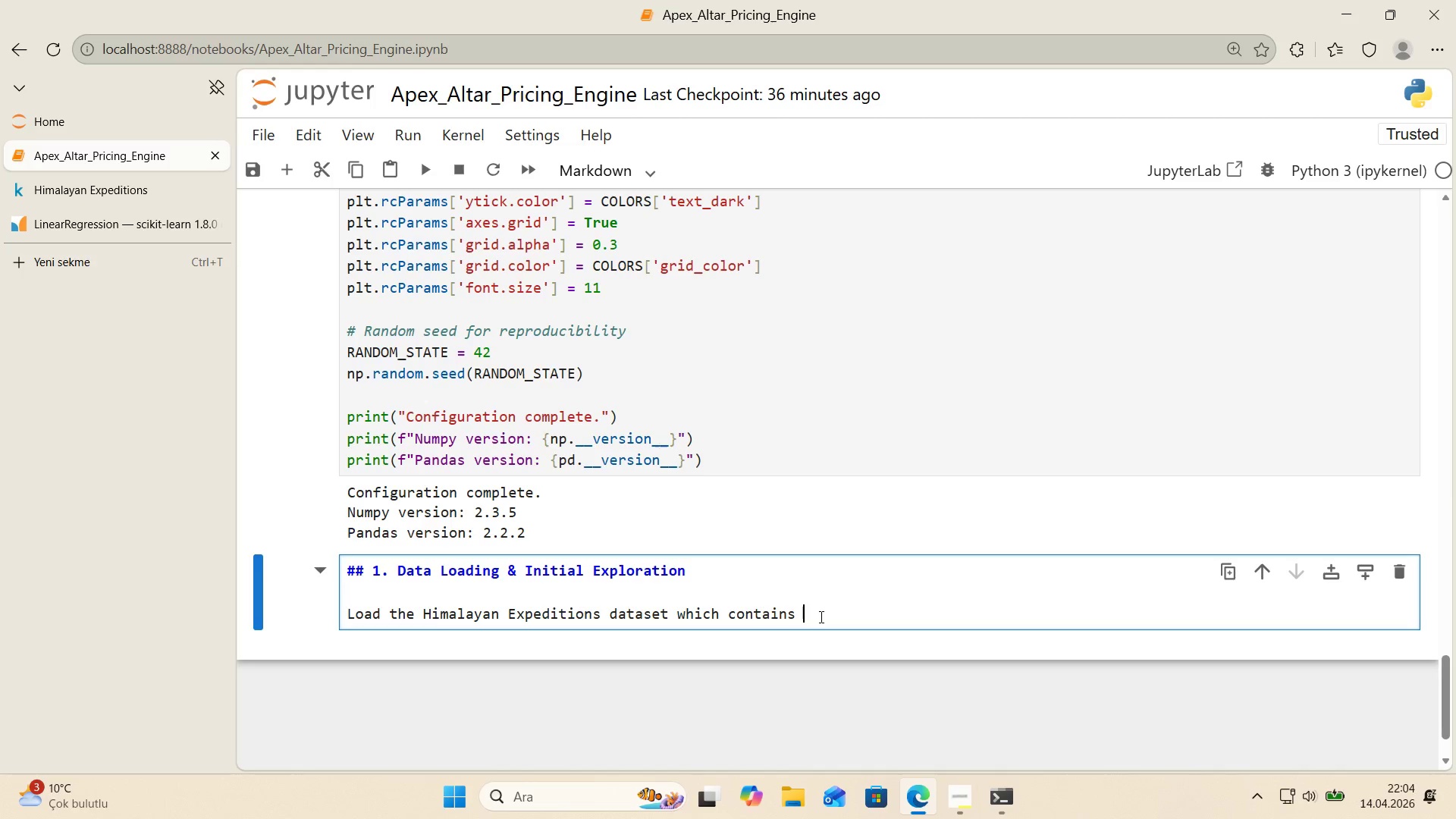 
type(real-orl)
 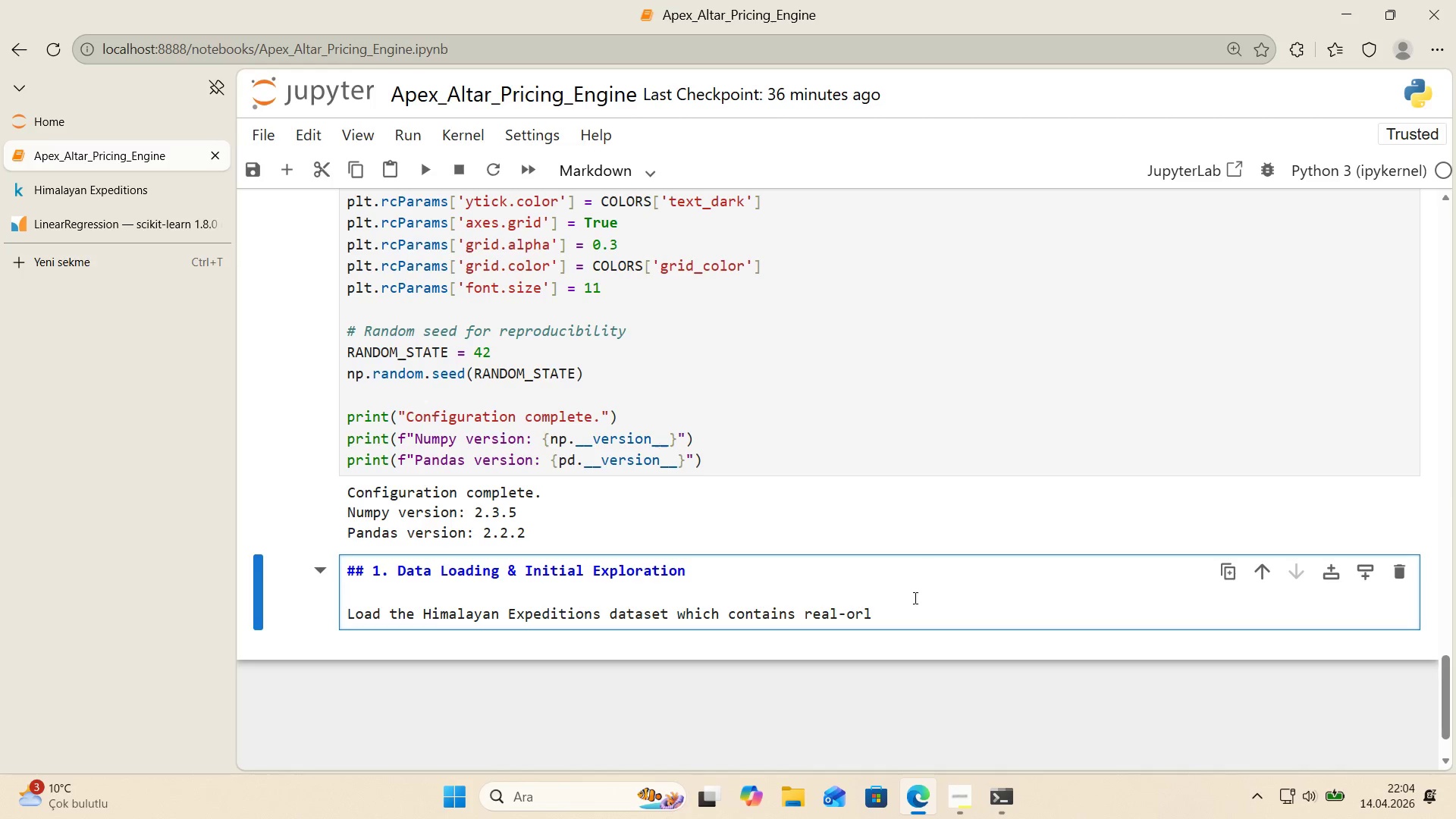 
left_click_drag(start_coordinate=[889, 619], to_coordinate=[848, 624])
 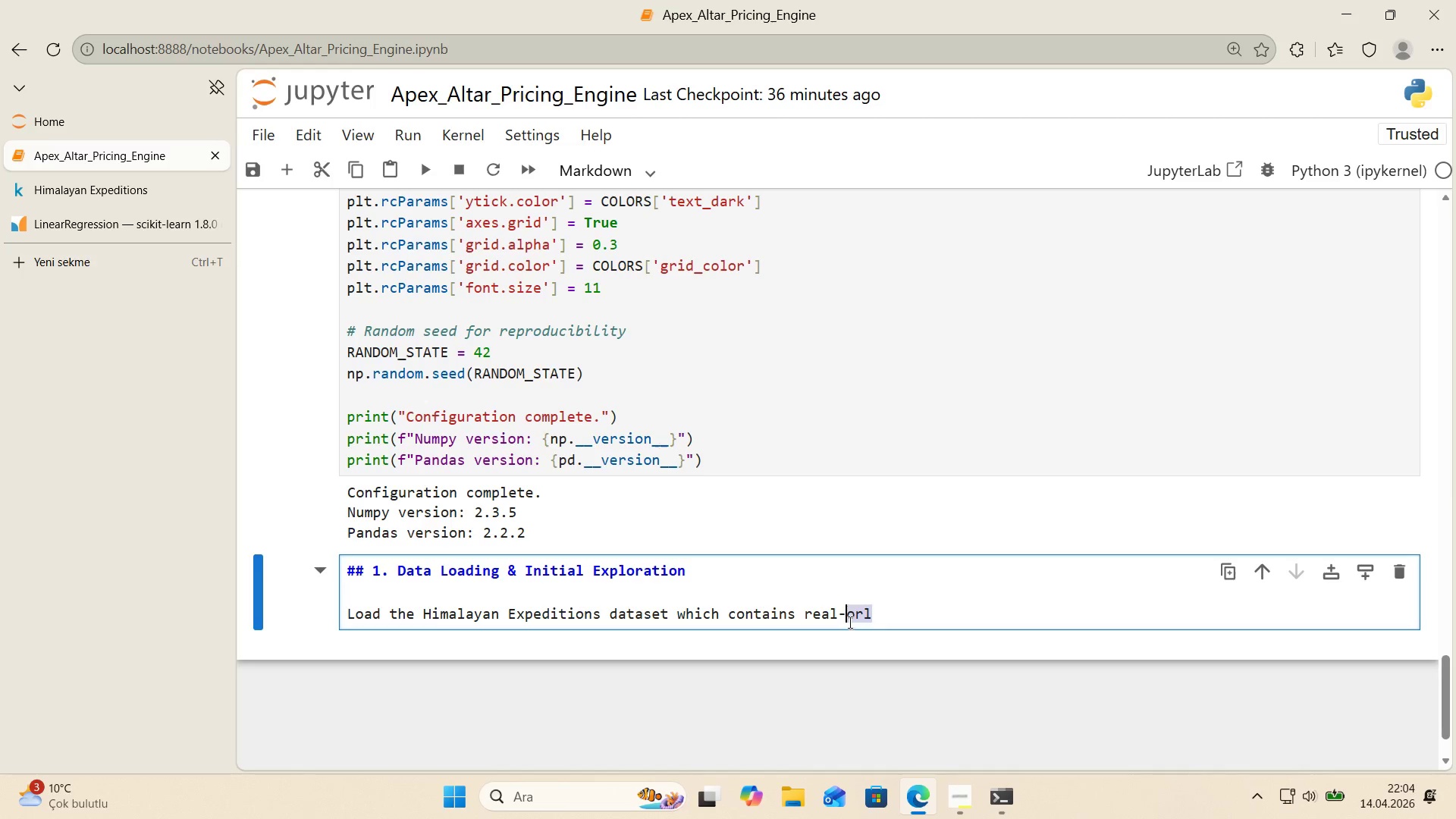 
left_click([849, 622])
 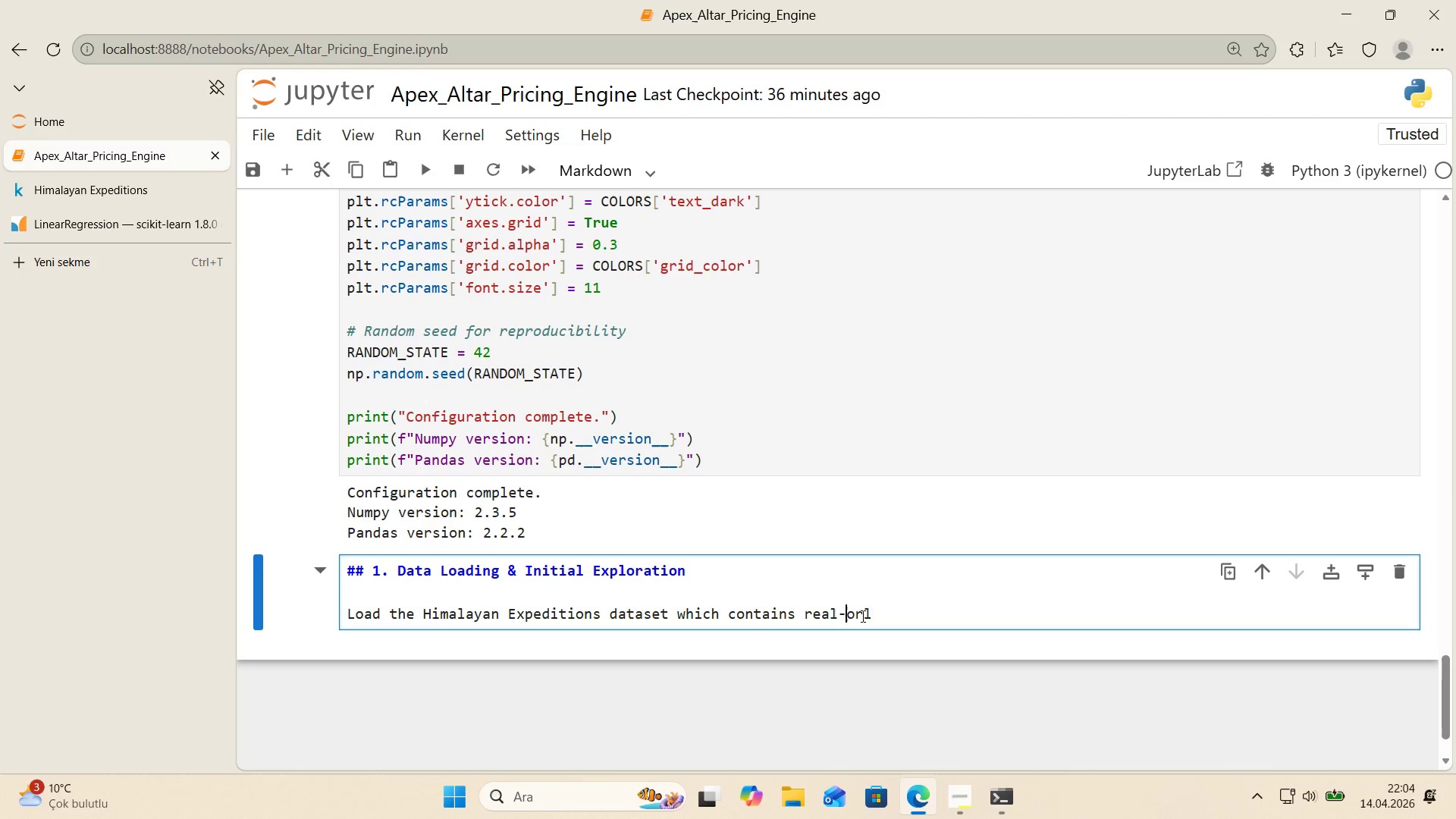 
key(W)
 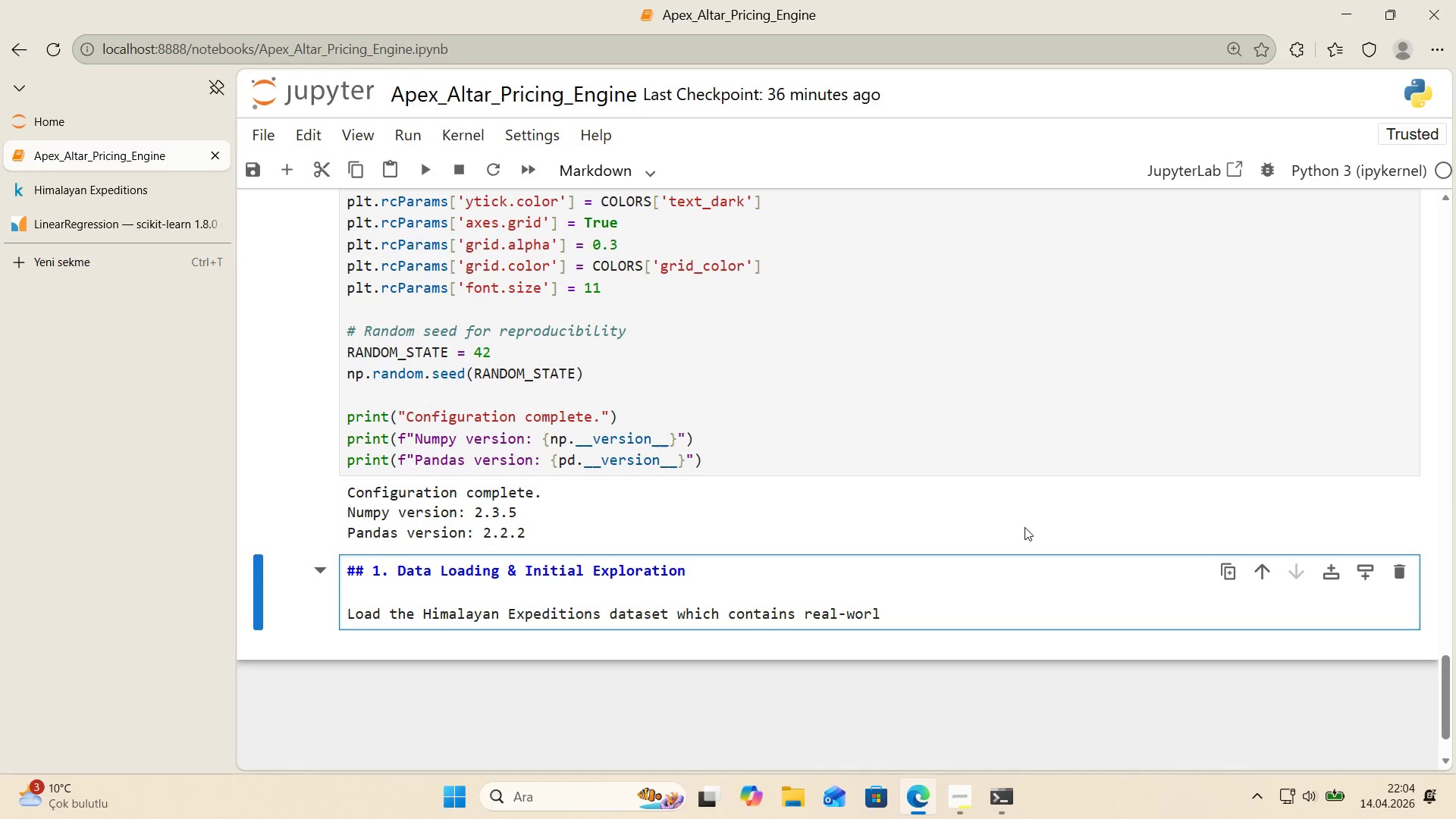 
key(ArrowRight)
 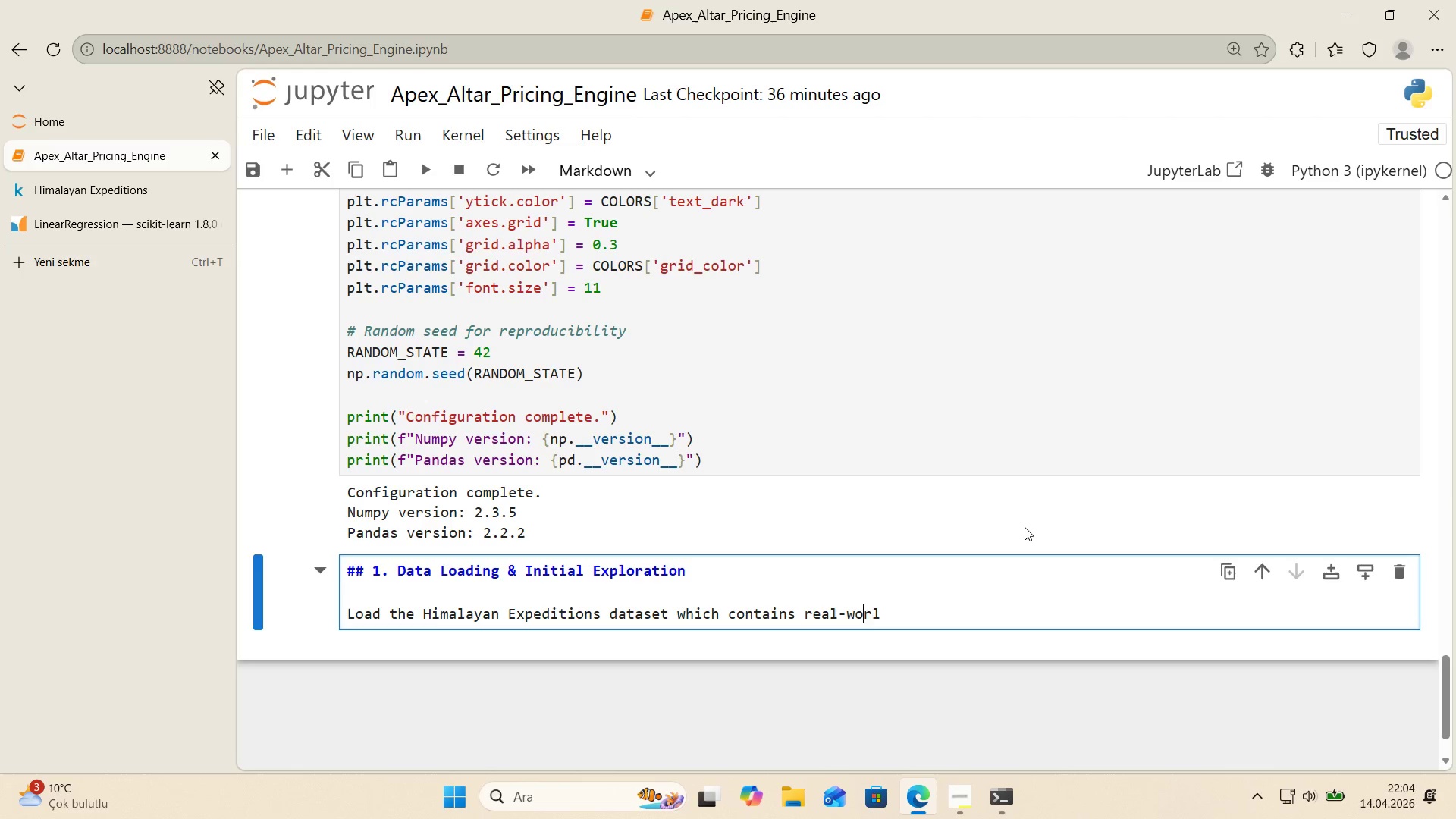 
key(ArrowRight)
 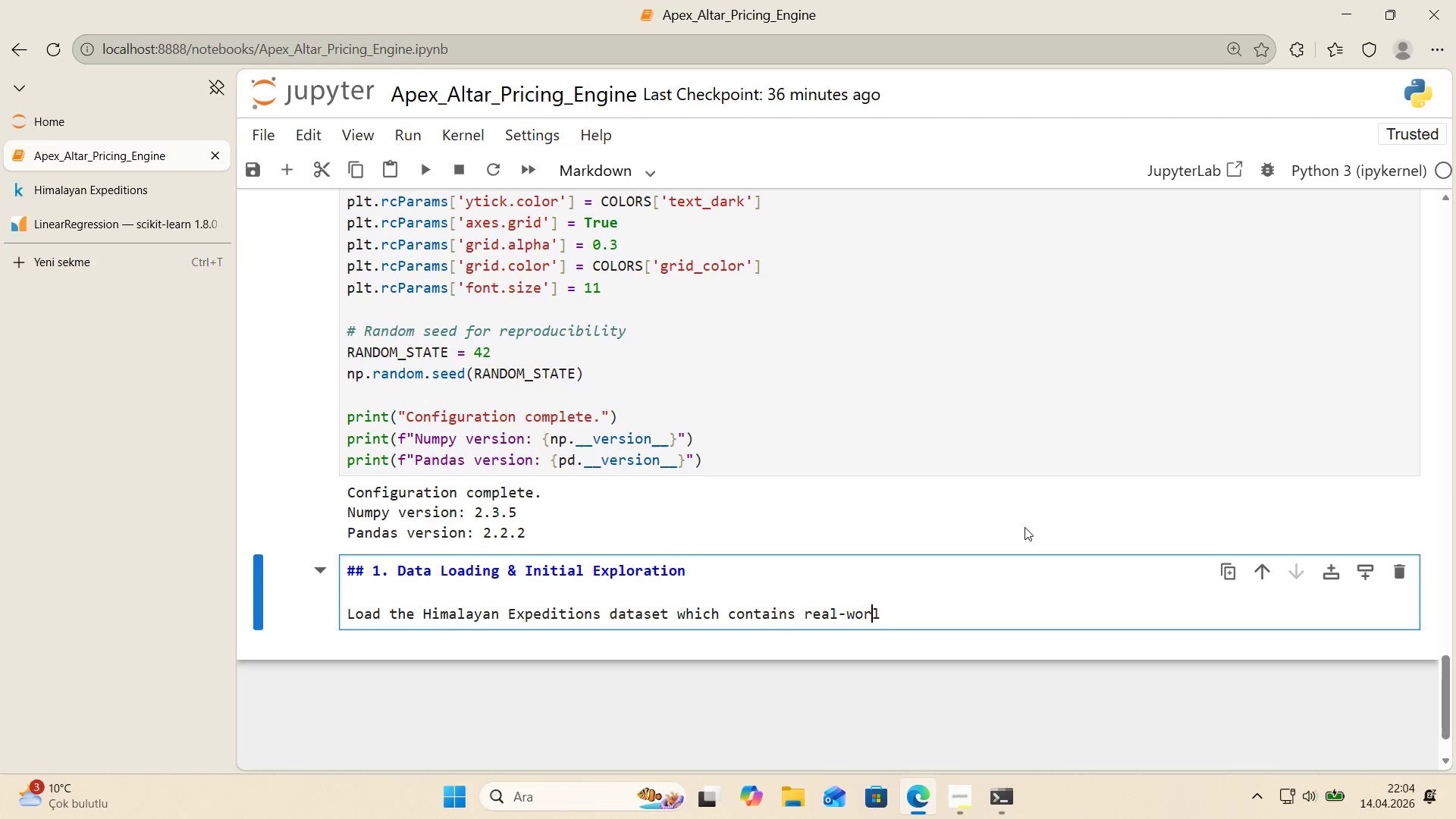 
key(ArrowRight)
 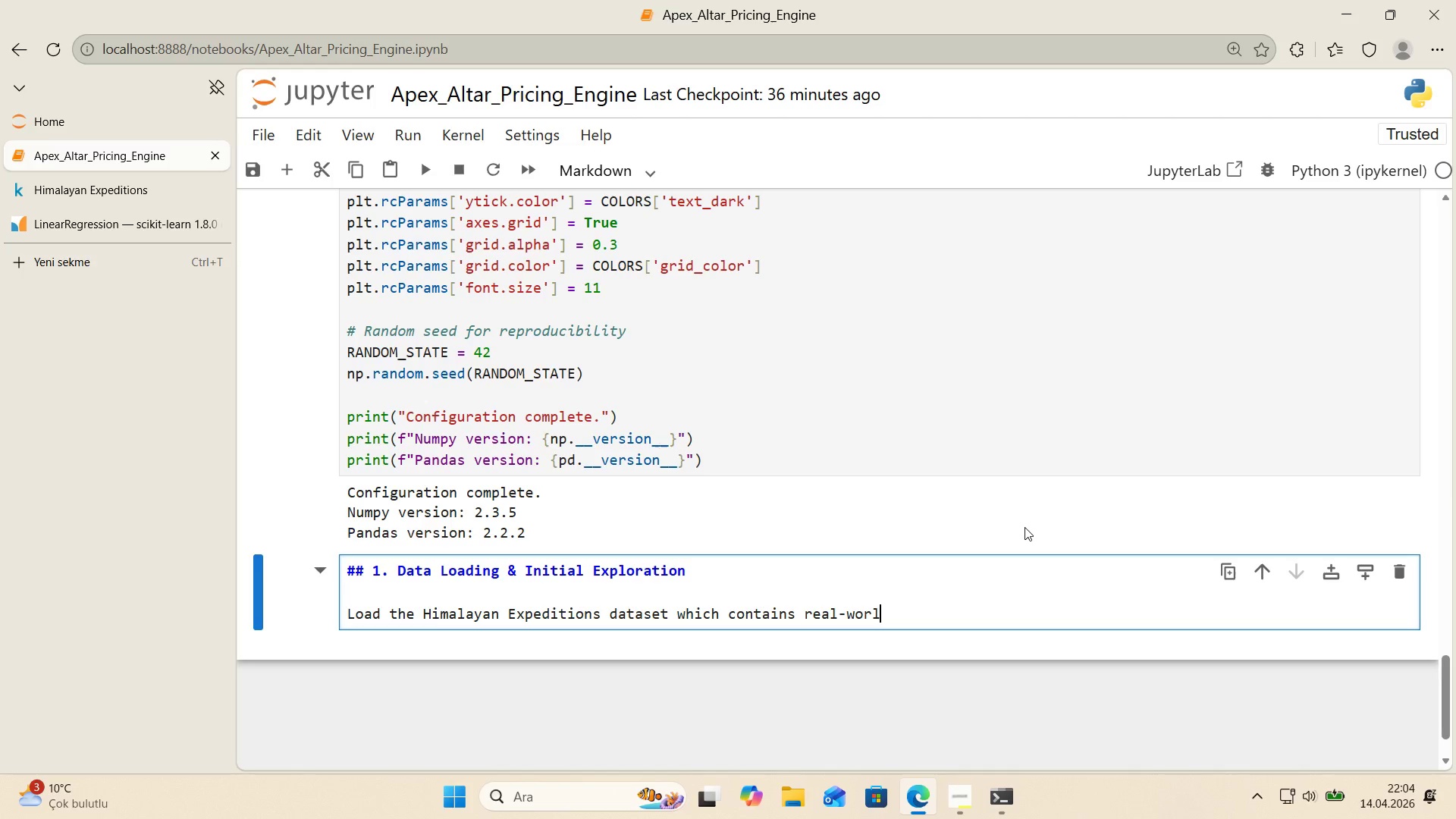 
type(d data about mounta'n exped't'ons. Th's data 'l)
key(Backspace)
key(Backspace)
key(Backspace)
type( w'll be transformed 'nto our ```)
 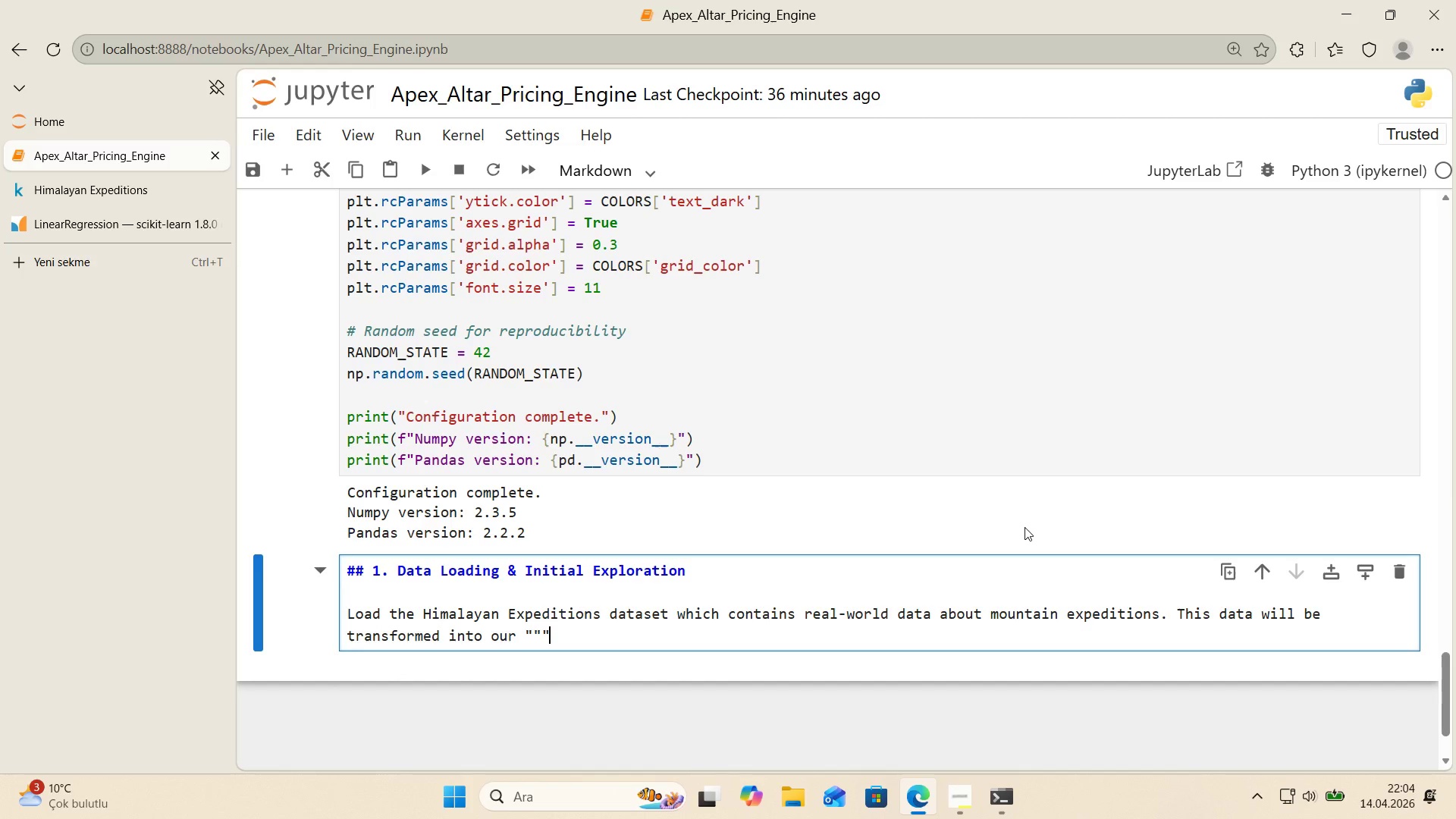 
key(ArrowLeft)
 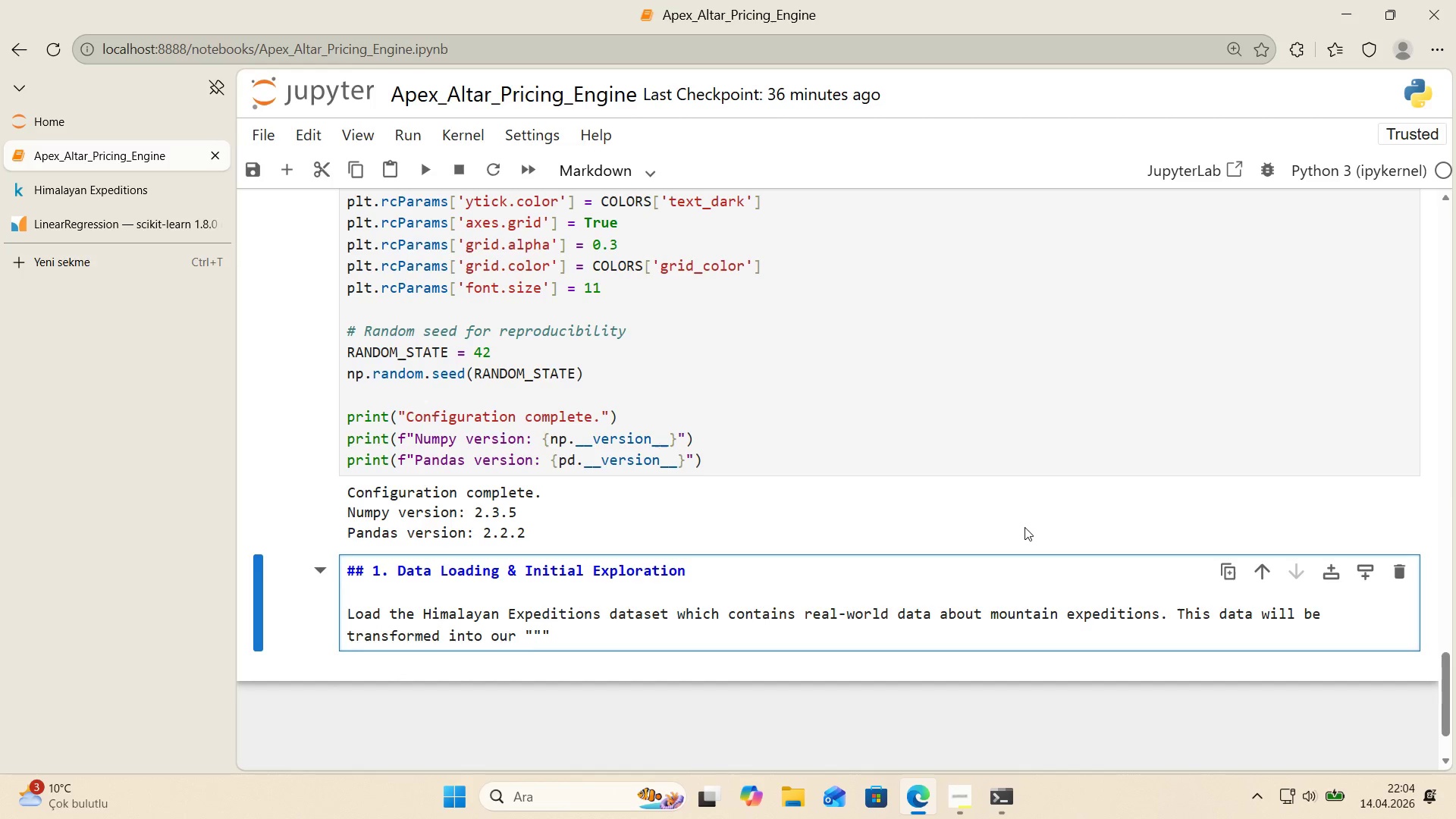 
key(Backspace)
type(adventure wedd'ng)
 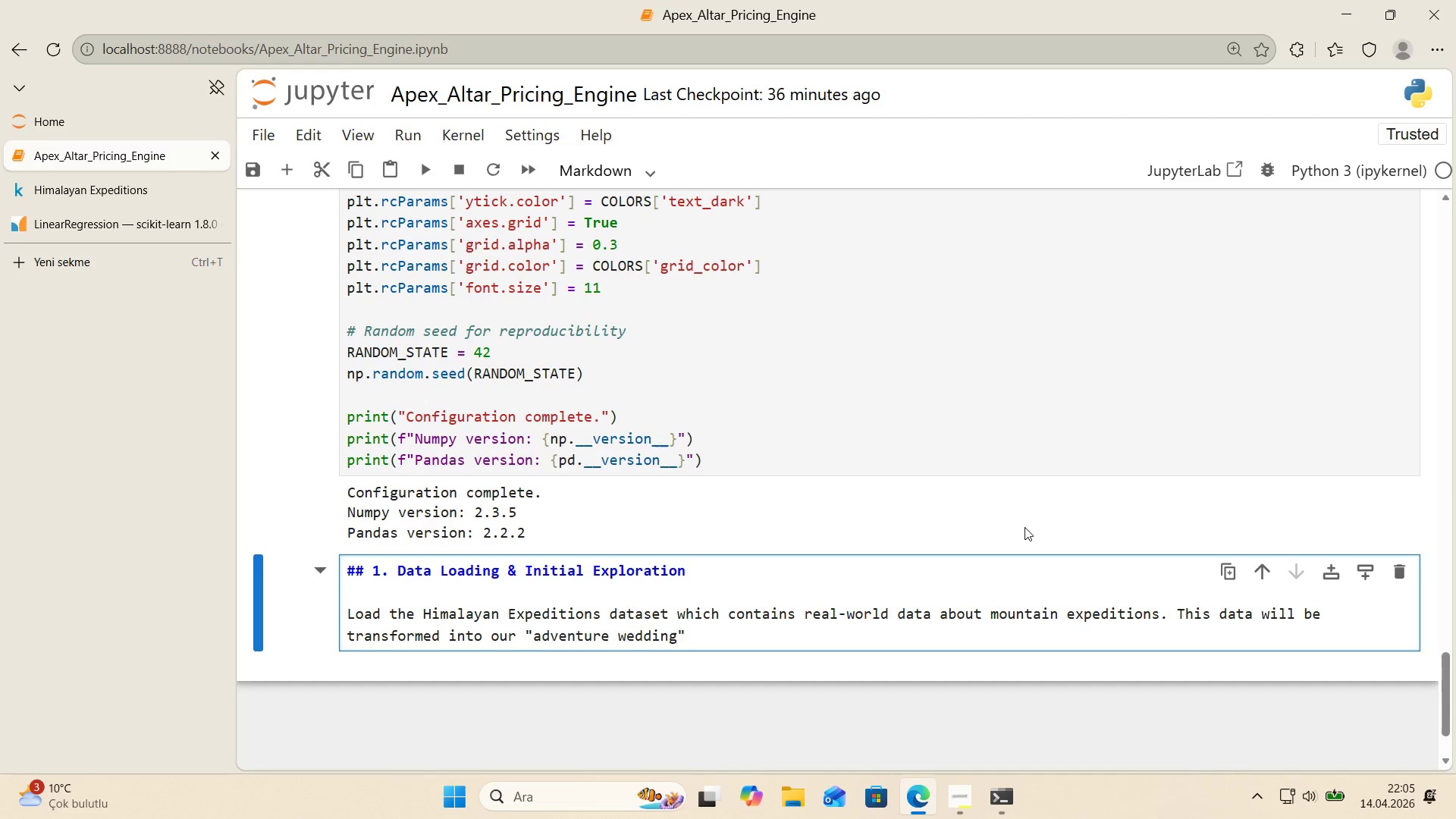 
key(ArrowRight)
 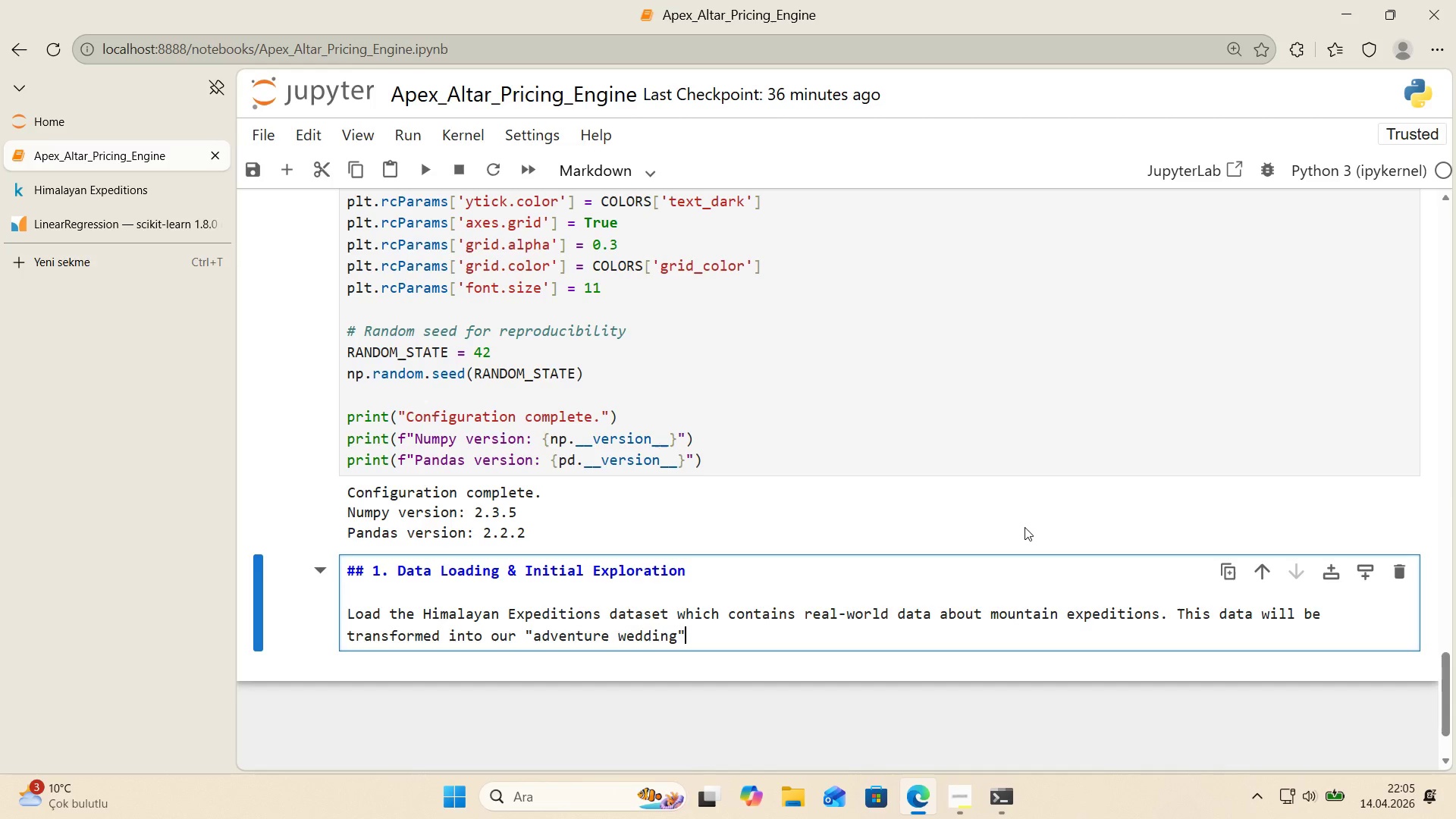 
type( context.)
 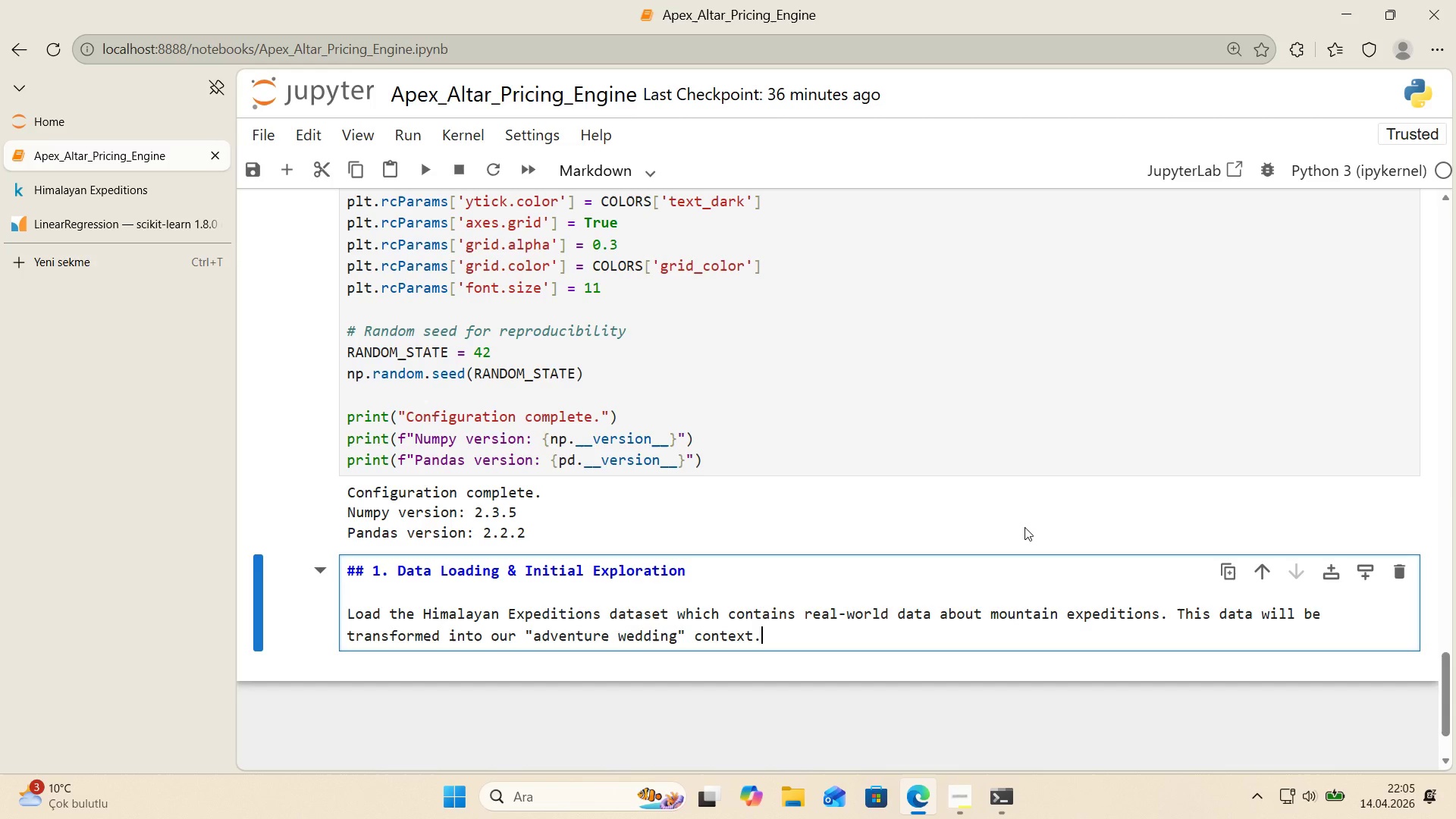 
key(Enter)
 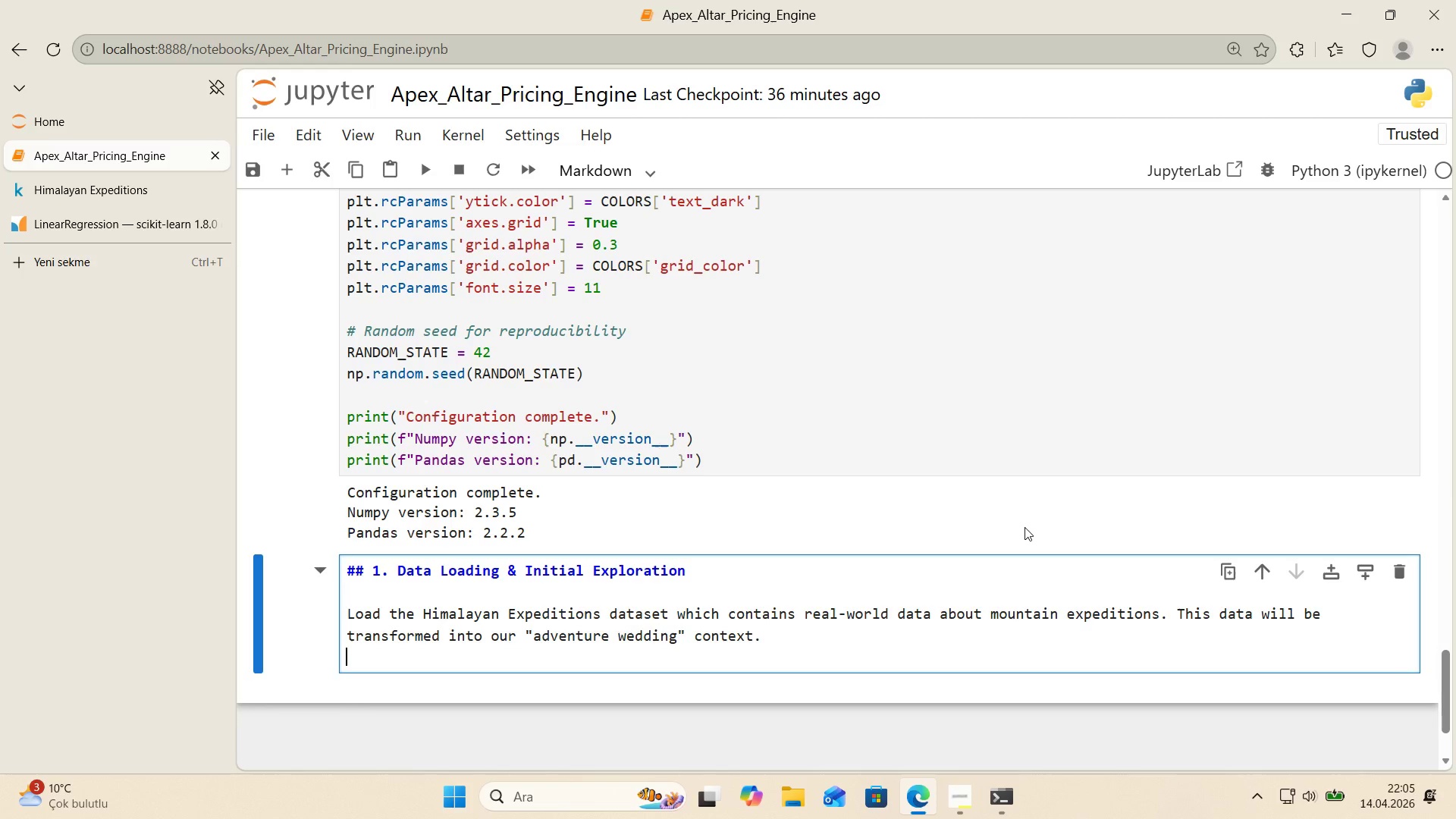 
key(Enter)
 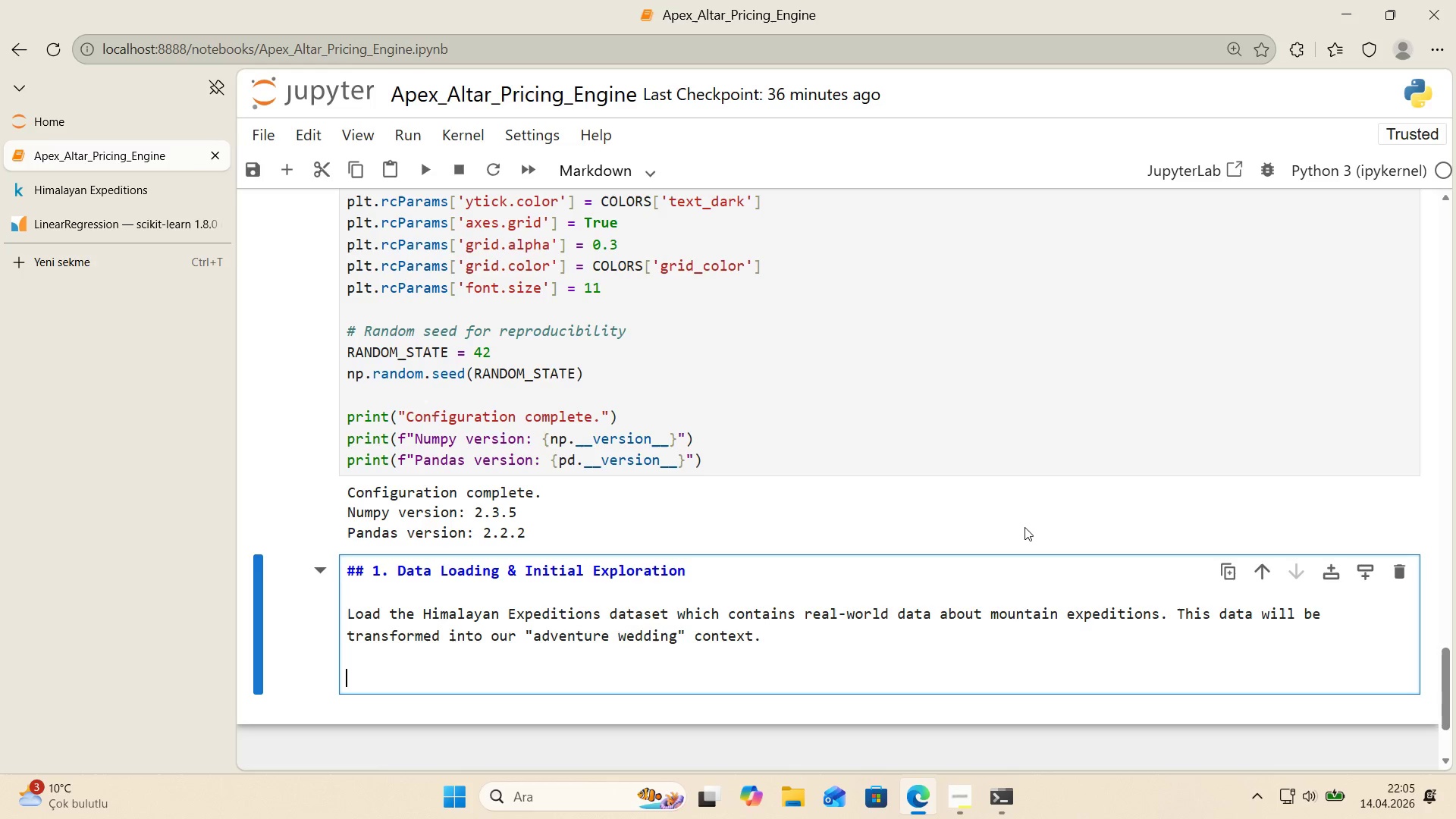 
type(**Data Source>**)
 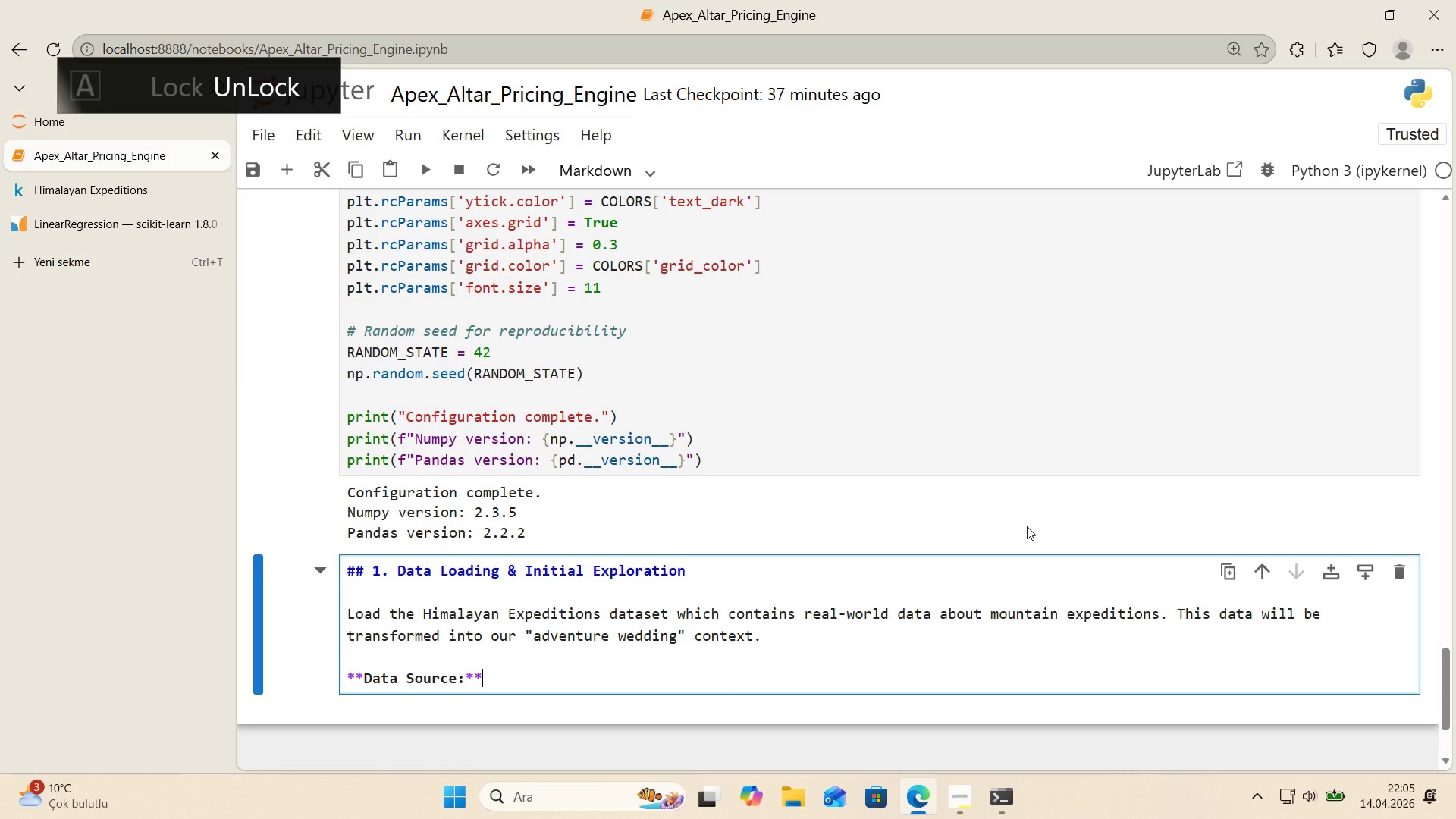 
scroll: coordinate [1006, 498], scroll_direction: down, amount: 1.0
 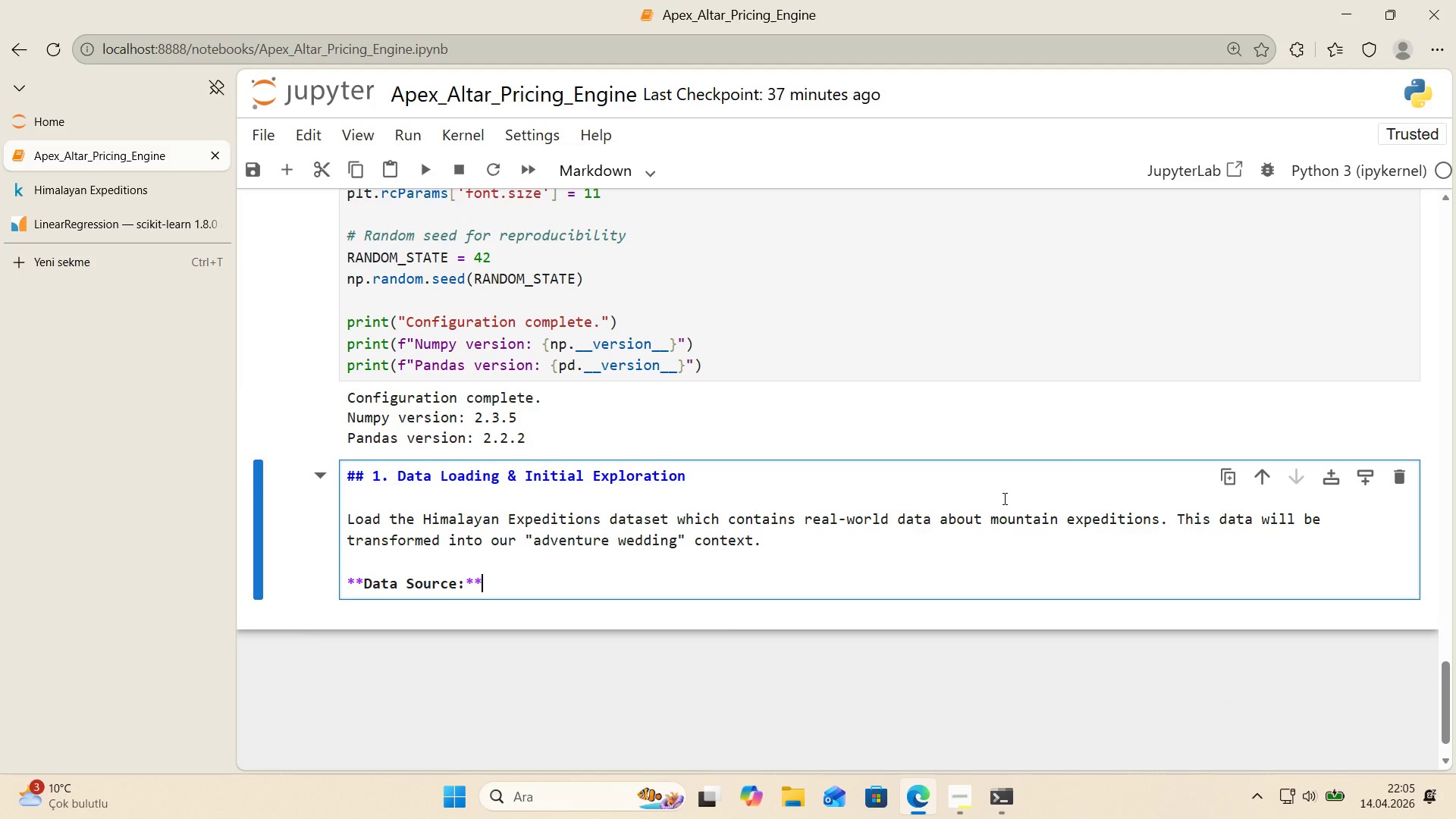 
type( H'malayan Database *()
 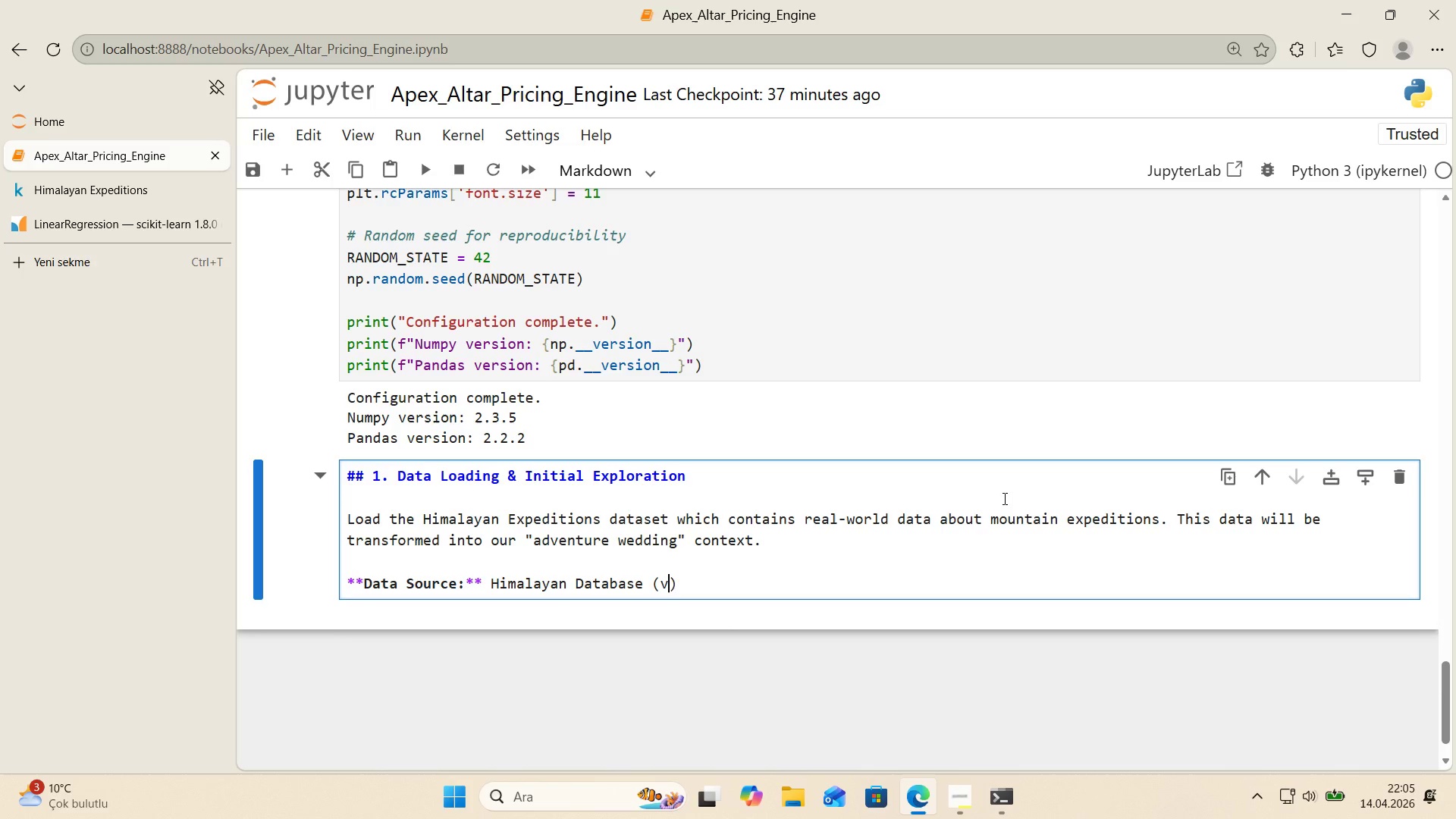 
 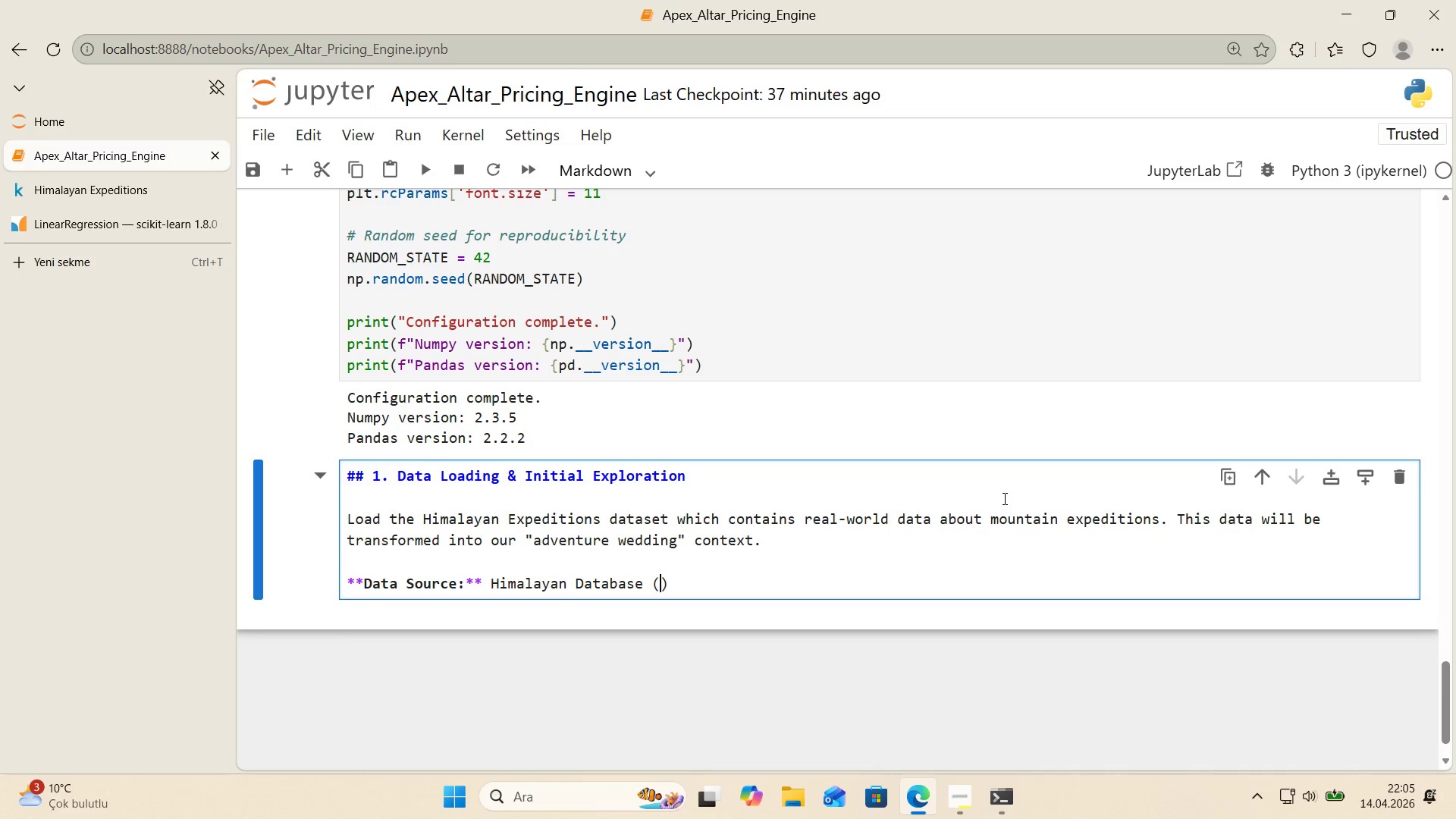 
key(ArrowLeft)
 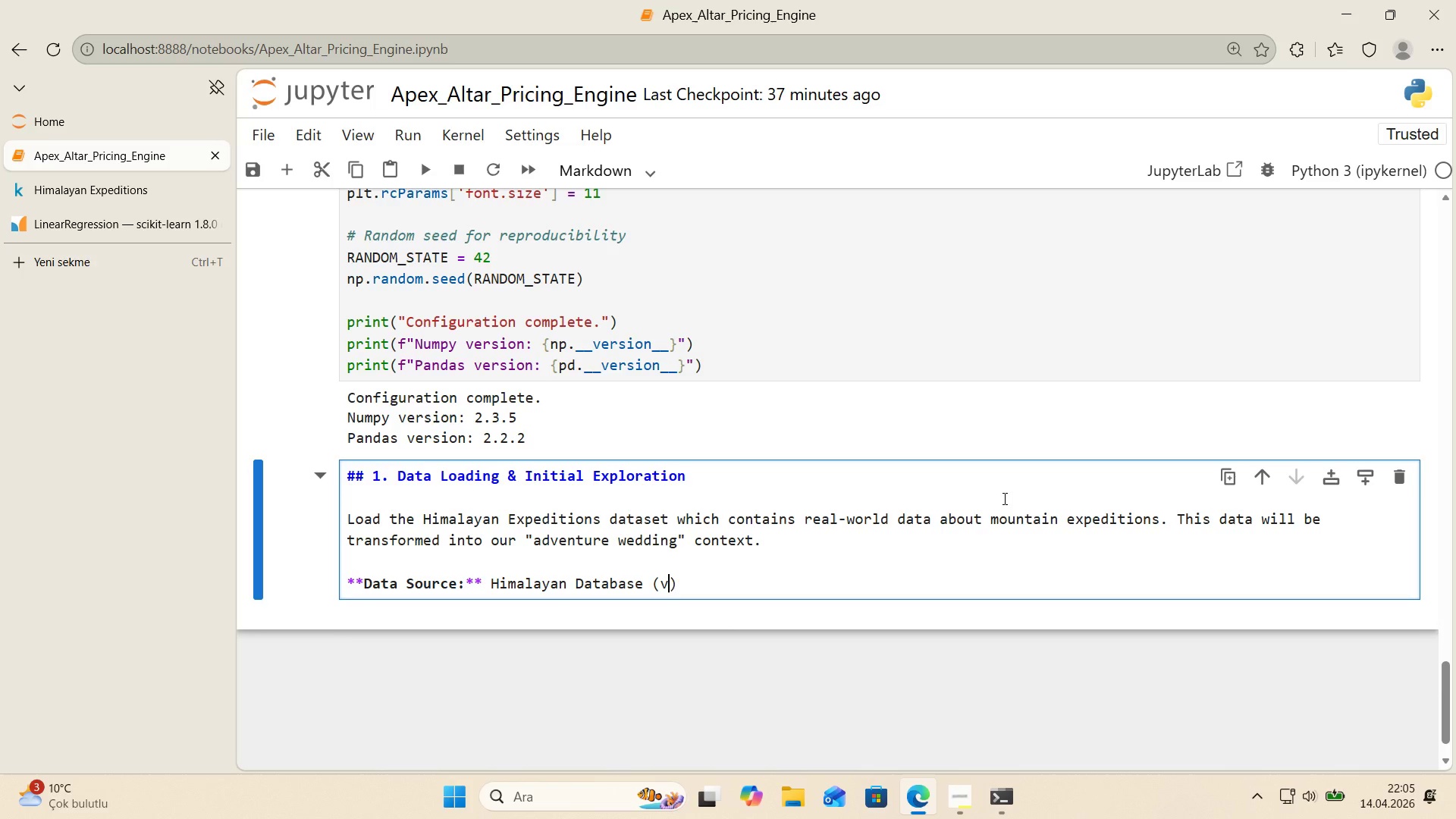 
type(v'a T'dyTuesday & KA)
key(Backspace)
type(aagle)
key(Backspace)
key(Backspace)
key(Backspace)
key(Backspace)
type(ggle)
 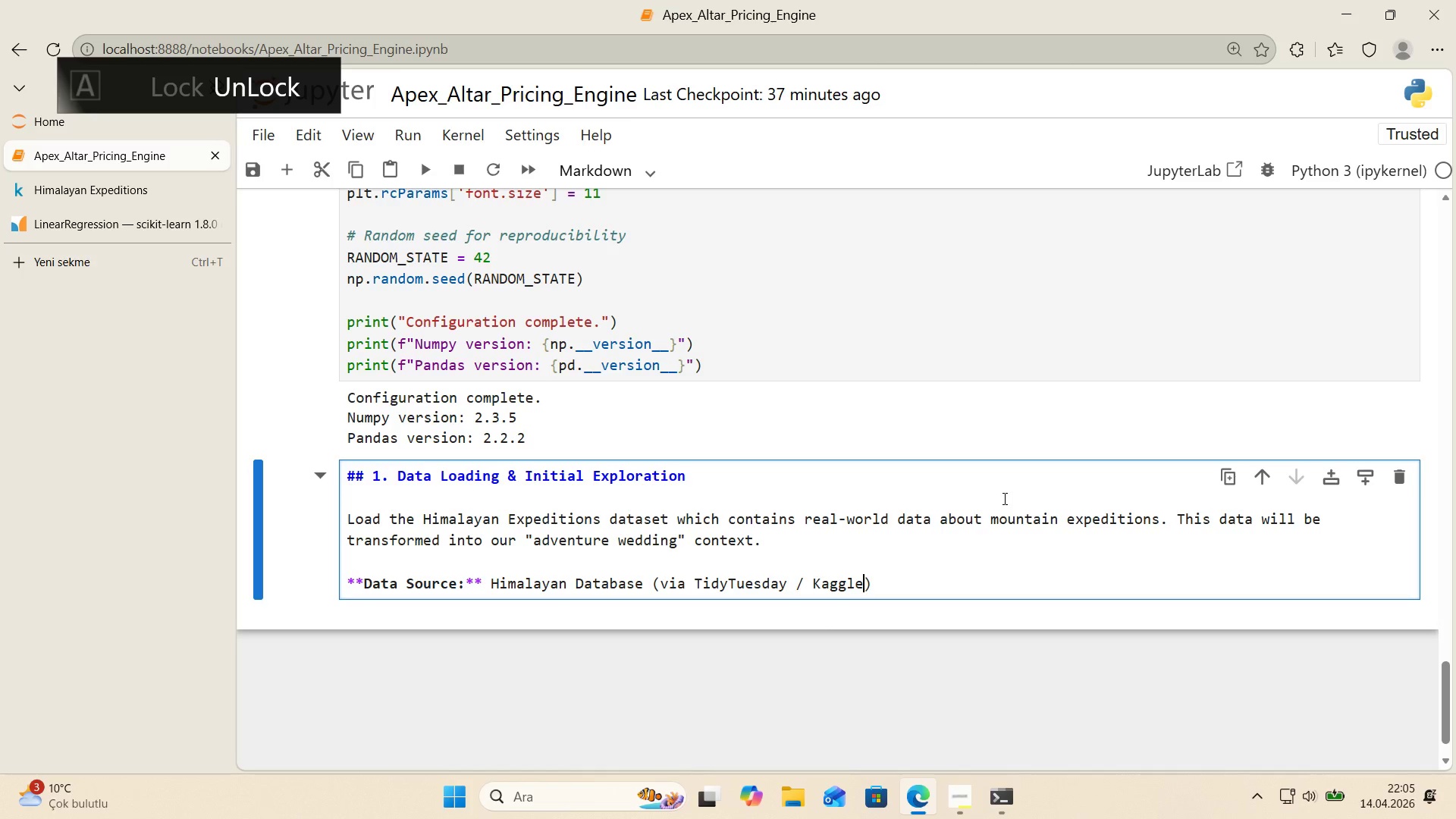 
key(ArrowRight)
 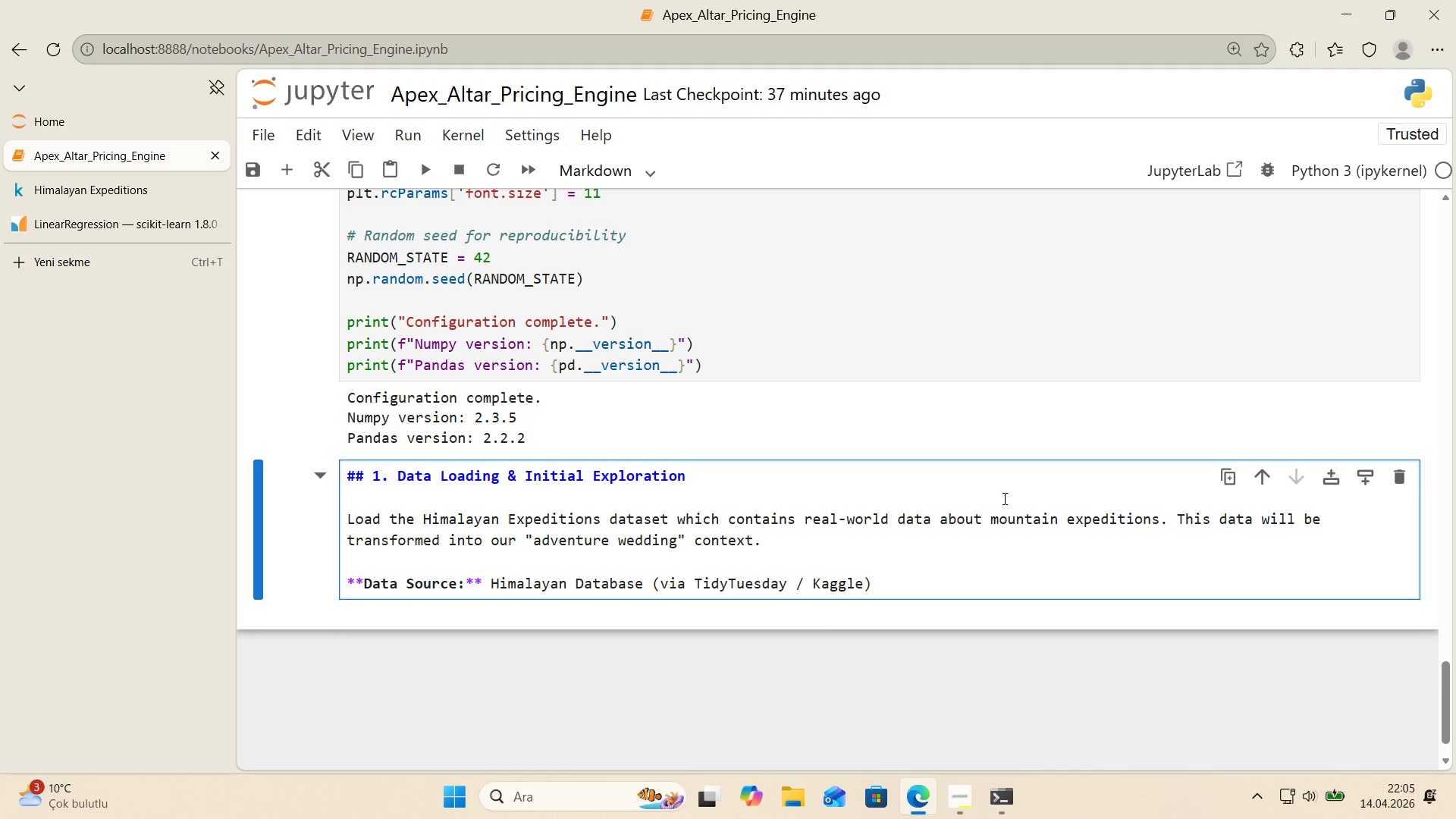 
key(Enter)
 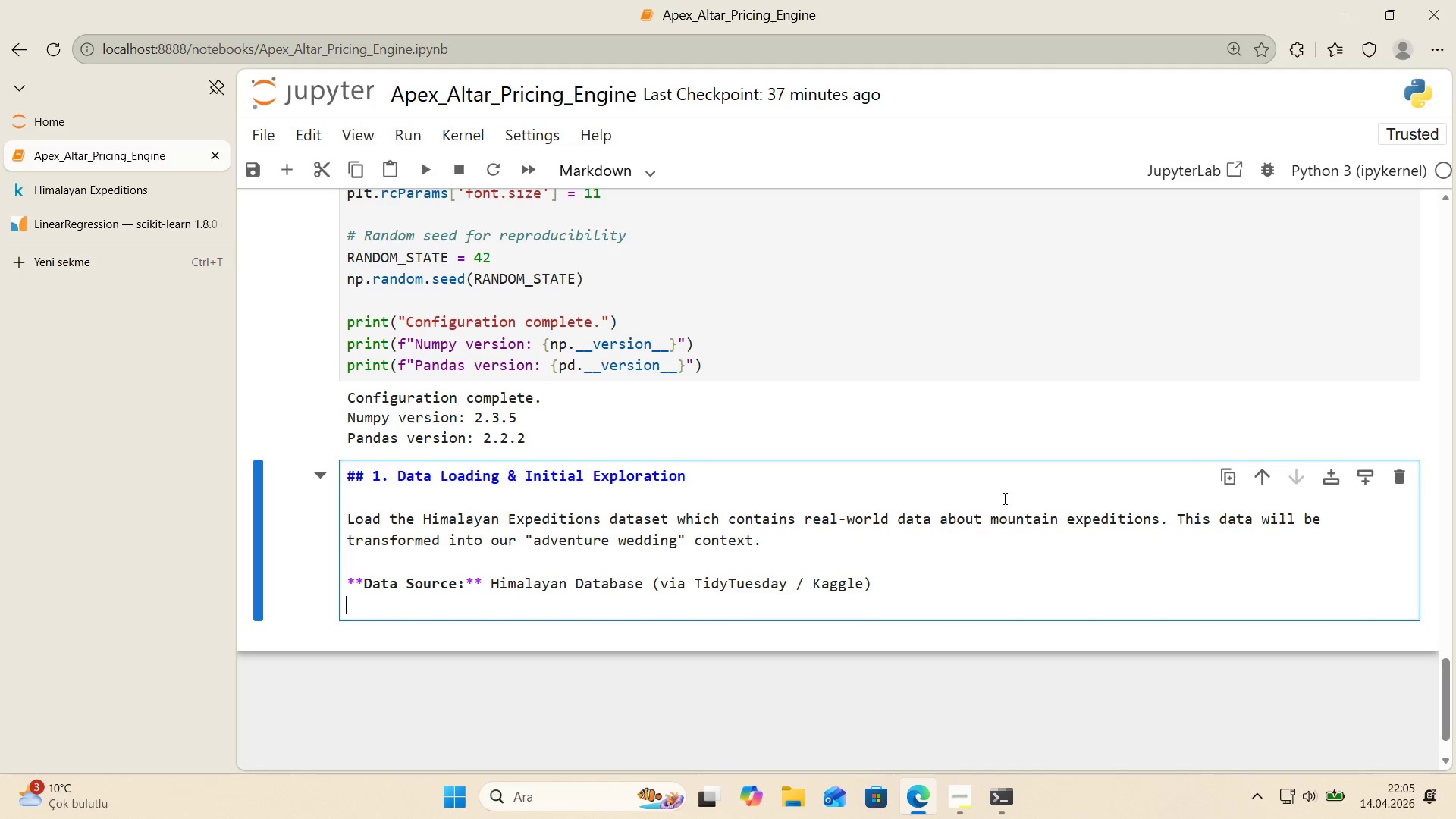 
key(NumpadSubtract)
 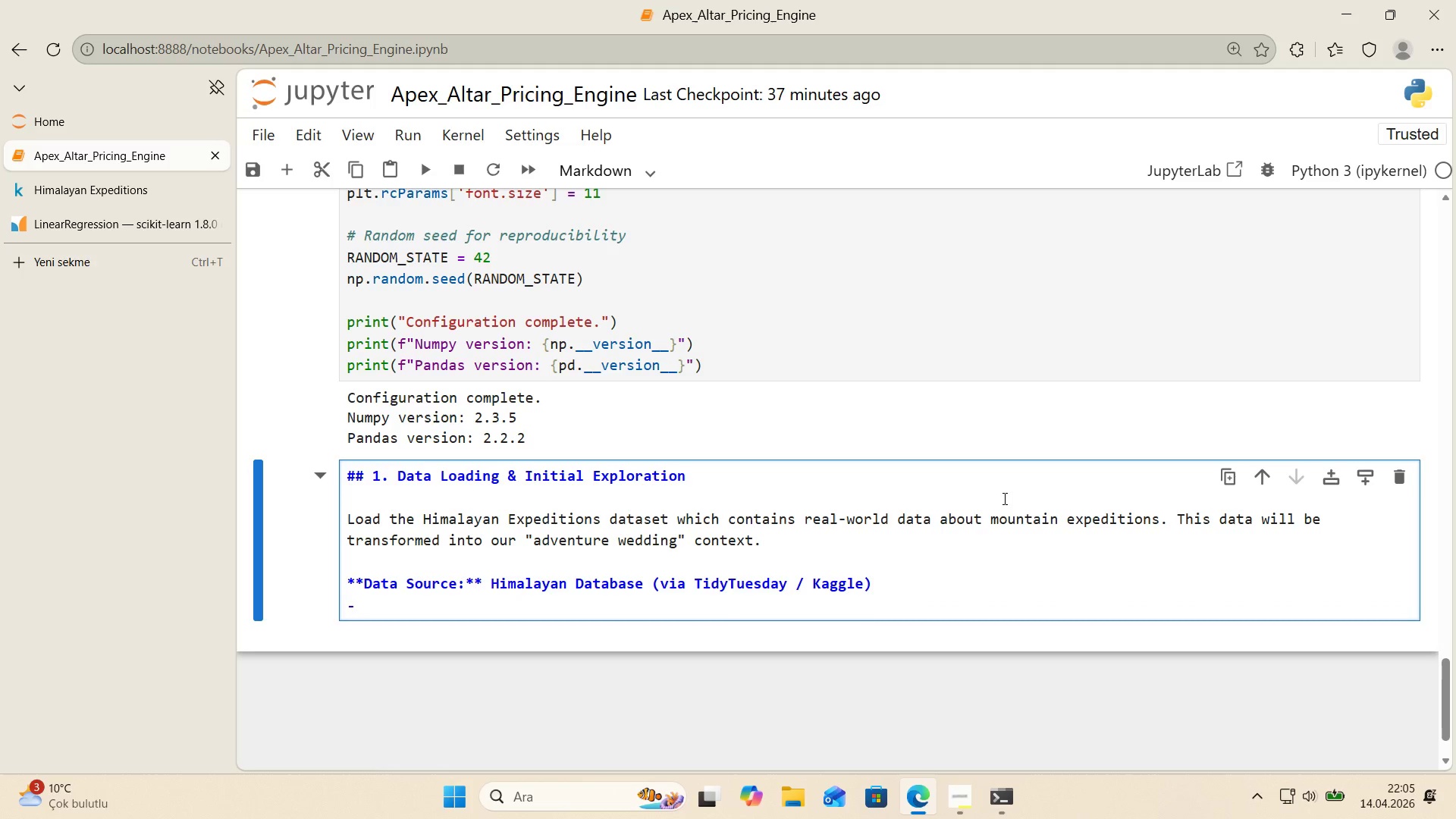 
key(Space)
 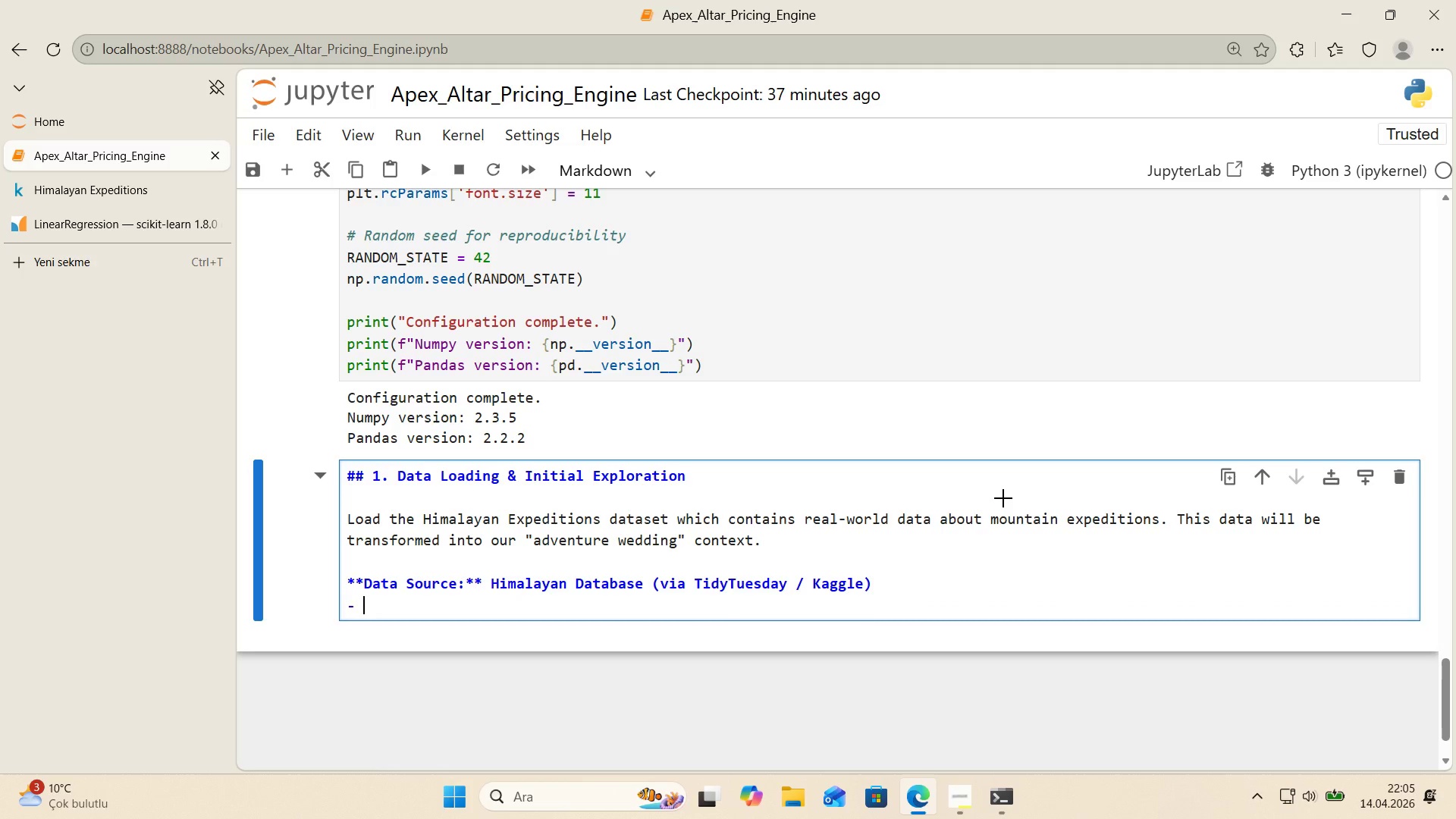 
key(Alt+Control+Comma)
 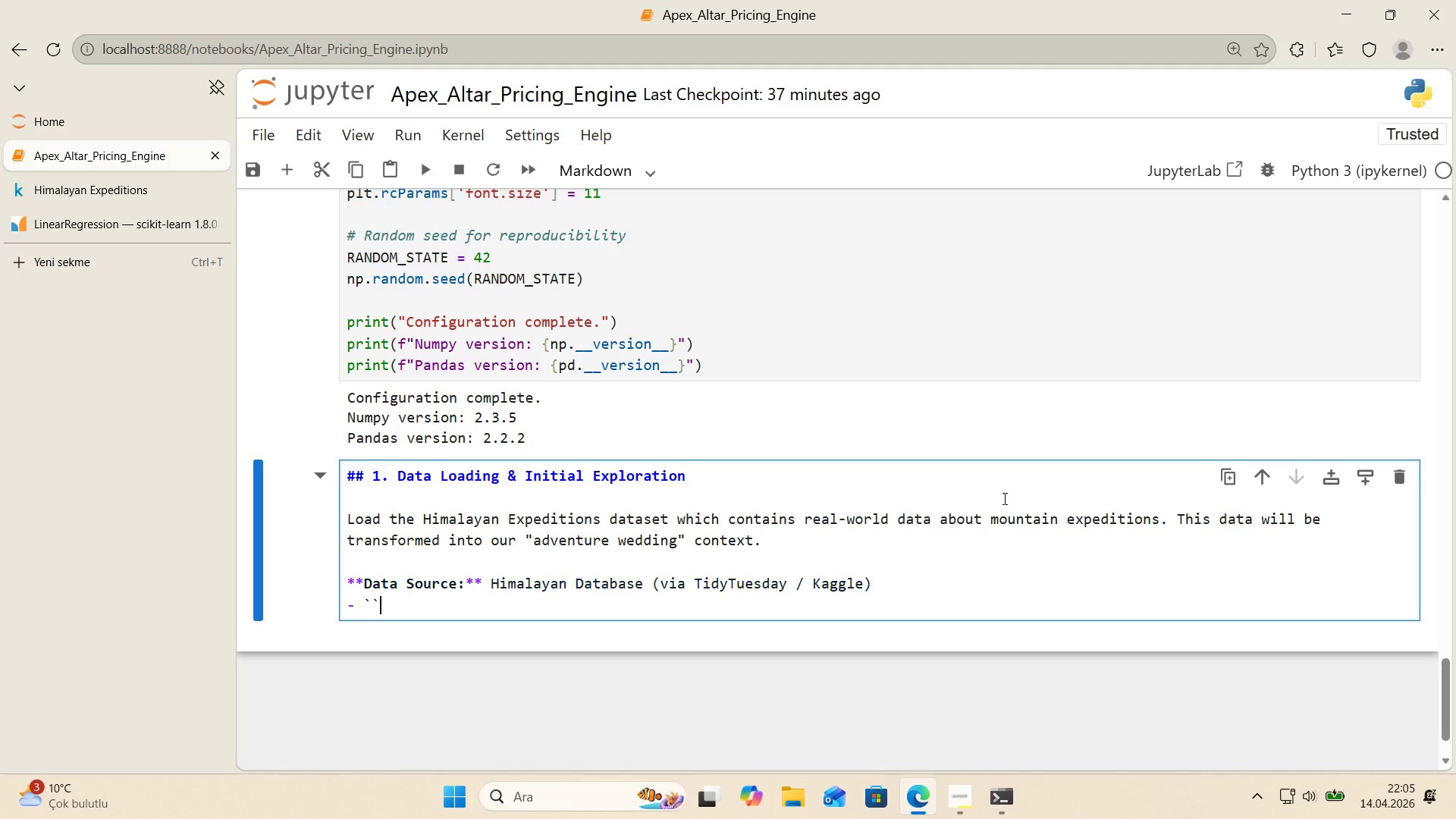 
key(Alt+Control+Comma)
 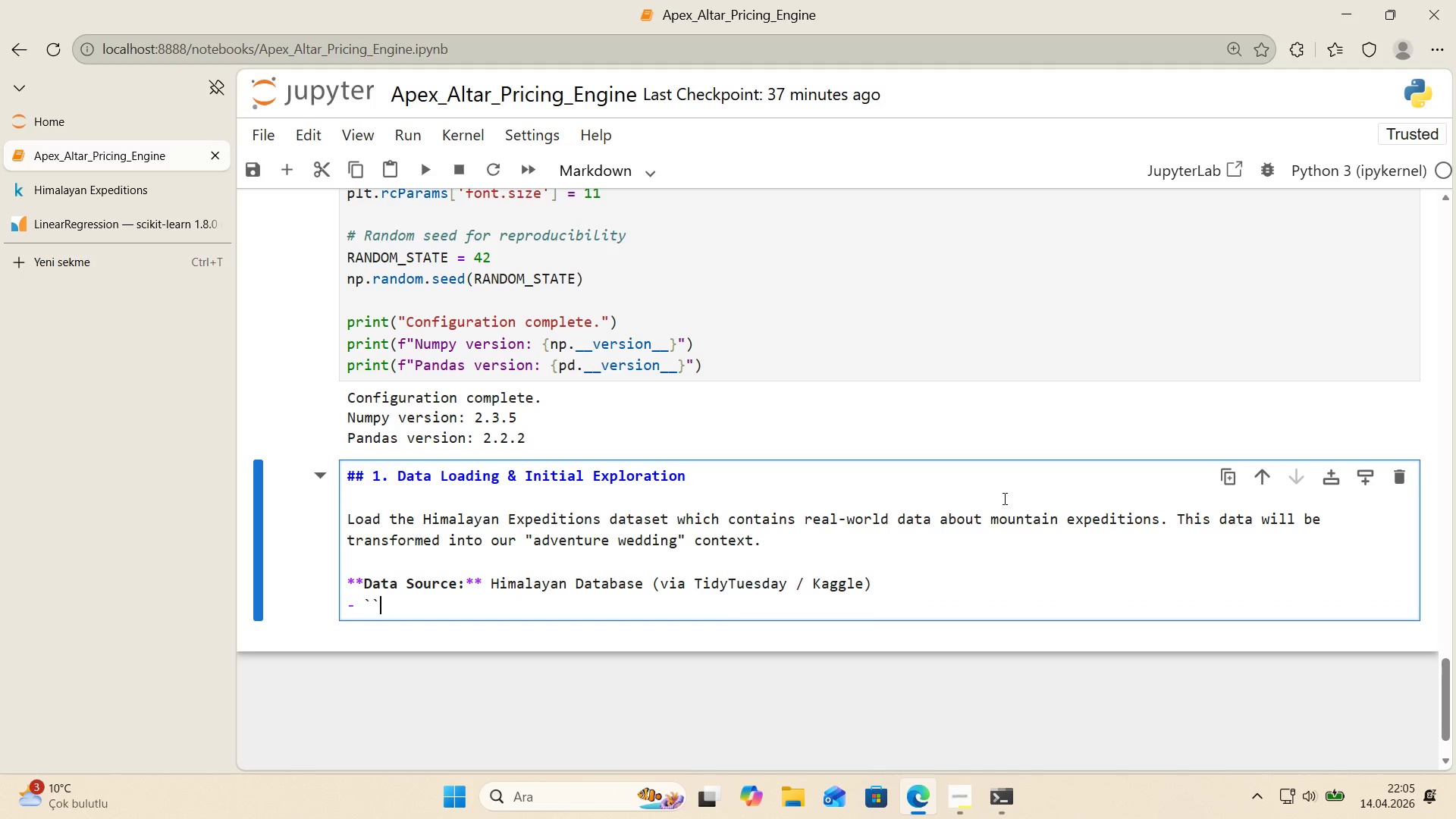 
key(ArrowLeft)
 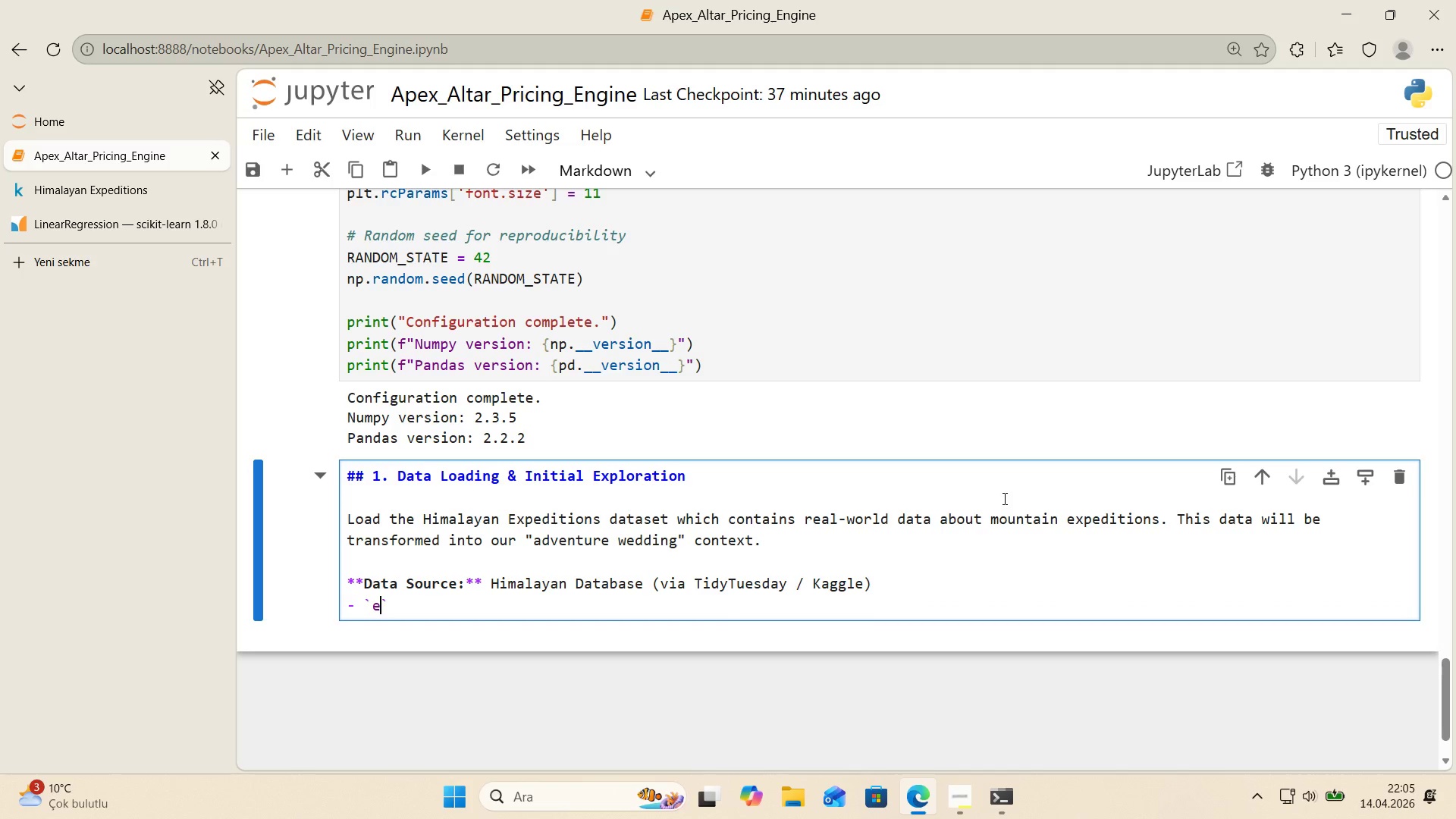 
type(exped't'ons.csv)
 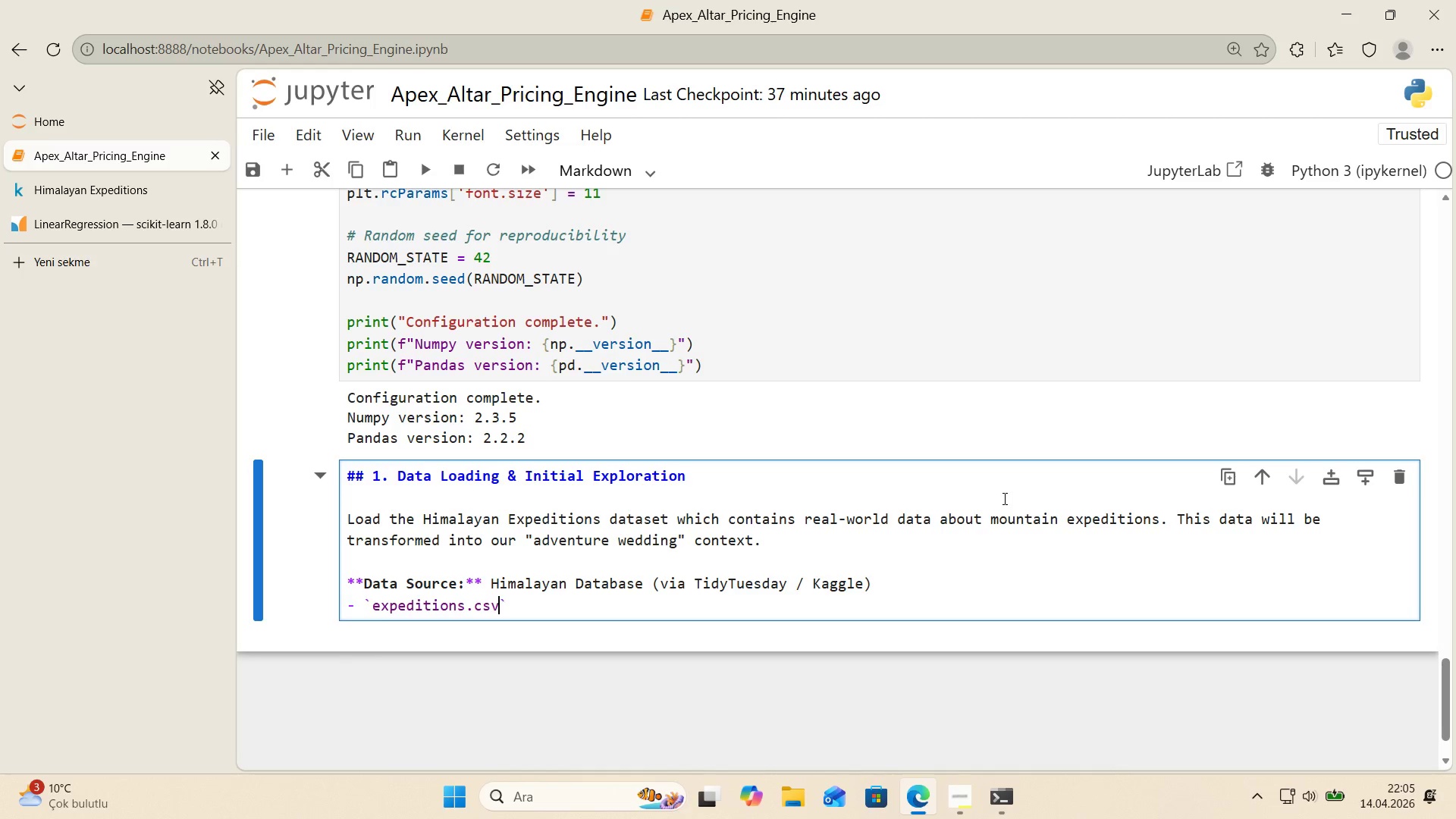 
key(ArrowRight)
 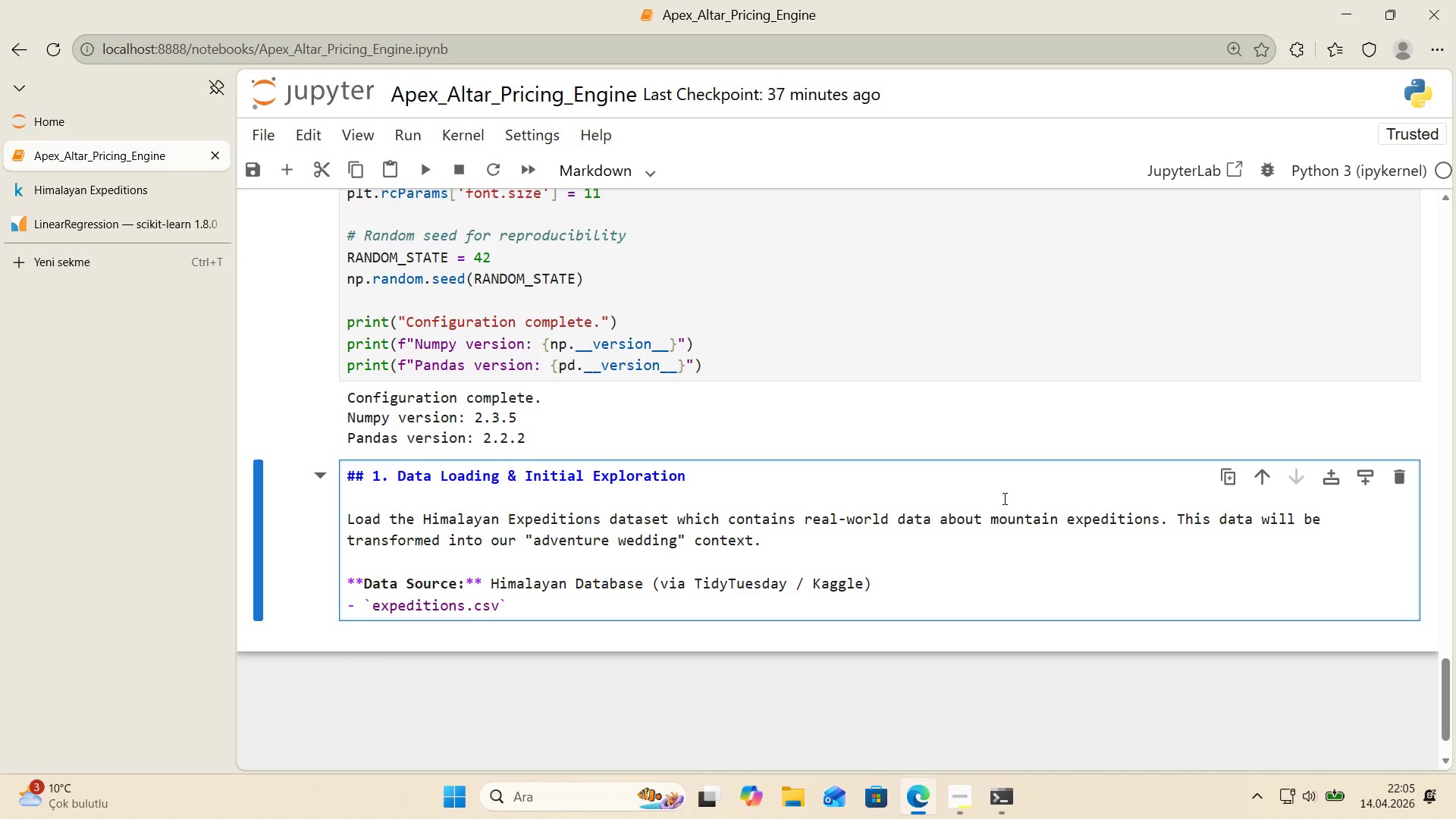 
type(> Exped't'on-level data *()
 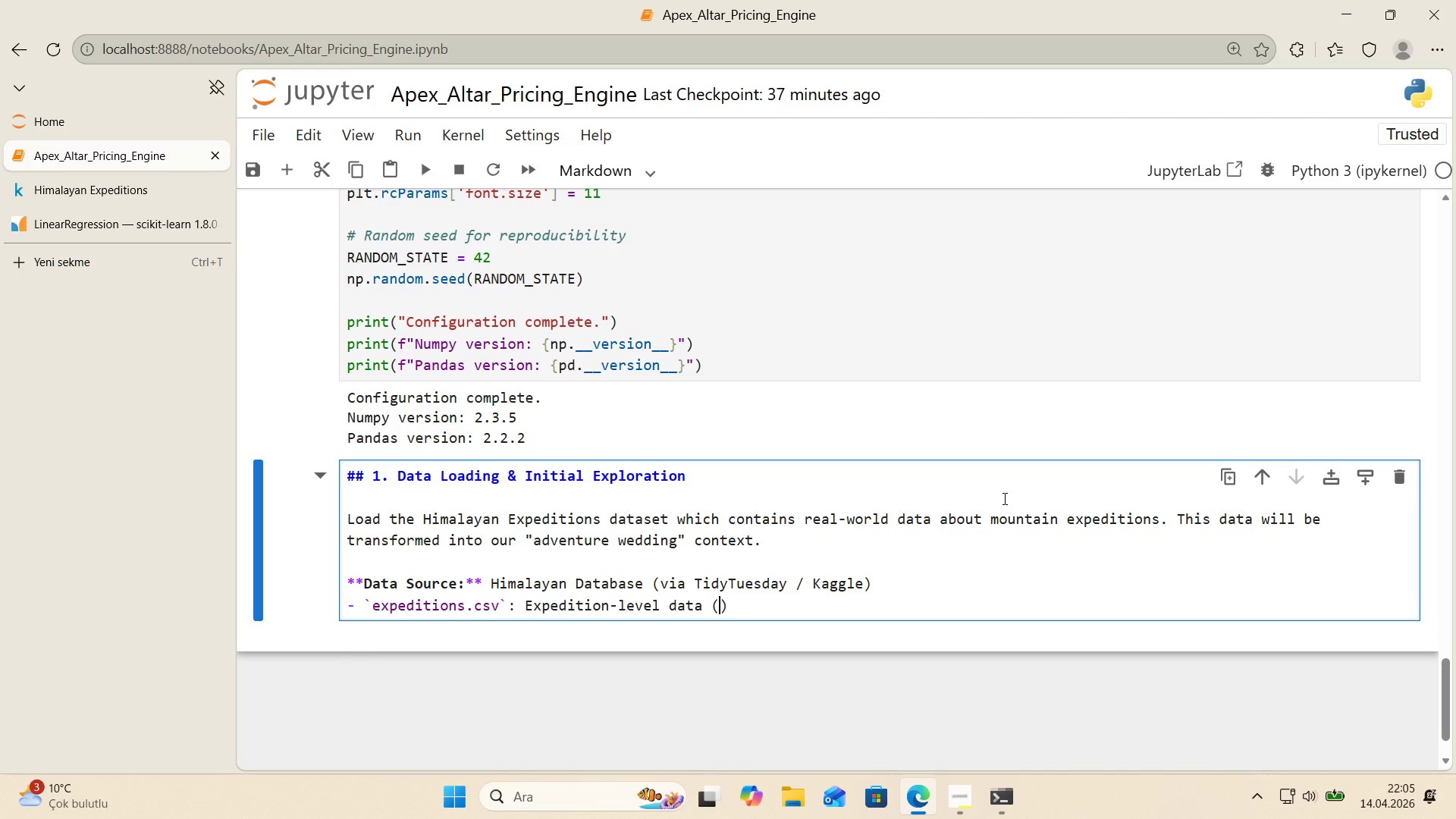 
 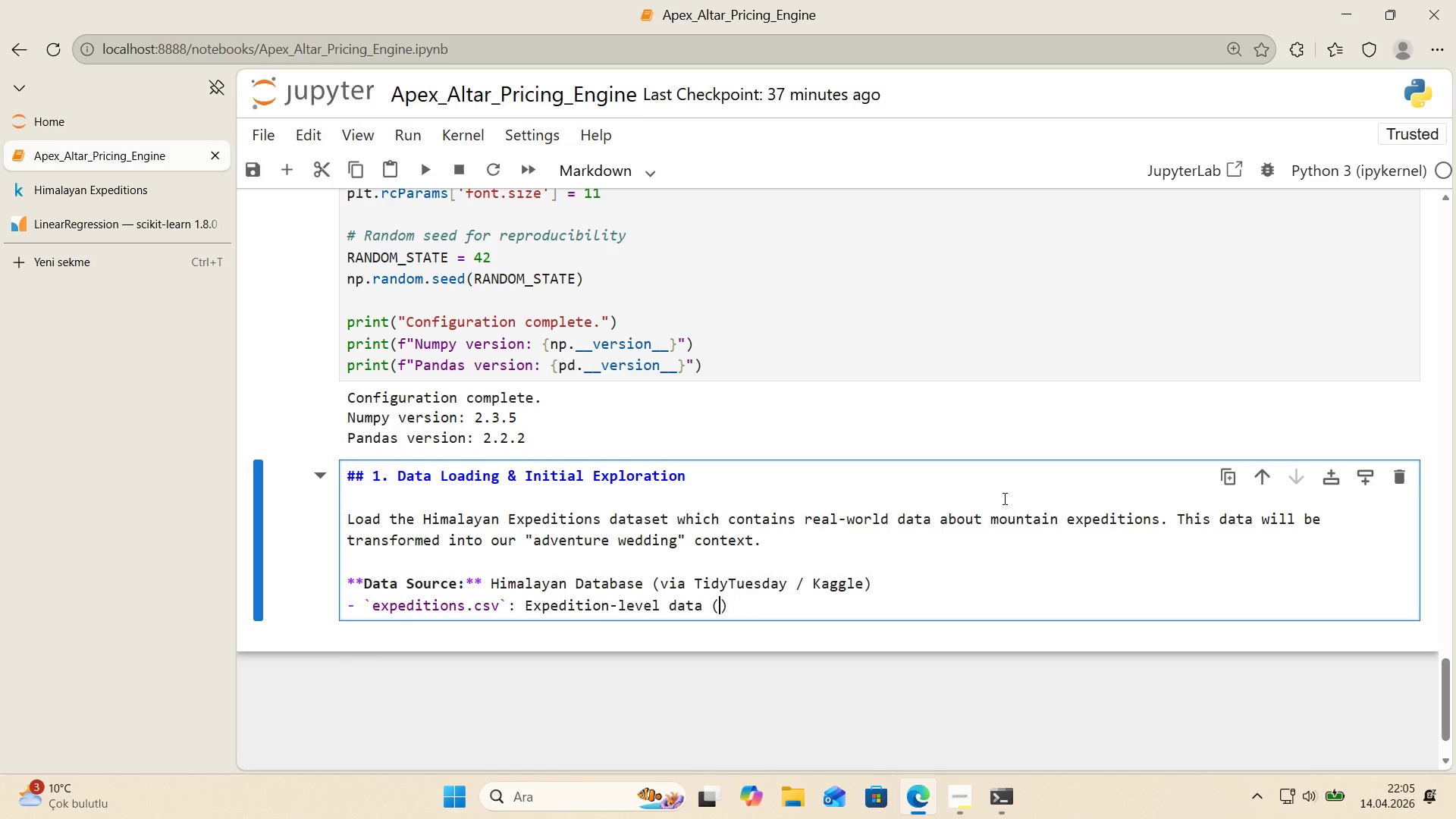 
key(ArrowLeft)
 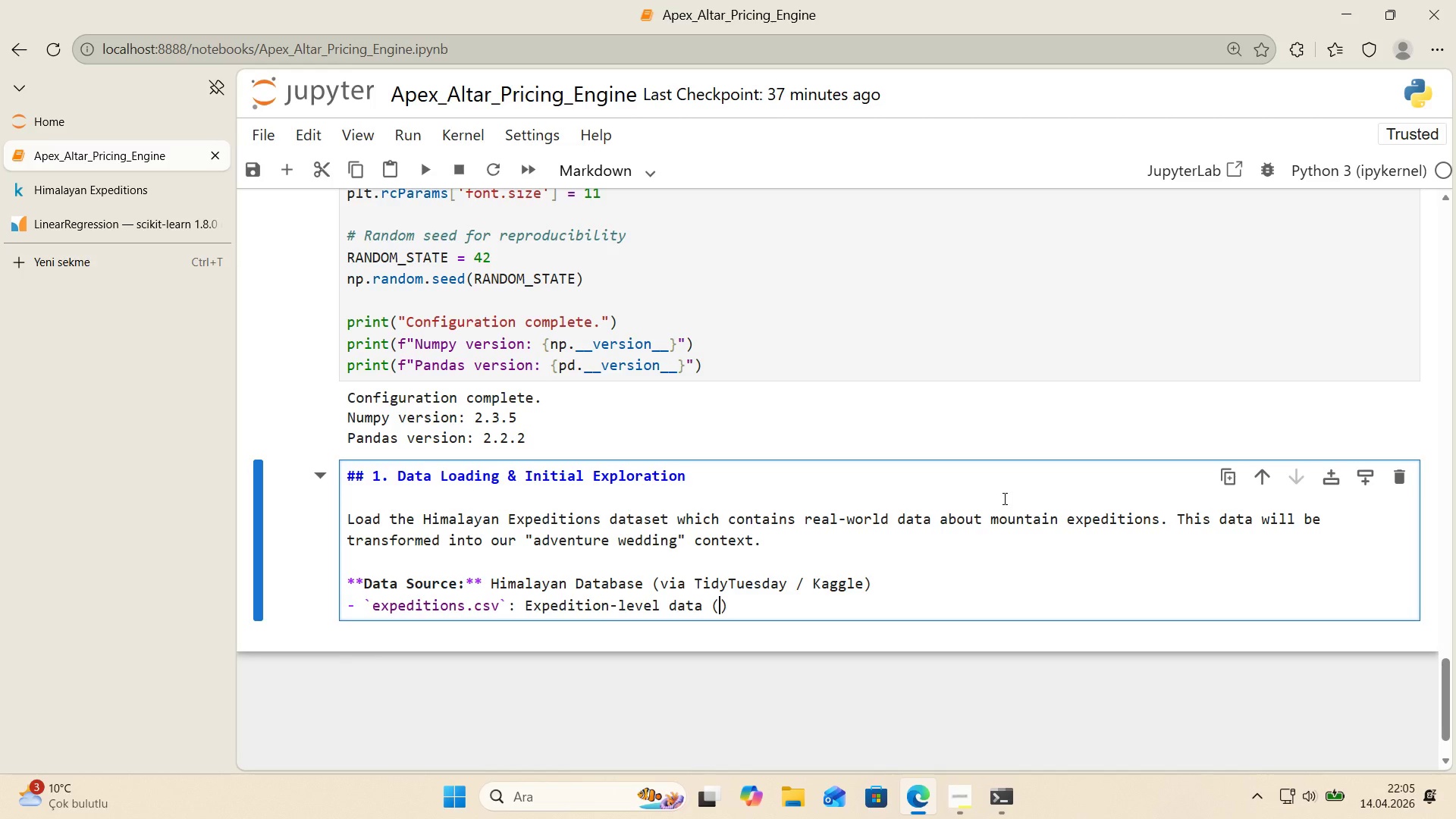 
type(peaks, dates, success rates)
 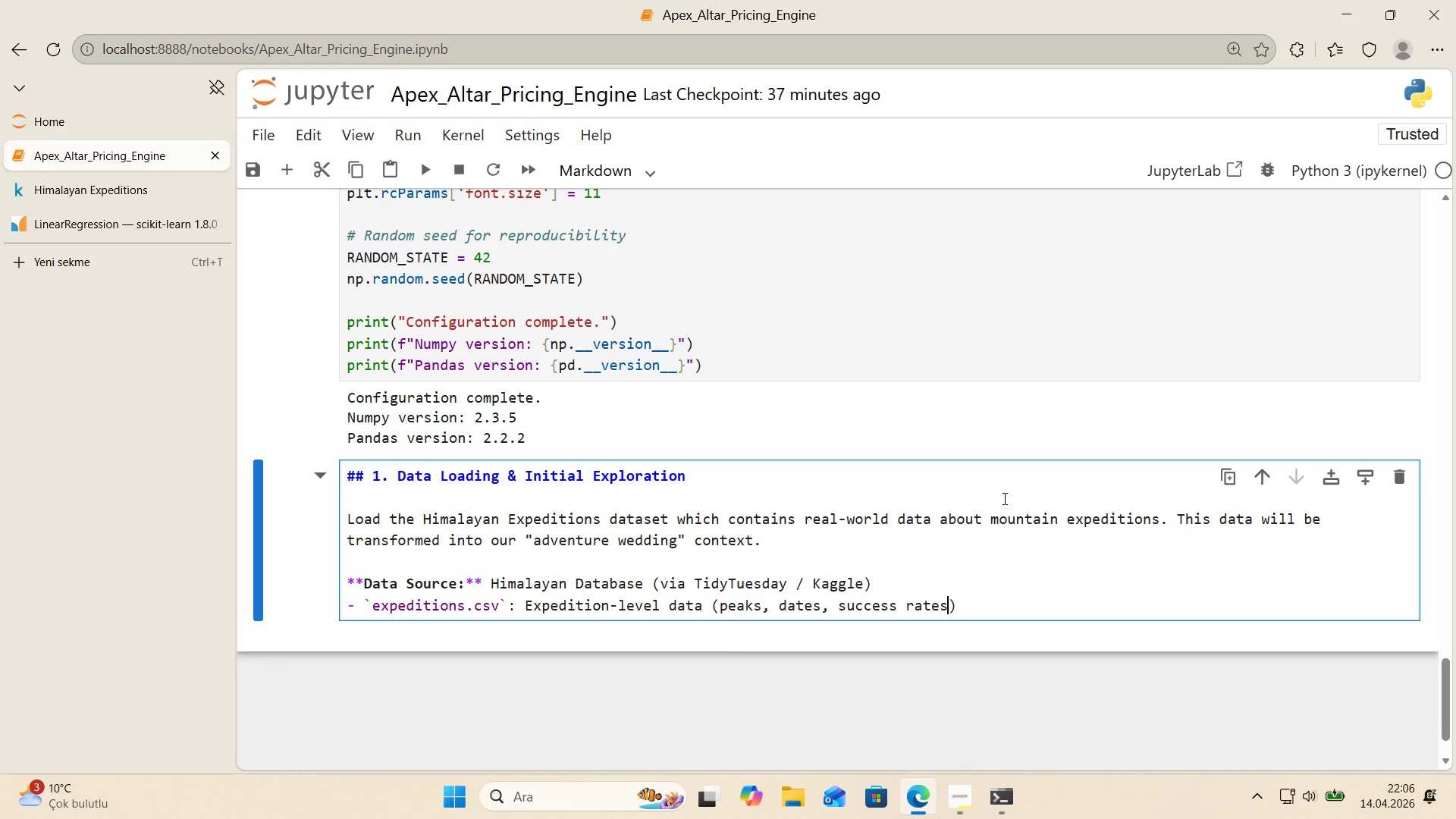 
key(ArrowRight)
 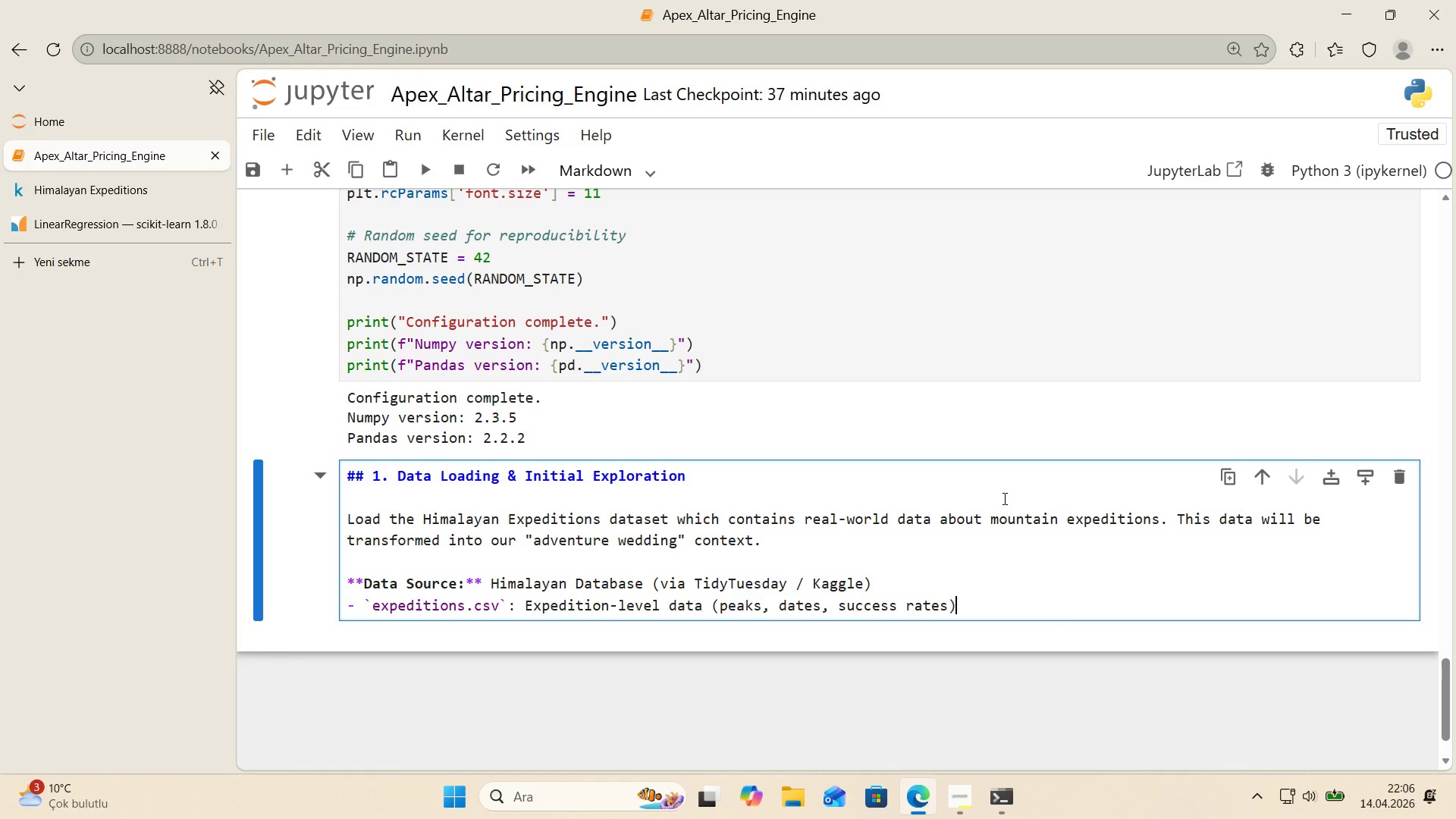 
key(Enter)
 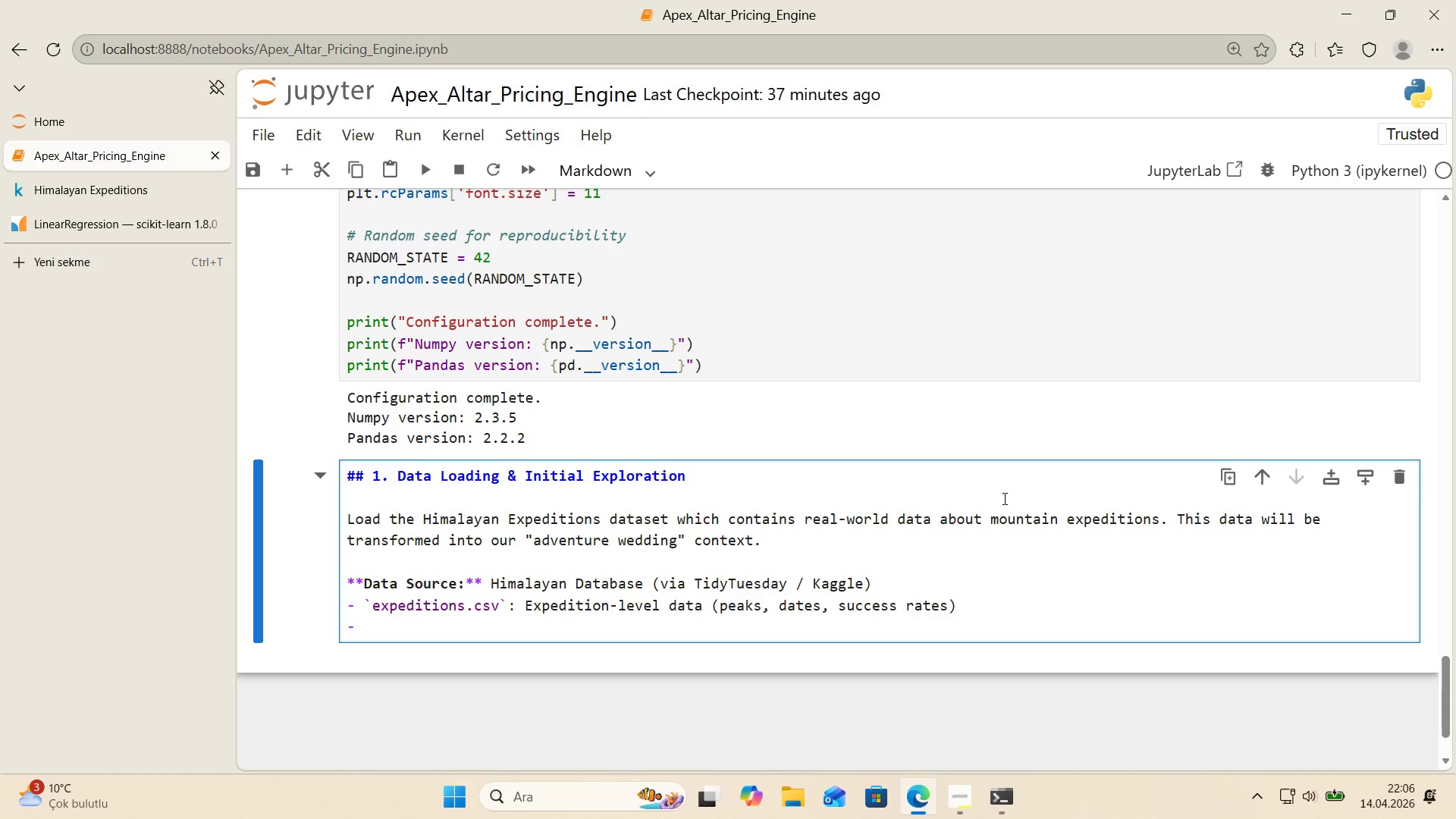 
key(Alt+Control+Comma)
 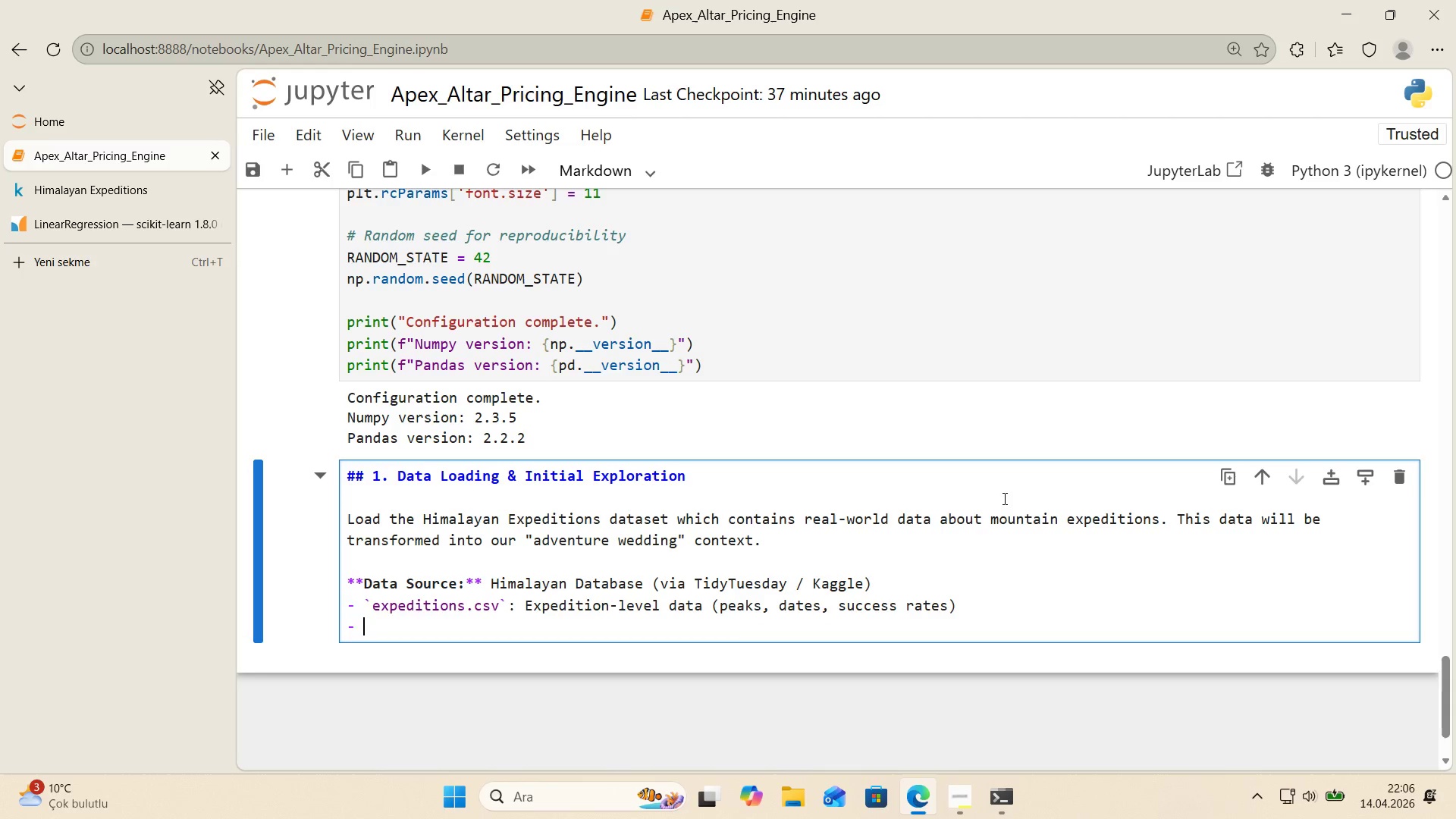 
key(Alt+Control+Comma)
 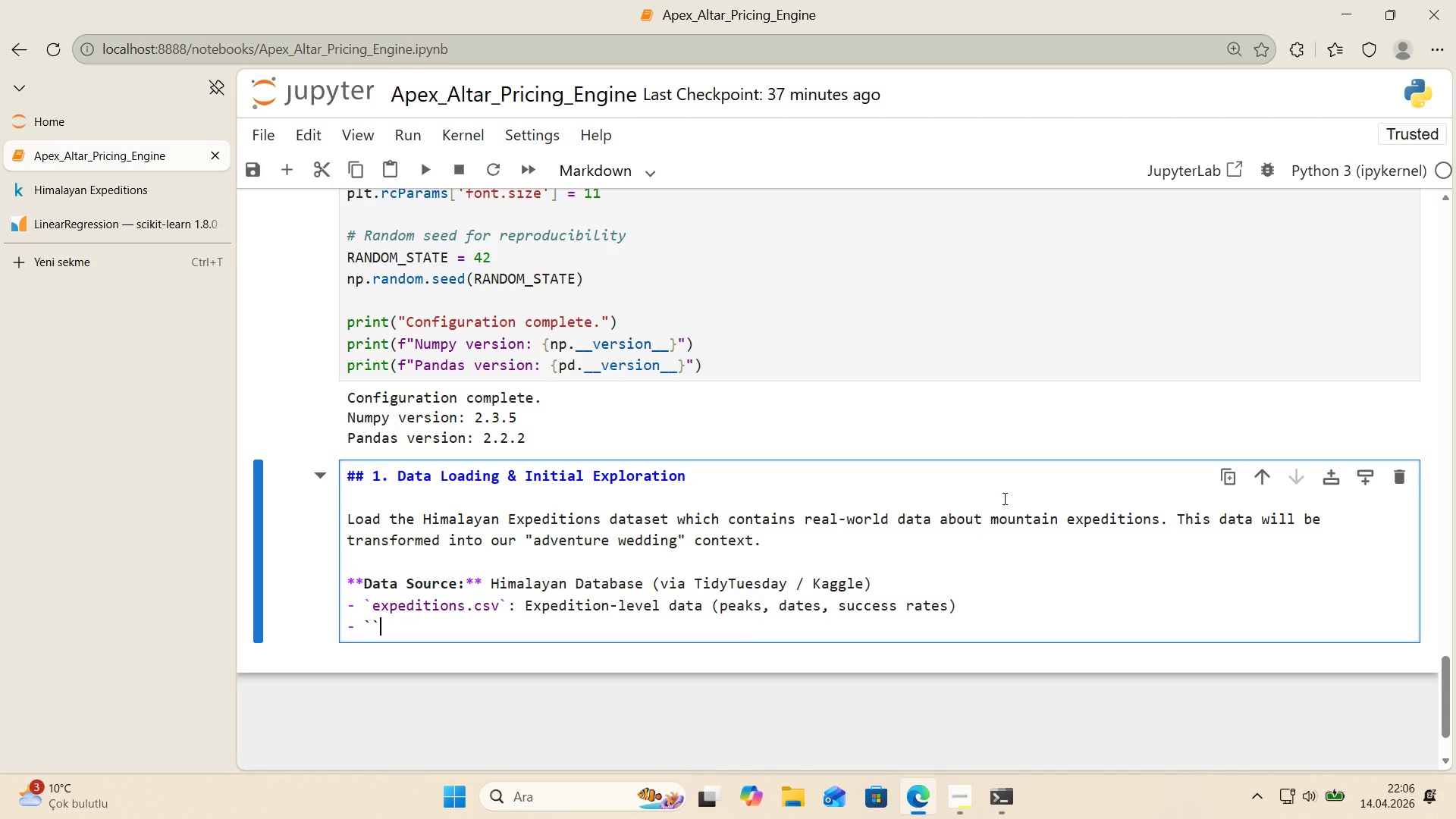 
key(ArrowLeft)
 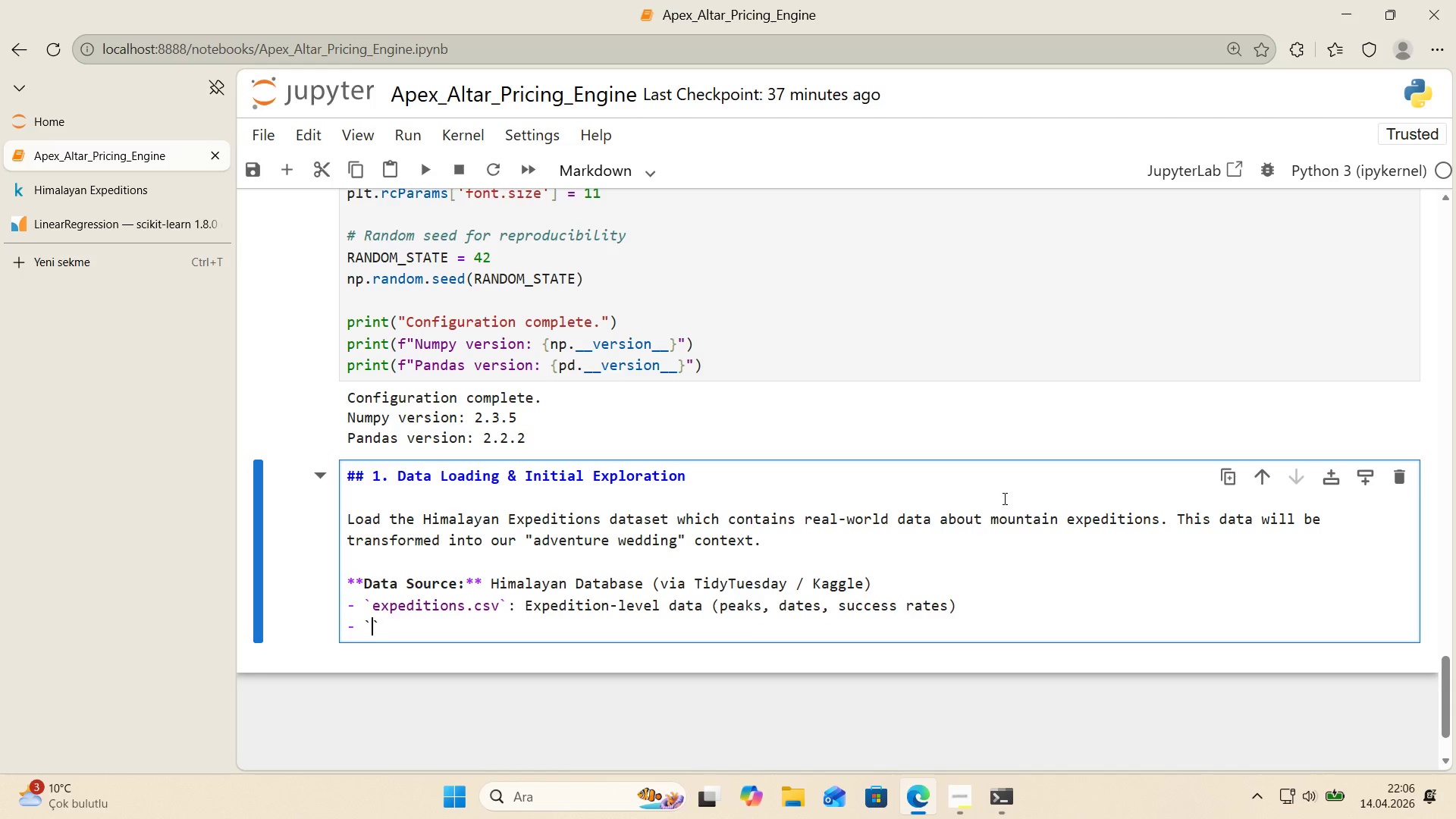 
type(peaks.csv)
 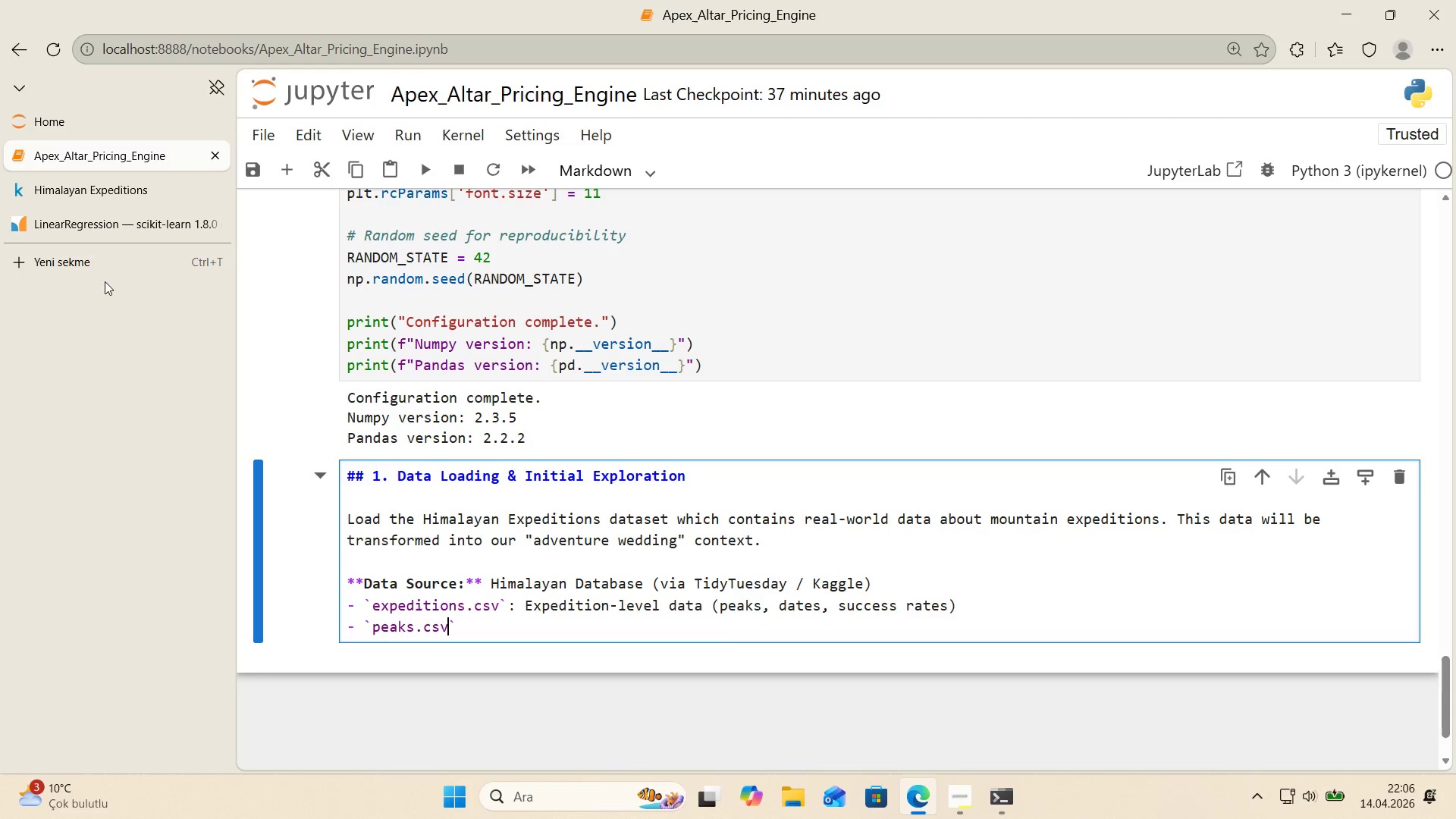 
left_click([124, 267])
 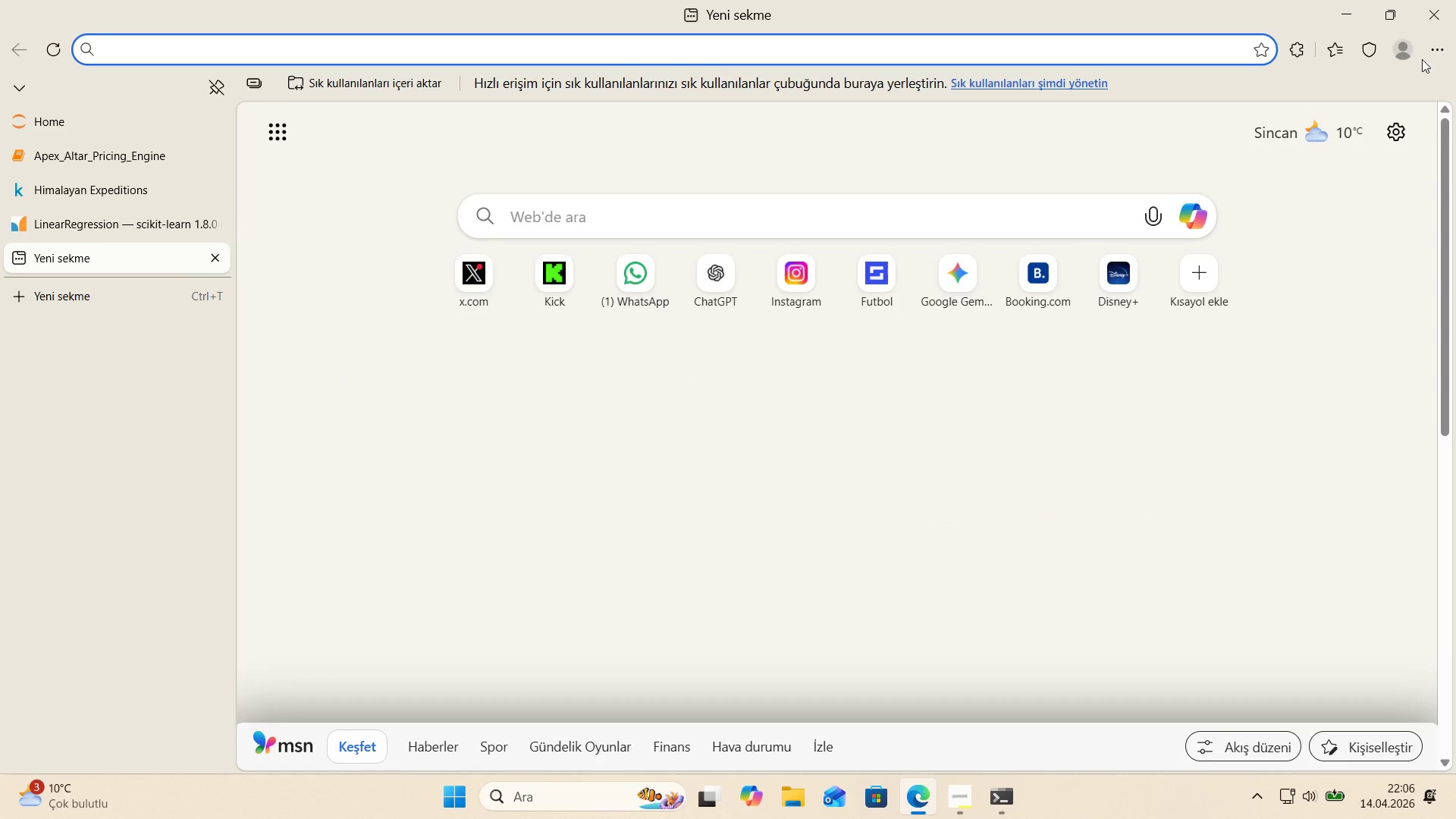 
left_click([1426, 47])
 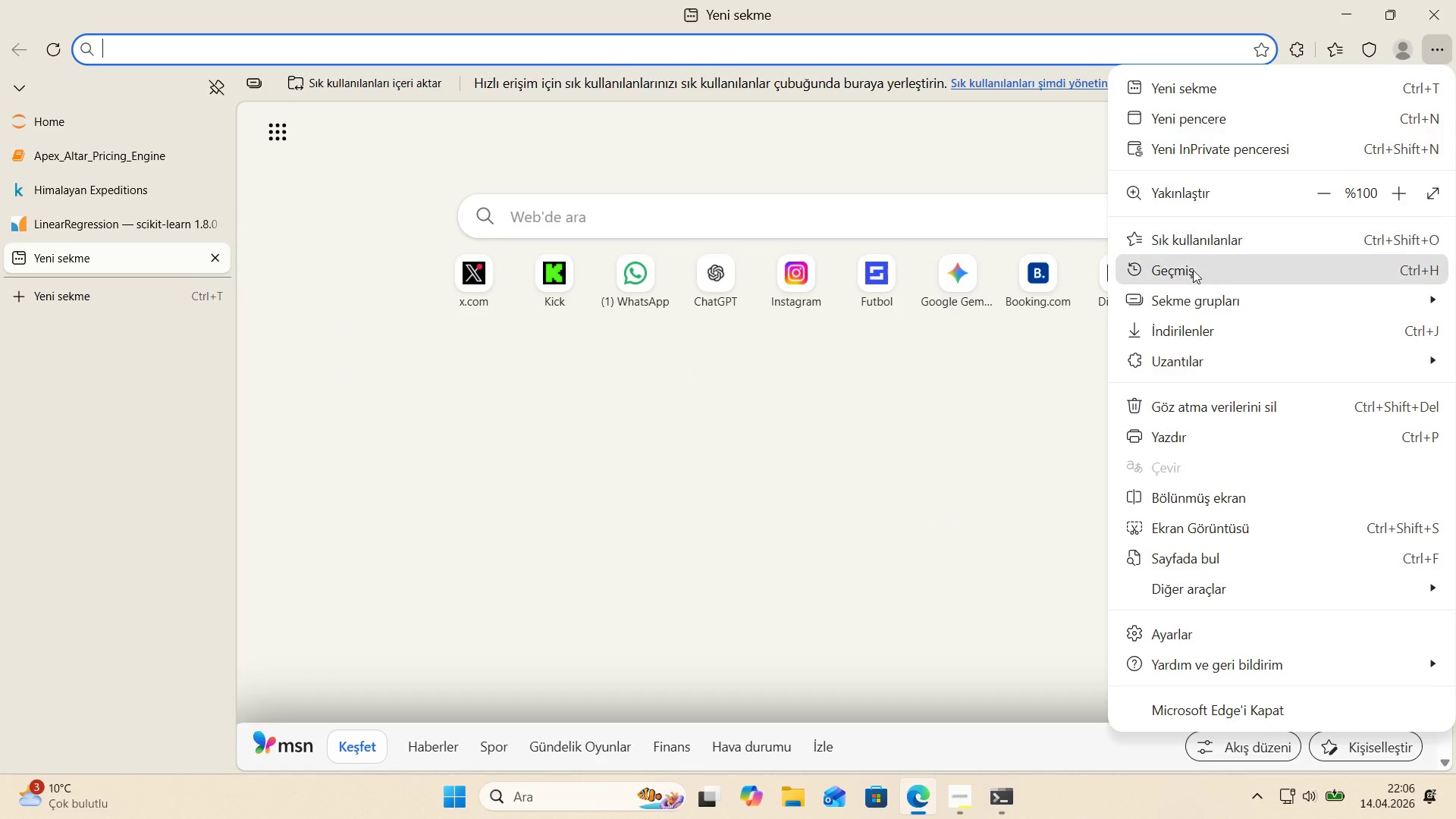 
left_click([1165, 276])
 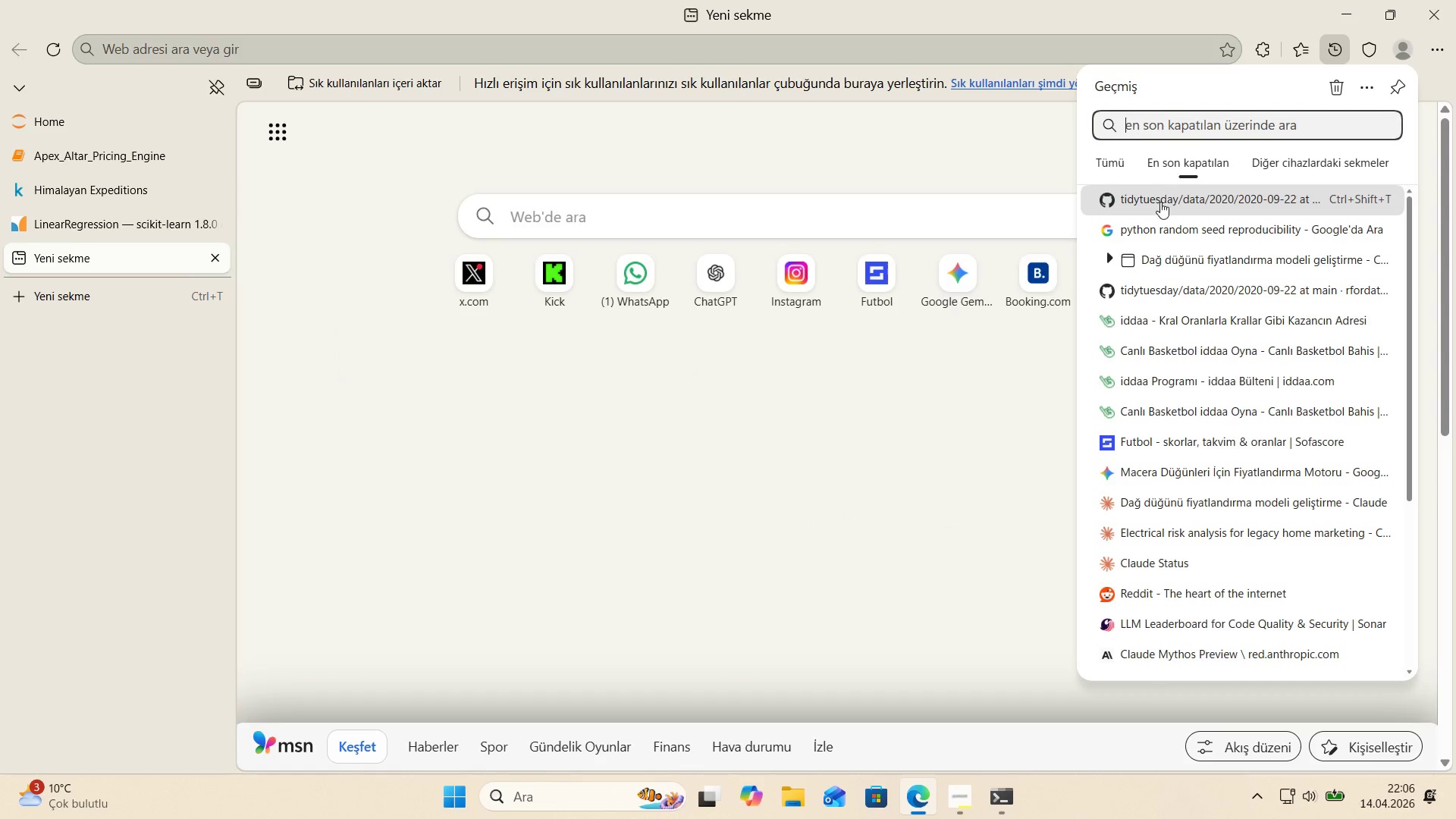 
left_click([1166, 196])
 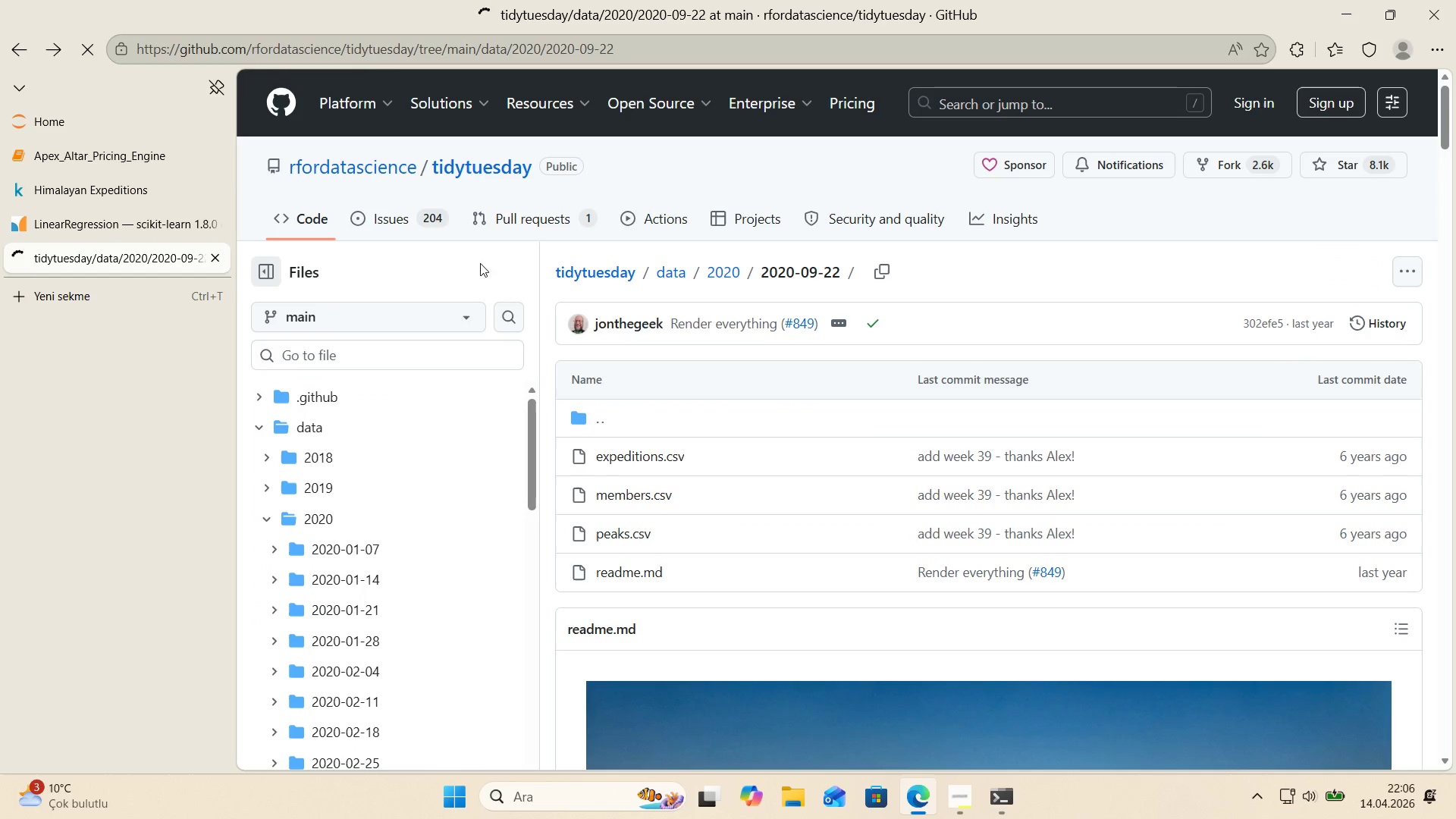 
scroll: coordinate [592, 374], scroll_direction: down, amount: 1.0
 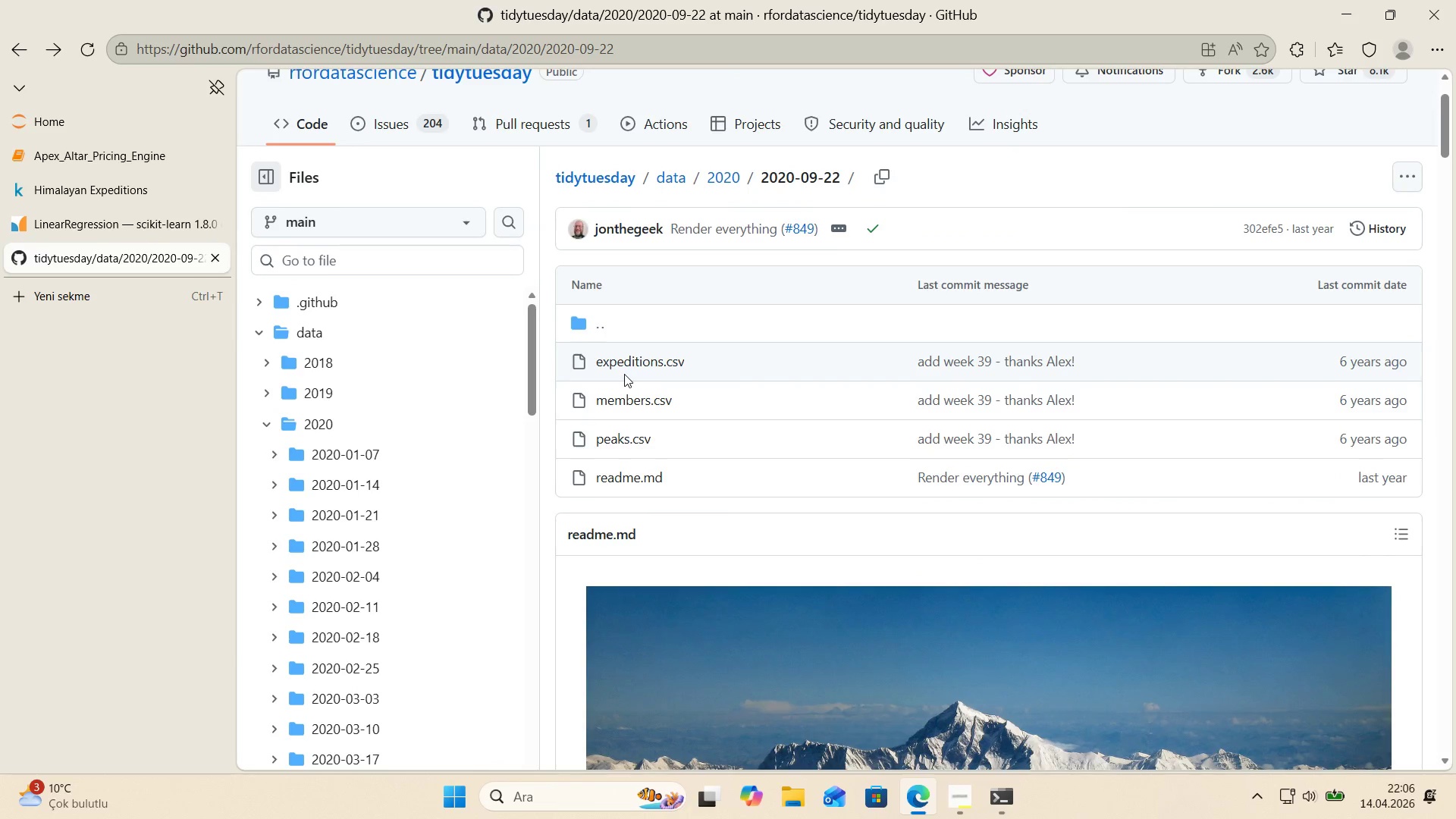 
left_click([627, 369])
 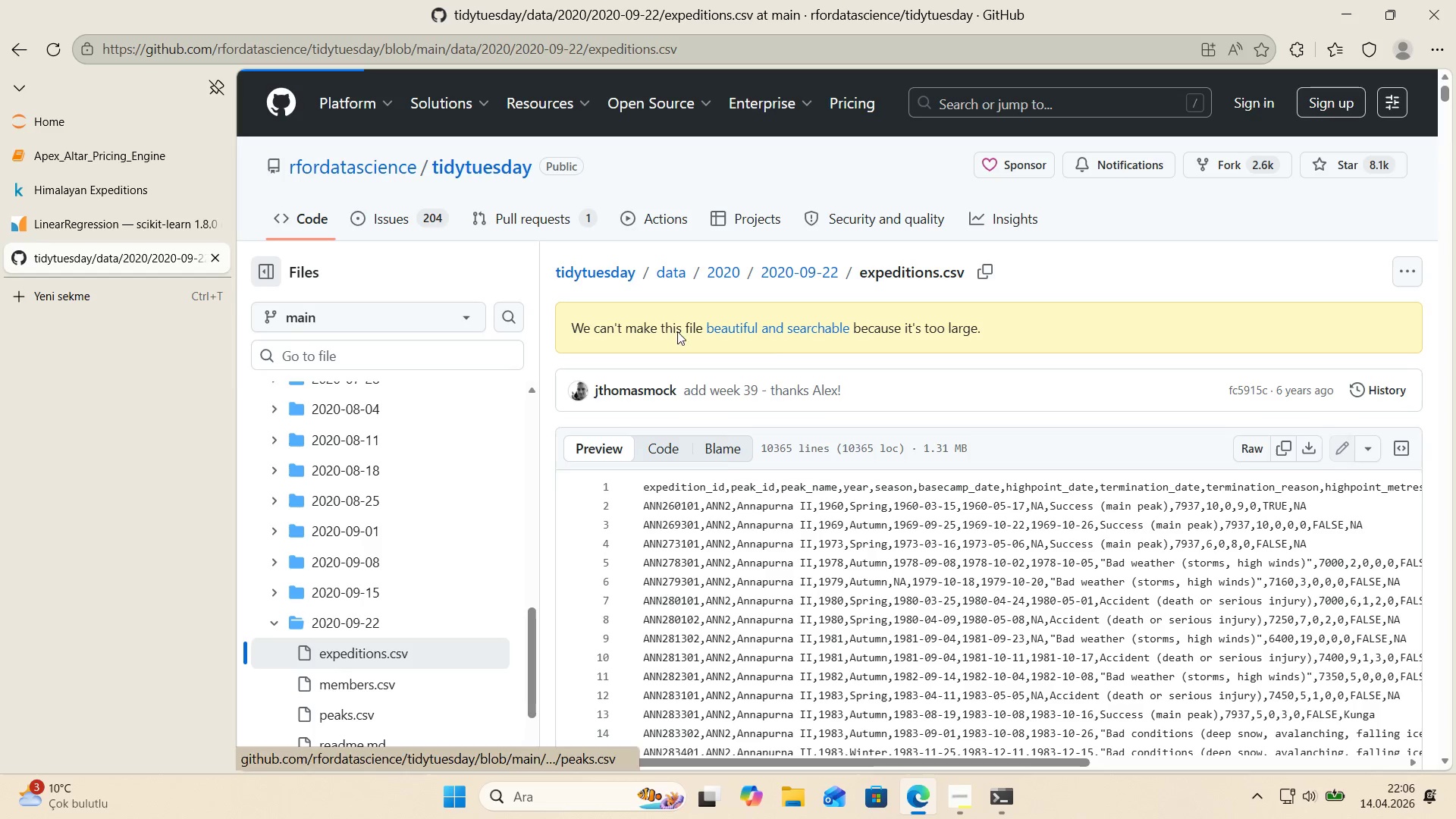 
scroll: coordinate [669, 319], scroll_direction: down, amount: 3.0
 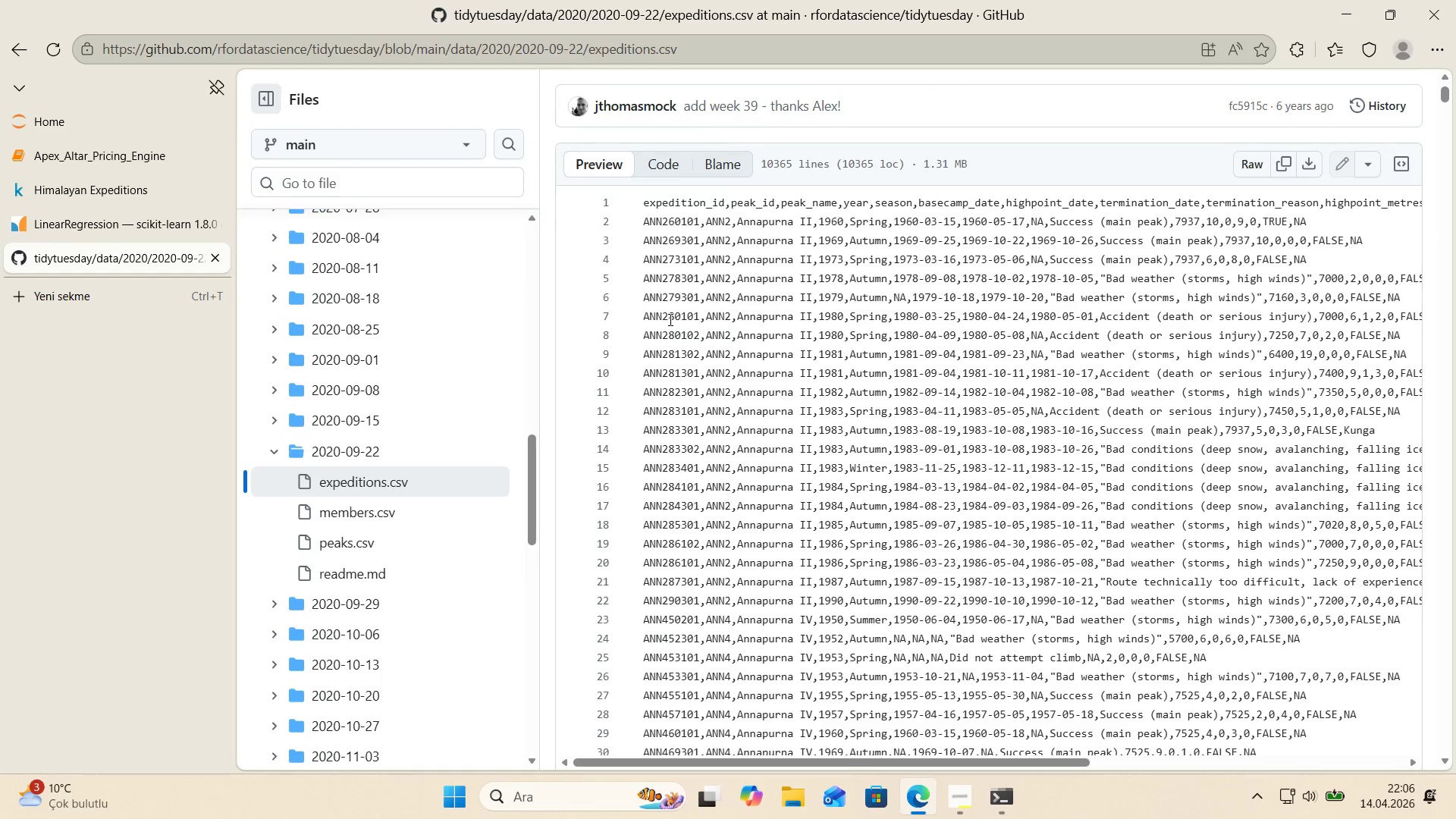 
scroll: coordinate [669, 319], scroll_direction: up, amount: 3.0
 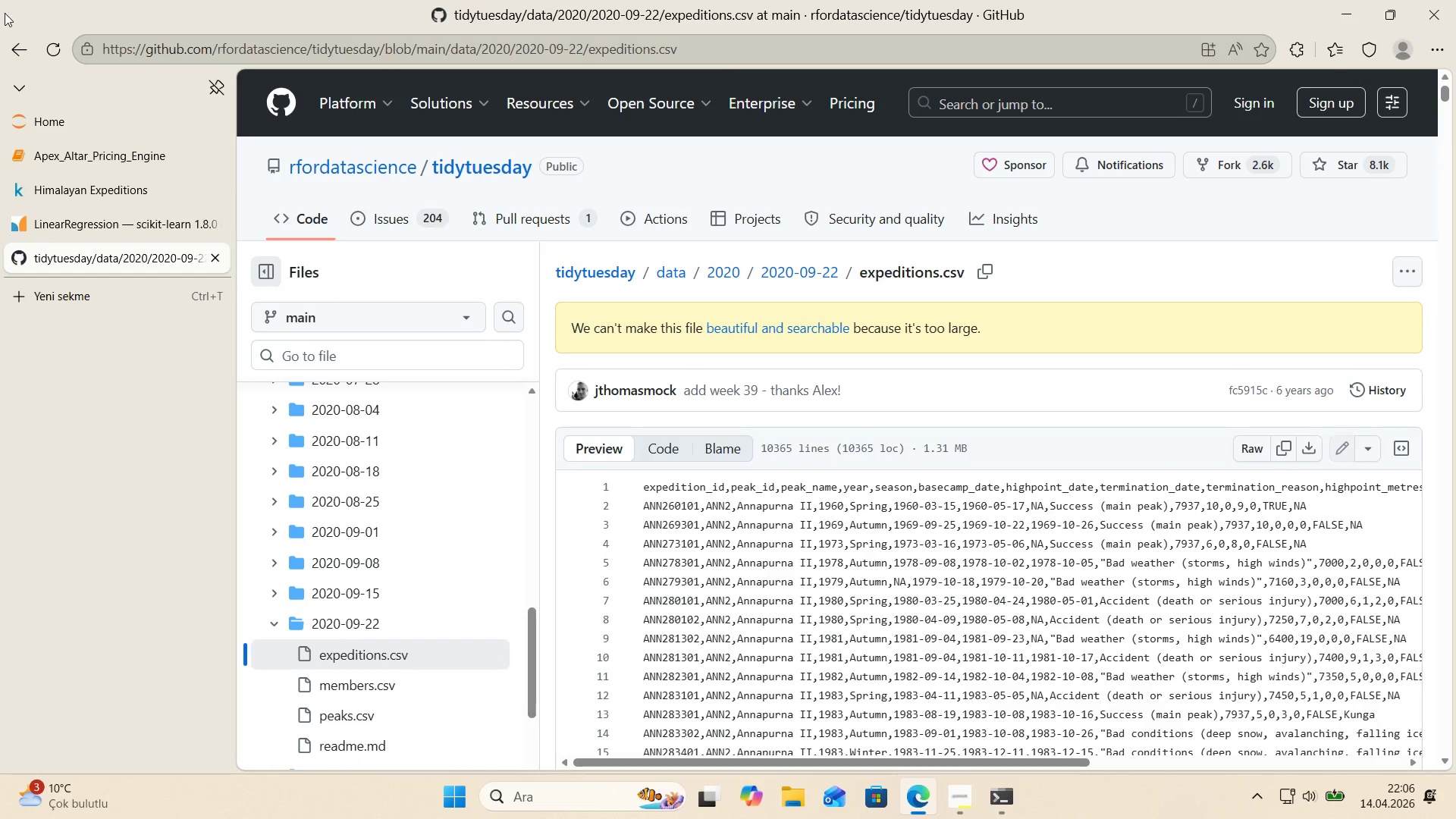 
left_click([8, 46])
 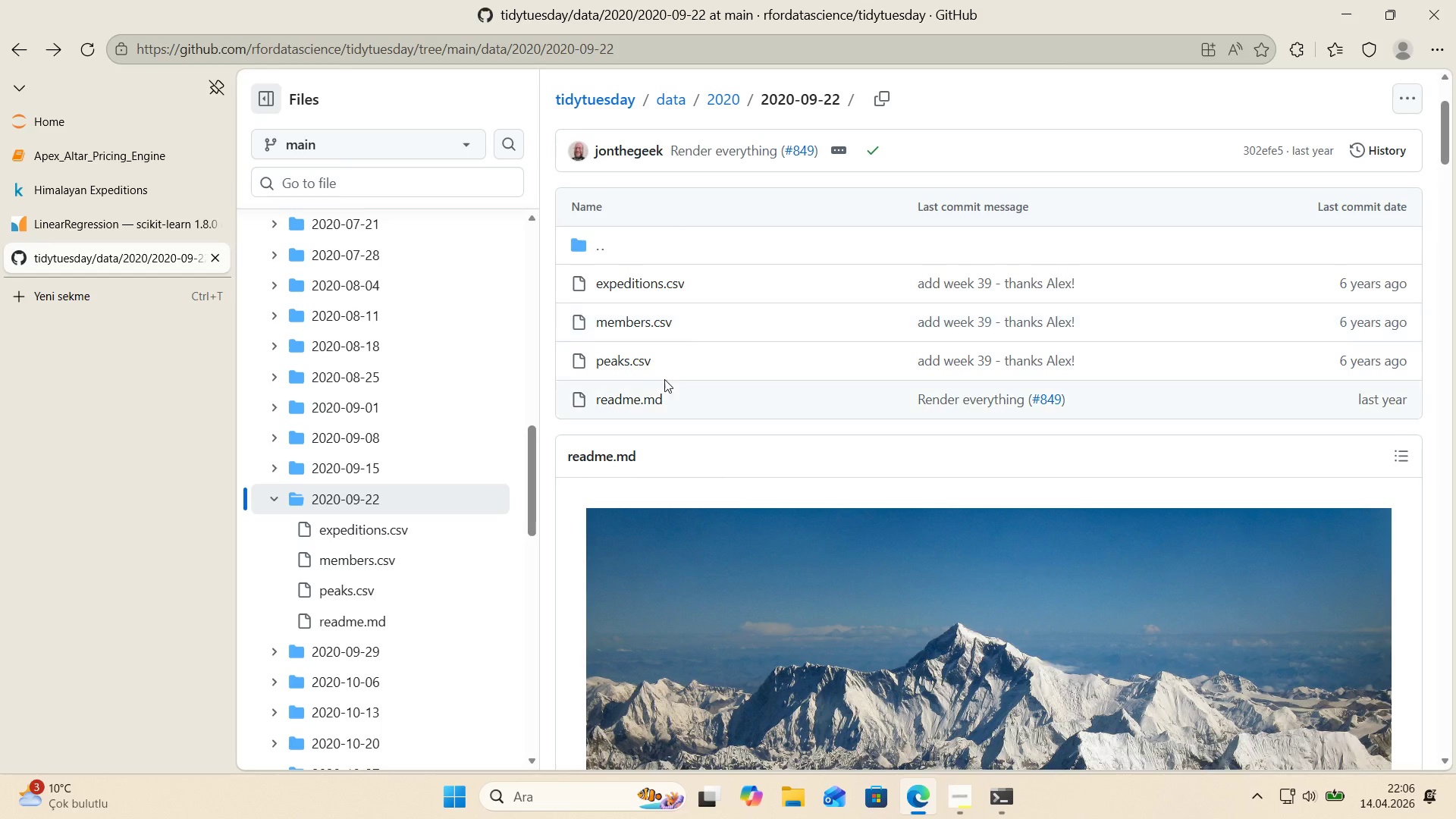 
left_click([651, 396])
 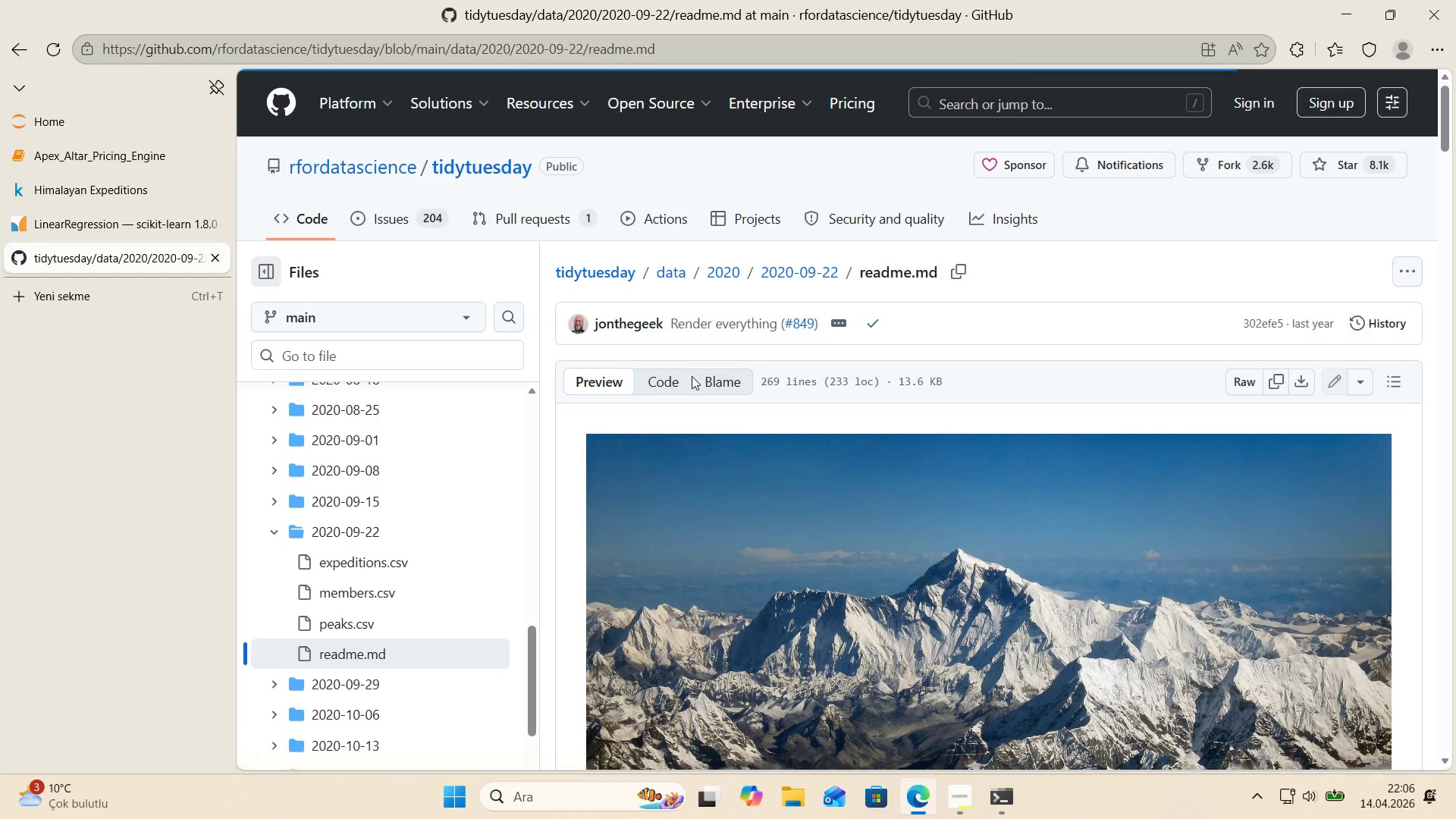 
scroll: coordinate [689, 376], scroll_direction: down, amount: 20.0
 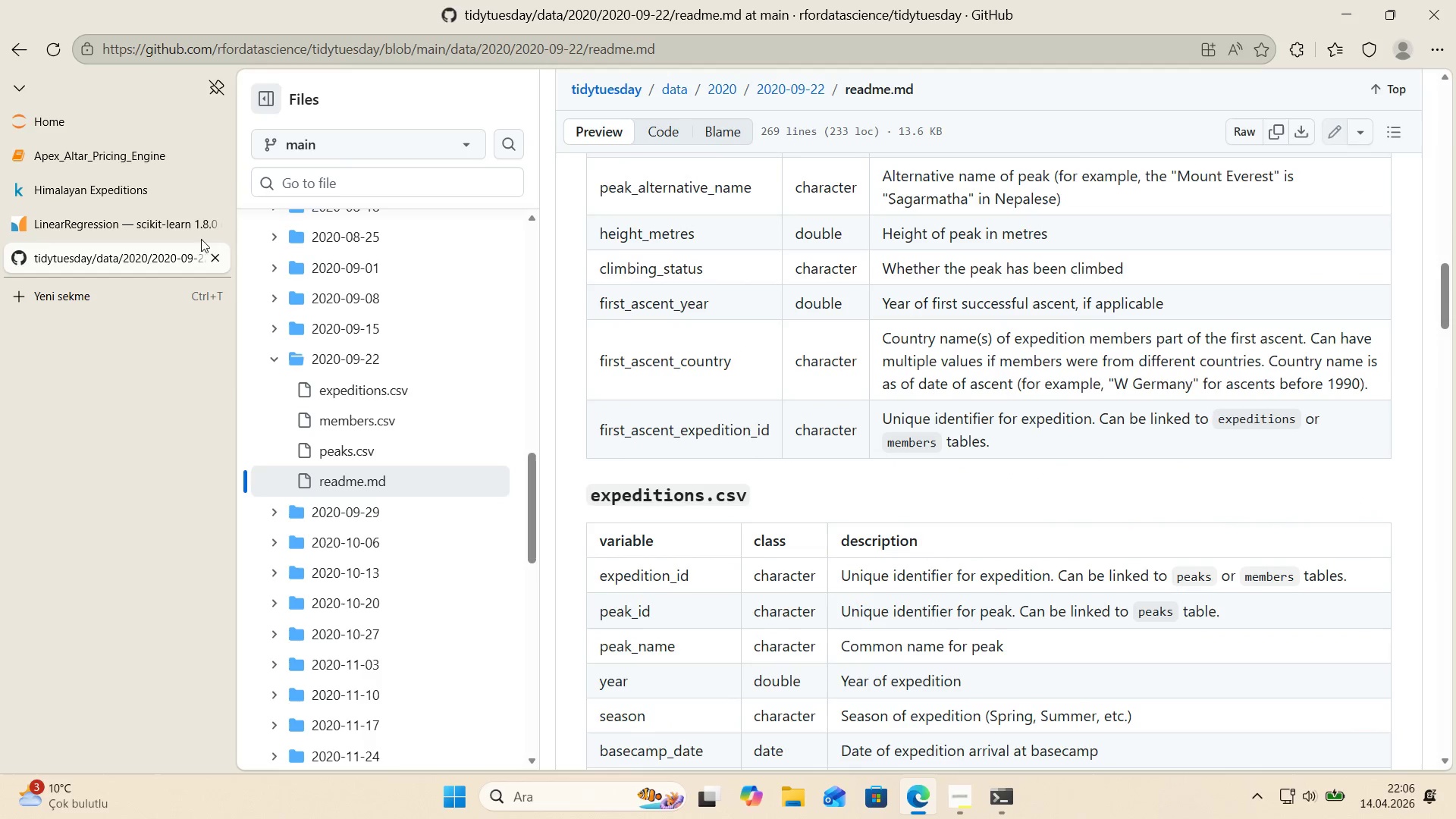 
scroll: coordinate [745, 318], scroll_direction: up, amount: 2.0
 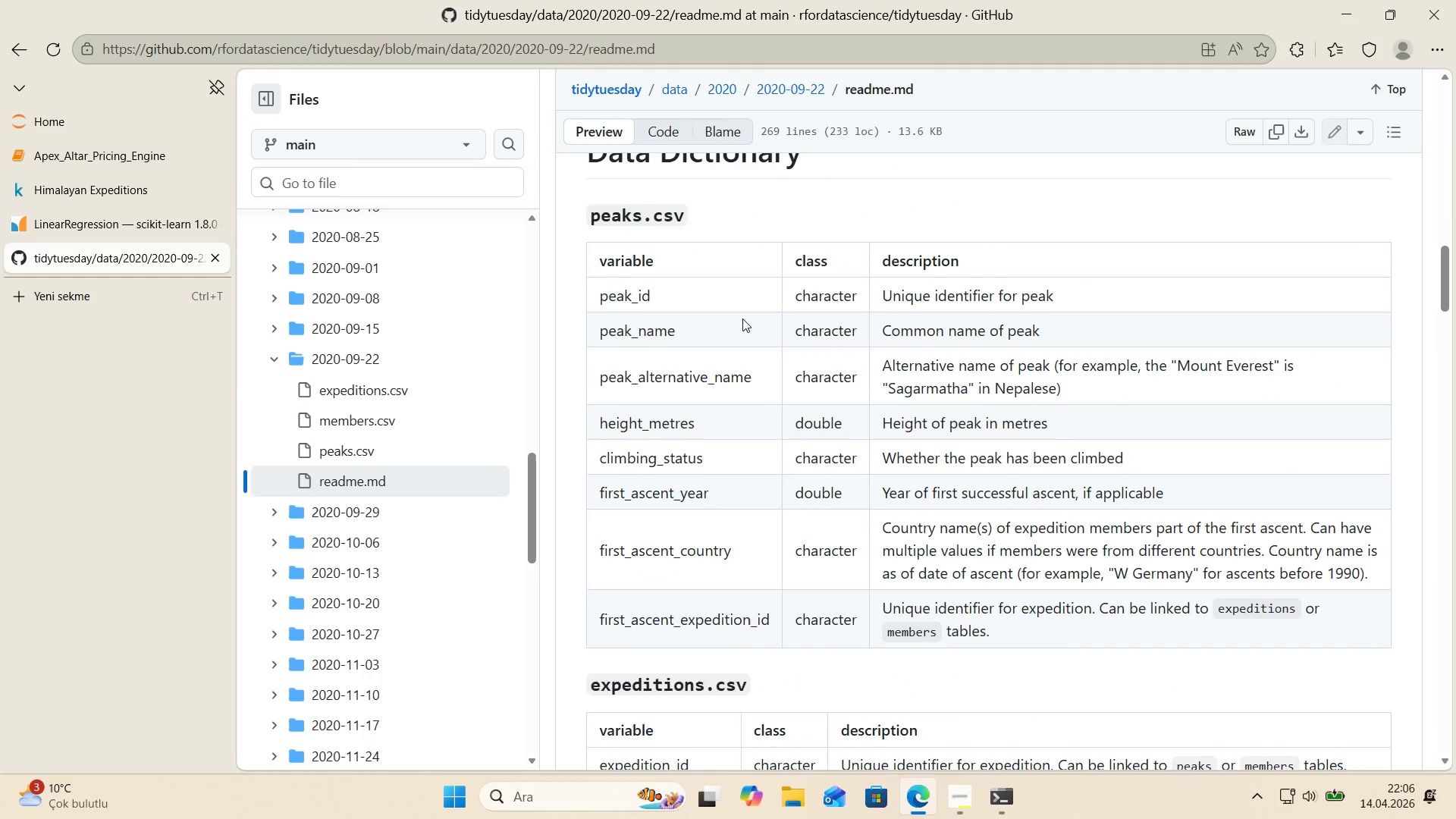 
scroll: coordinate [742, 318], scroll_direction: down, amount: 1.0
 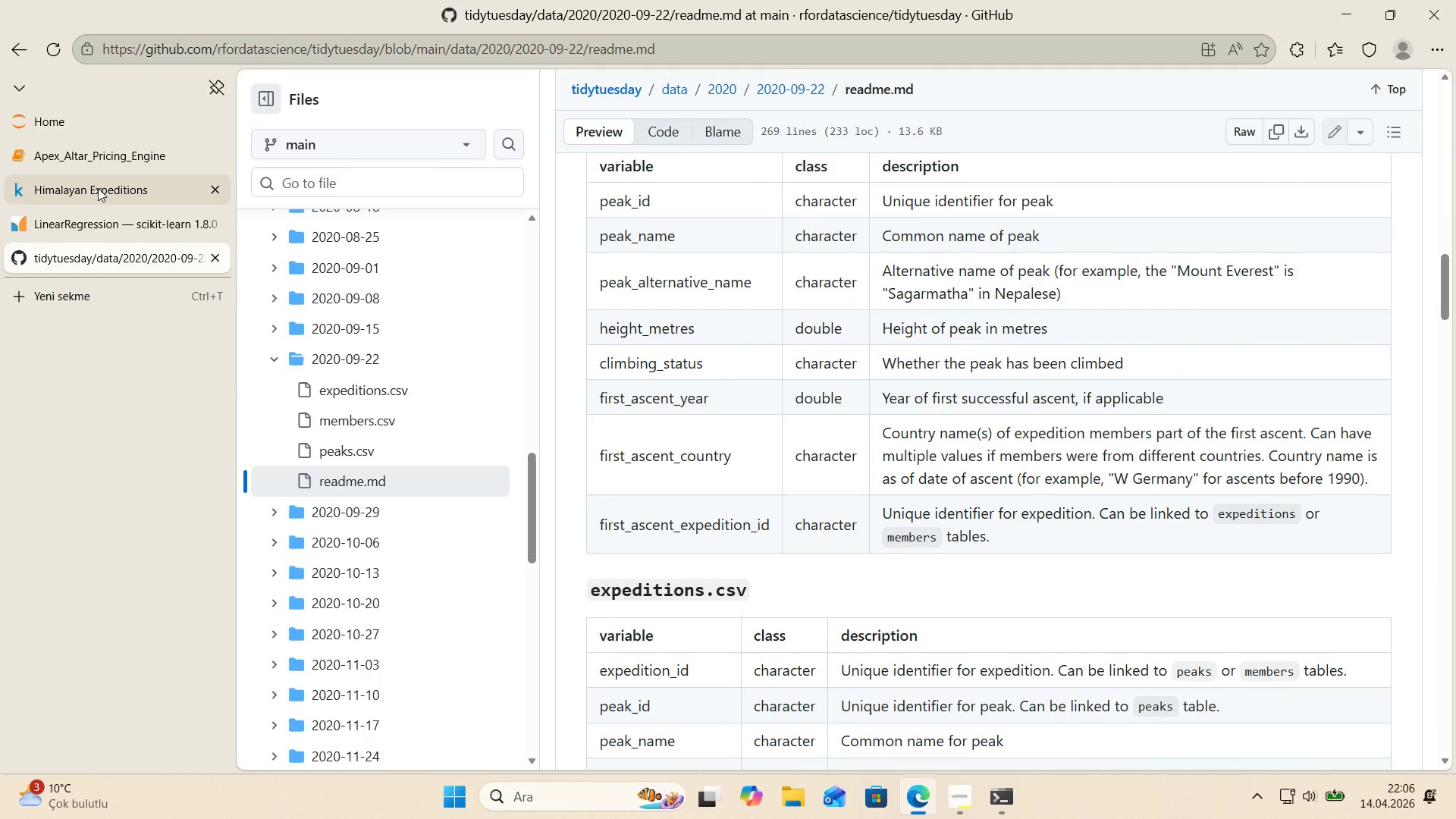 
left_click([109, 161])
 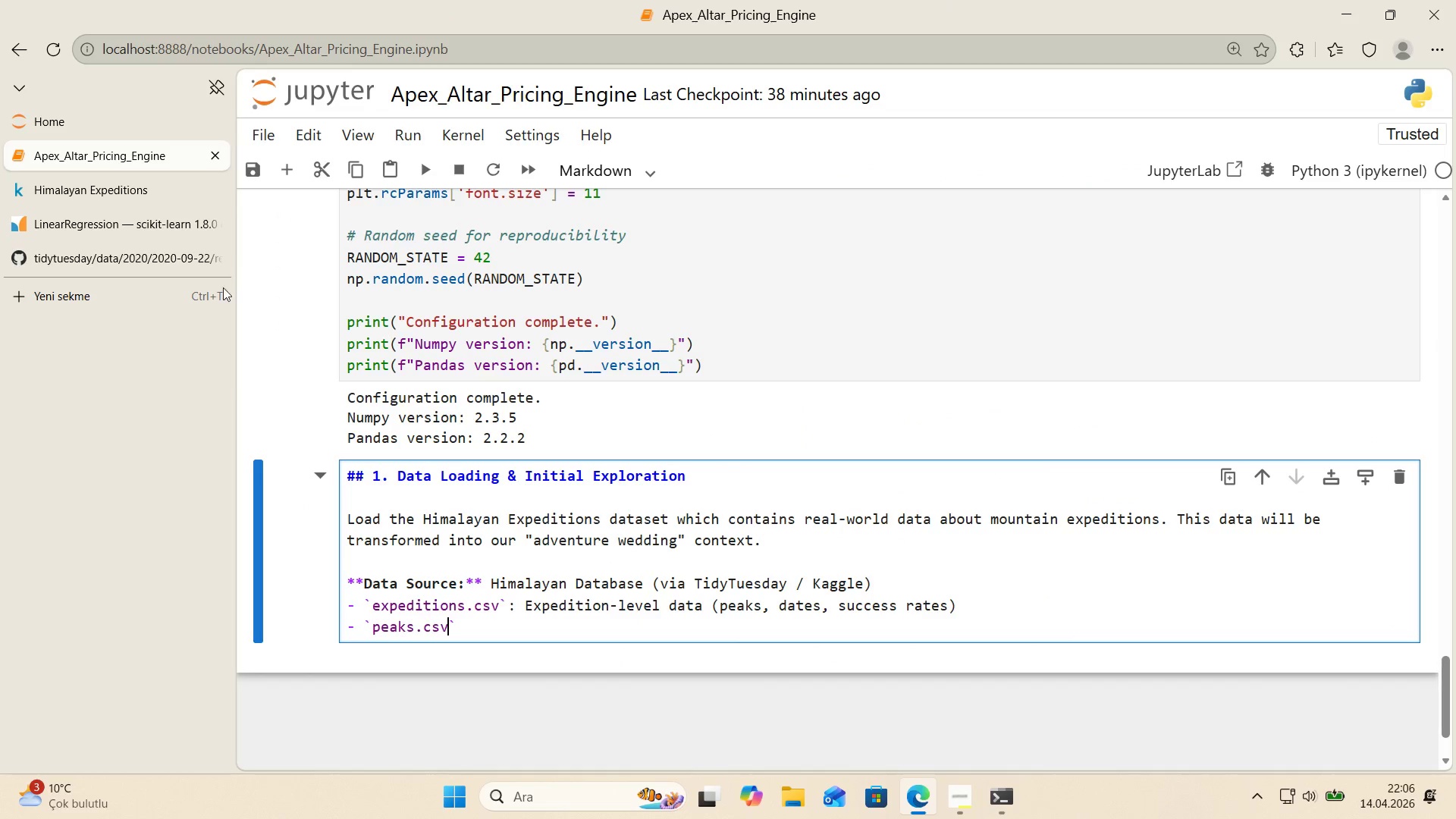 
left_click([73, 248])
 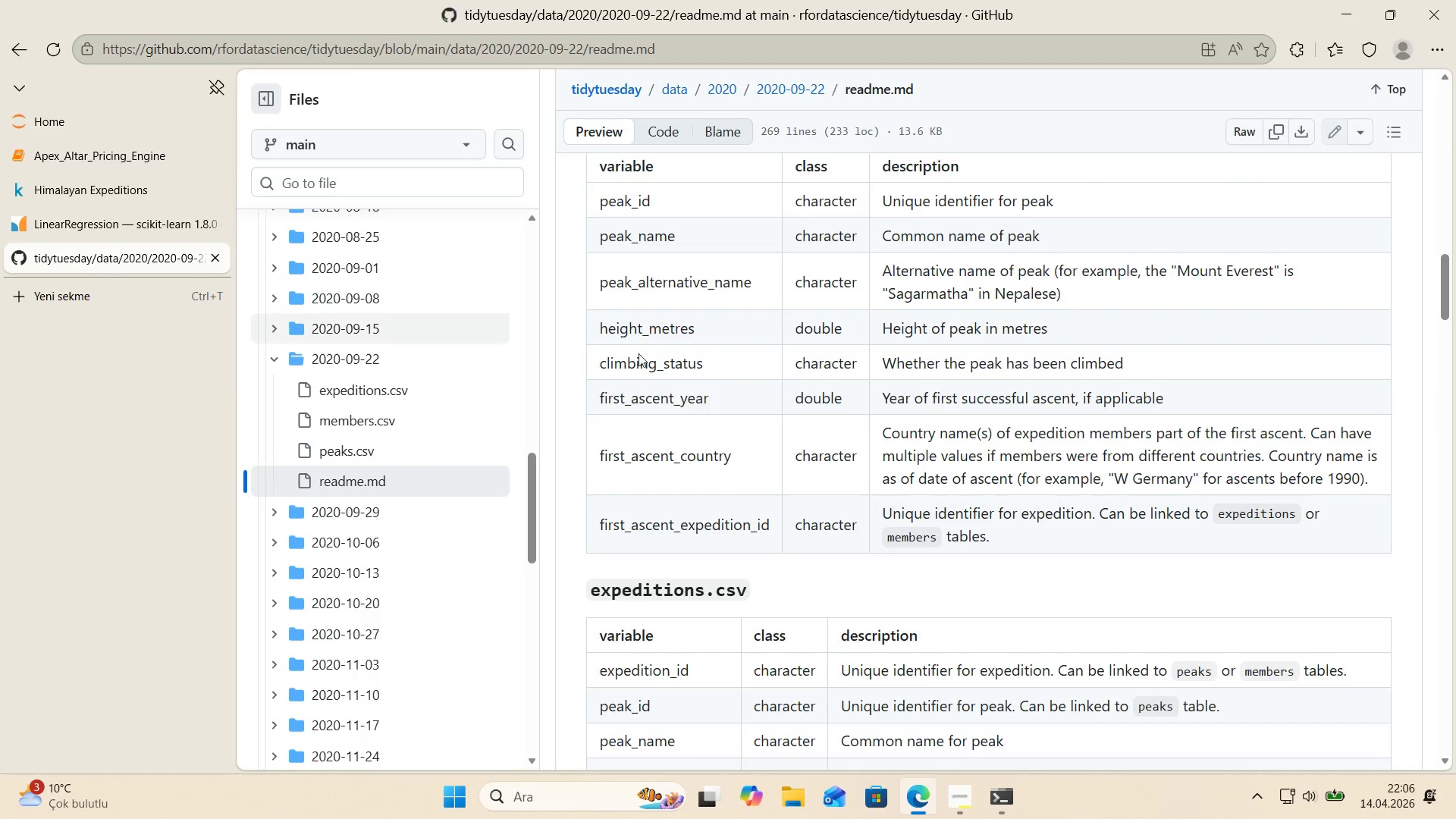 
scroll: coordinate [724, 369], scroll_direction: up, amount: 2.0
 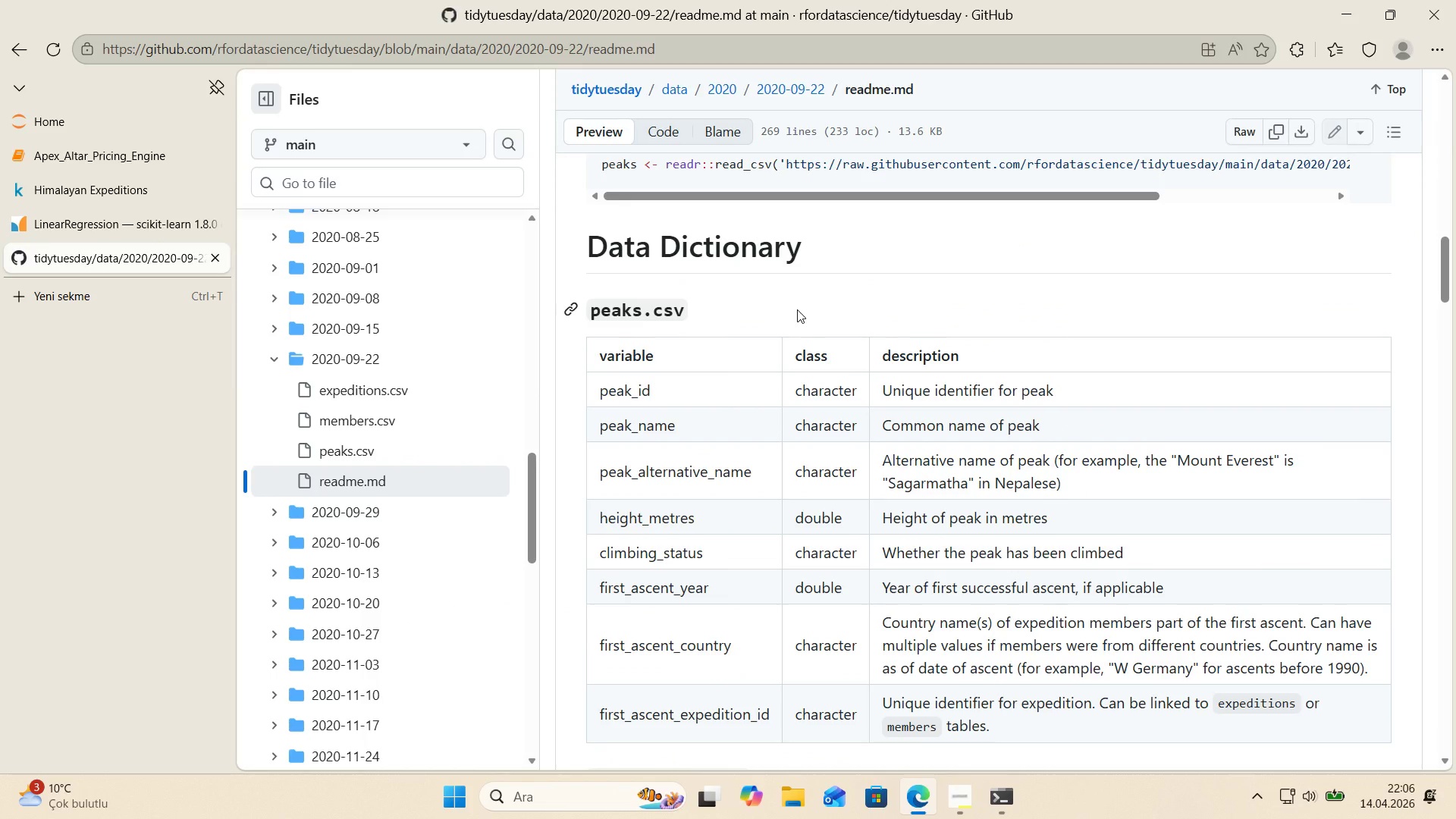 
wait(11.2)
 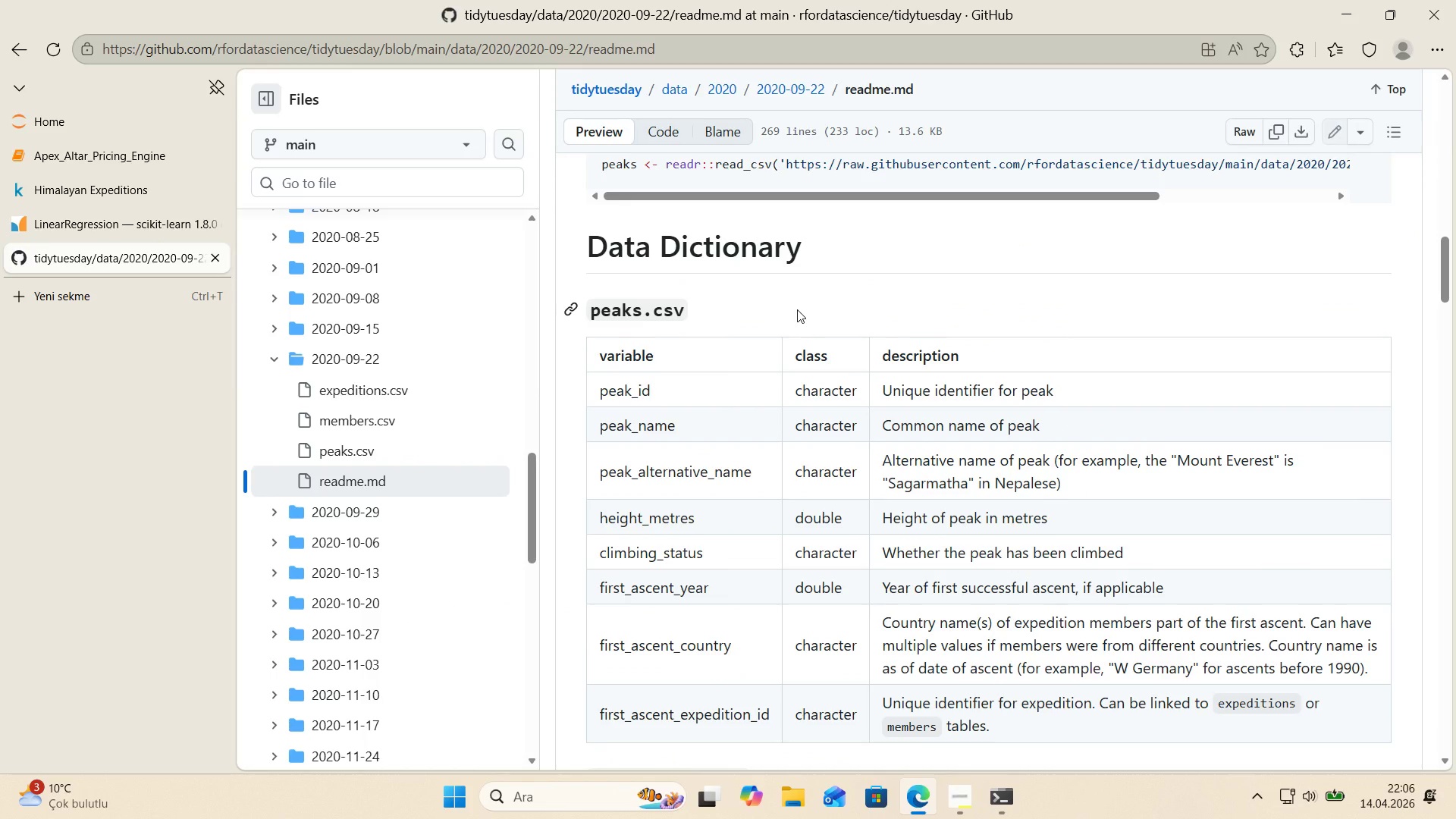 
left_click([105, 151])
 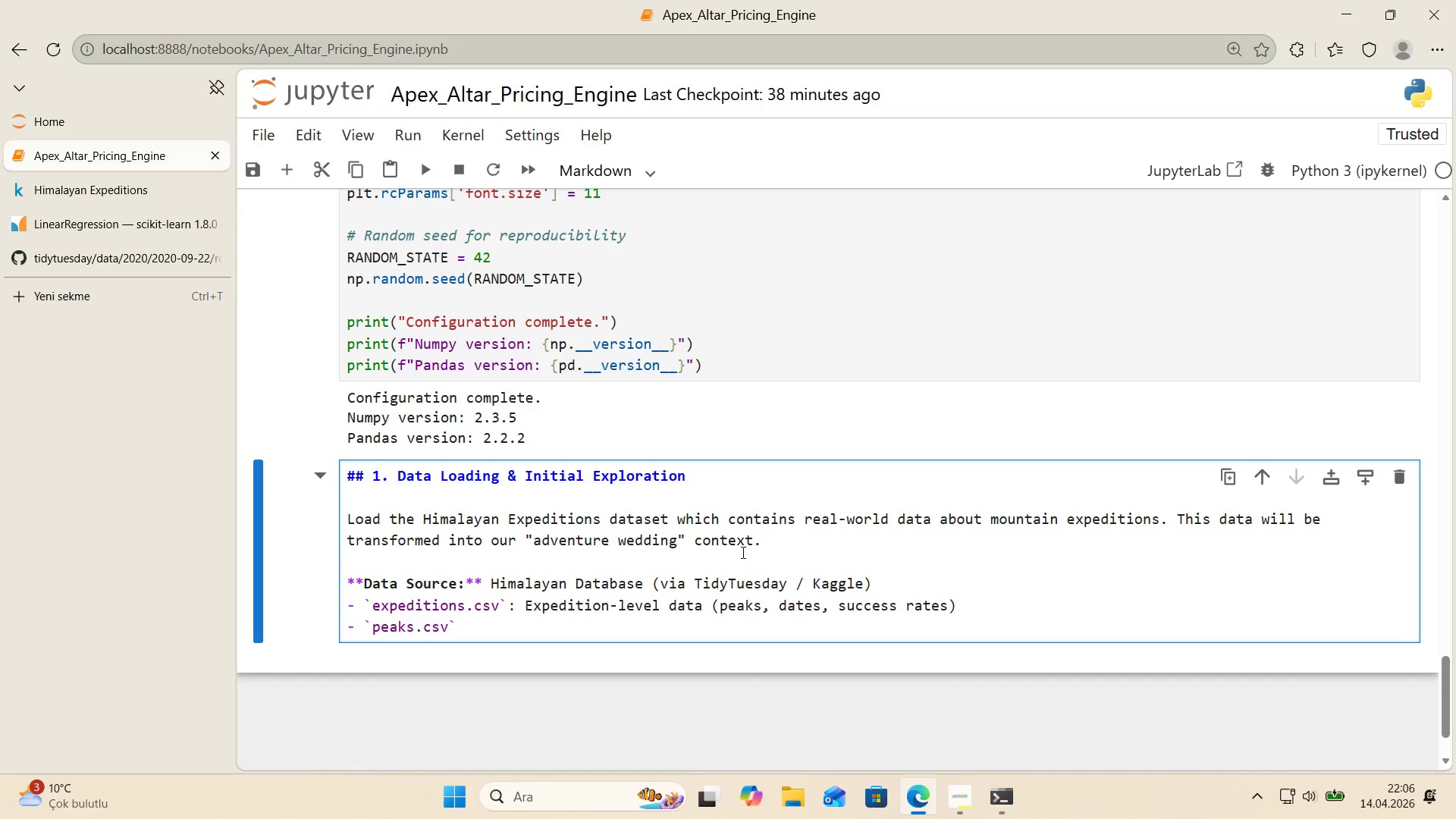 
key(ArrowRight)
 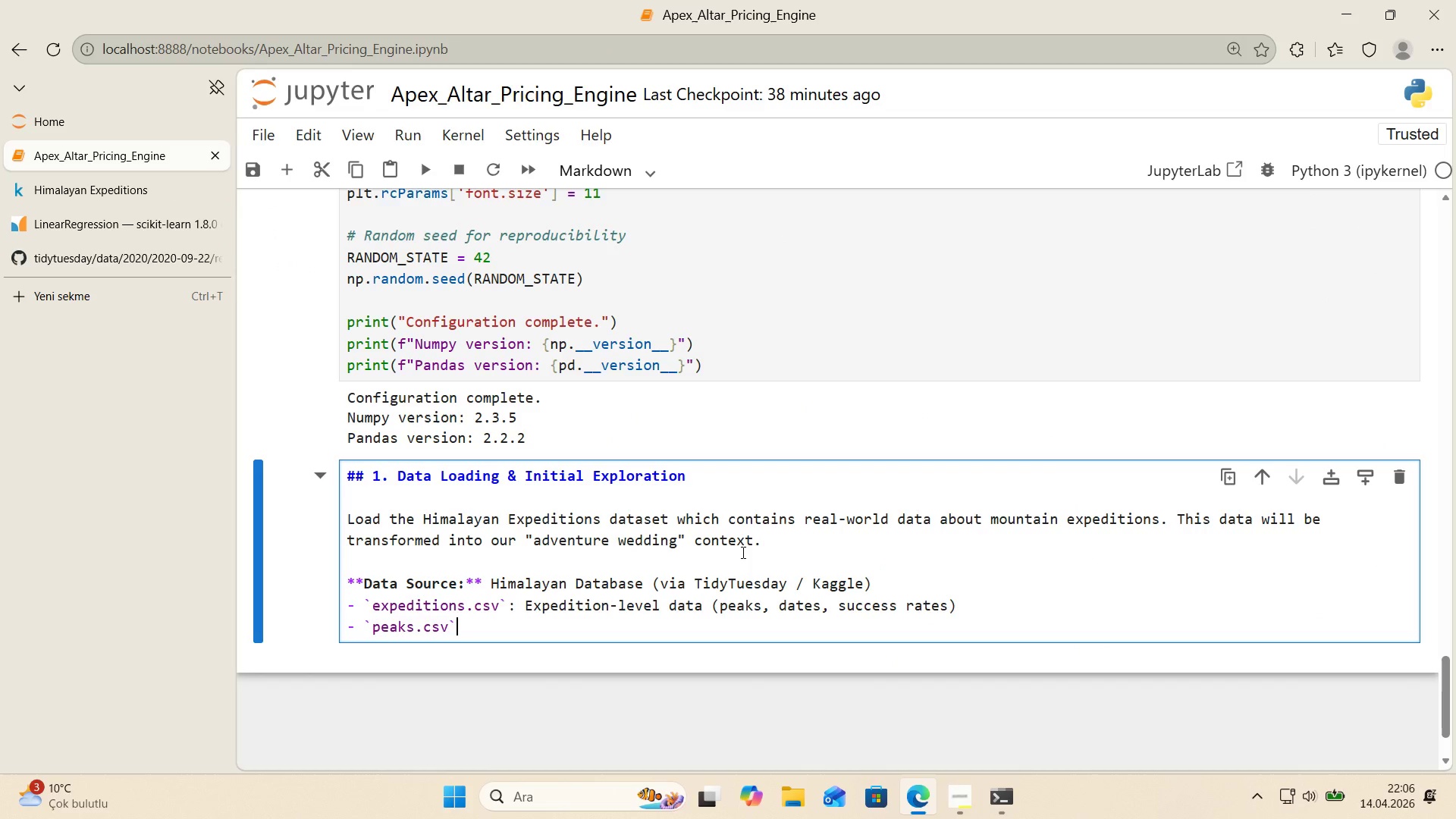 
type(> Peak 'nformat'on *()
 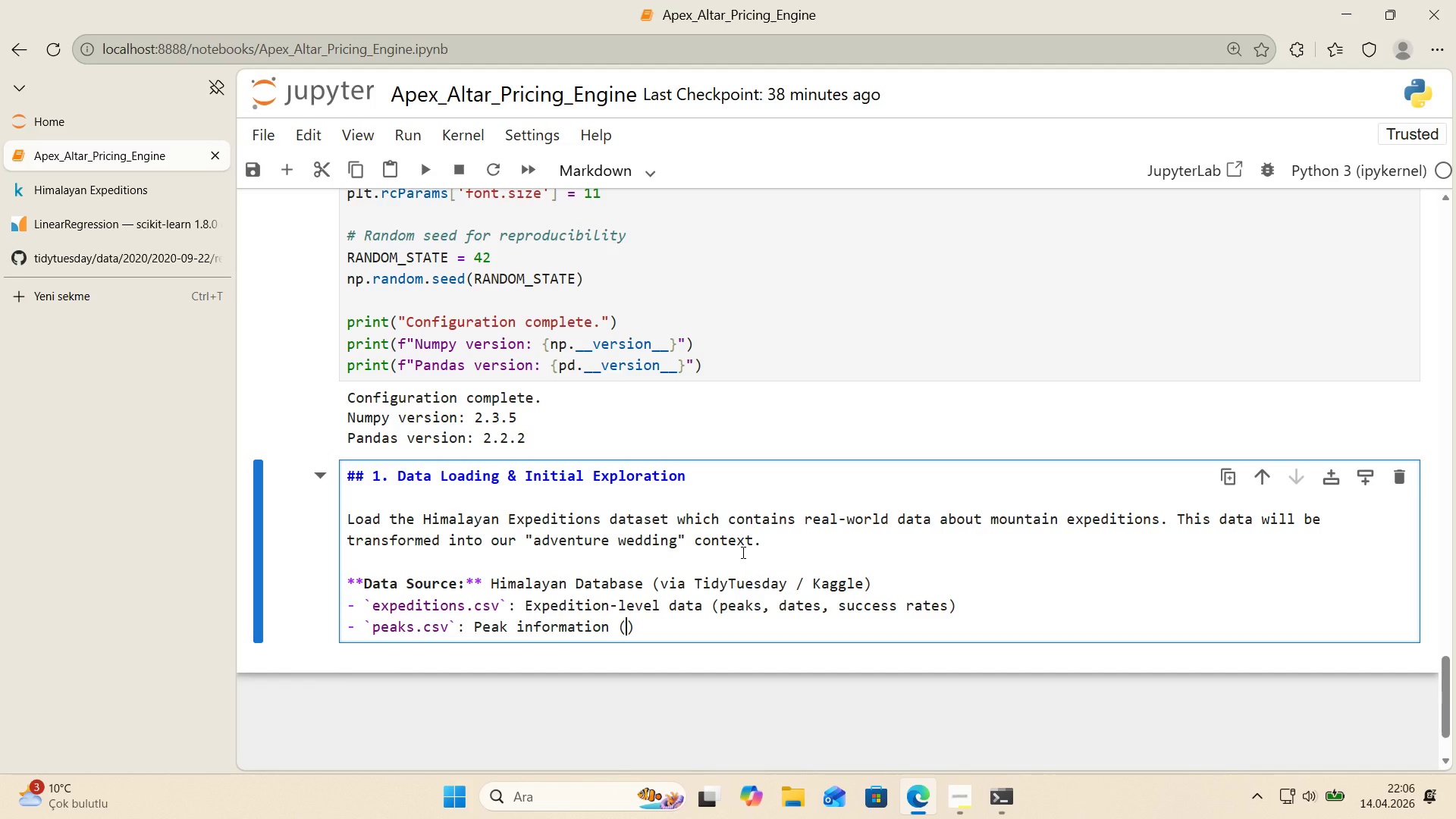 
 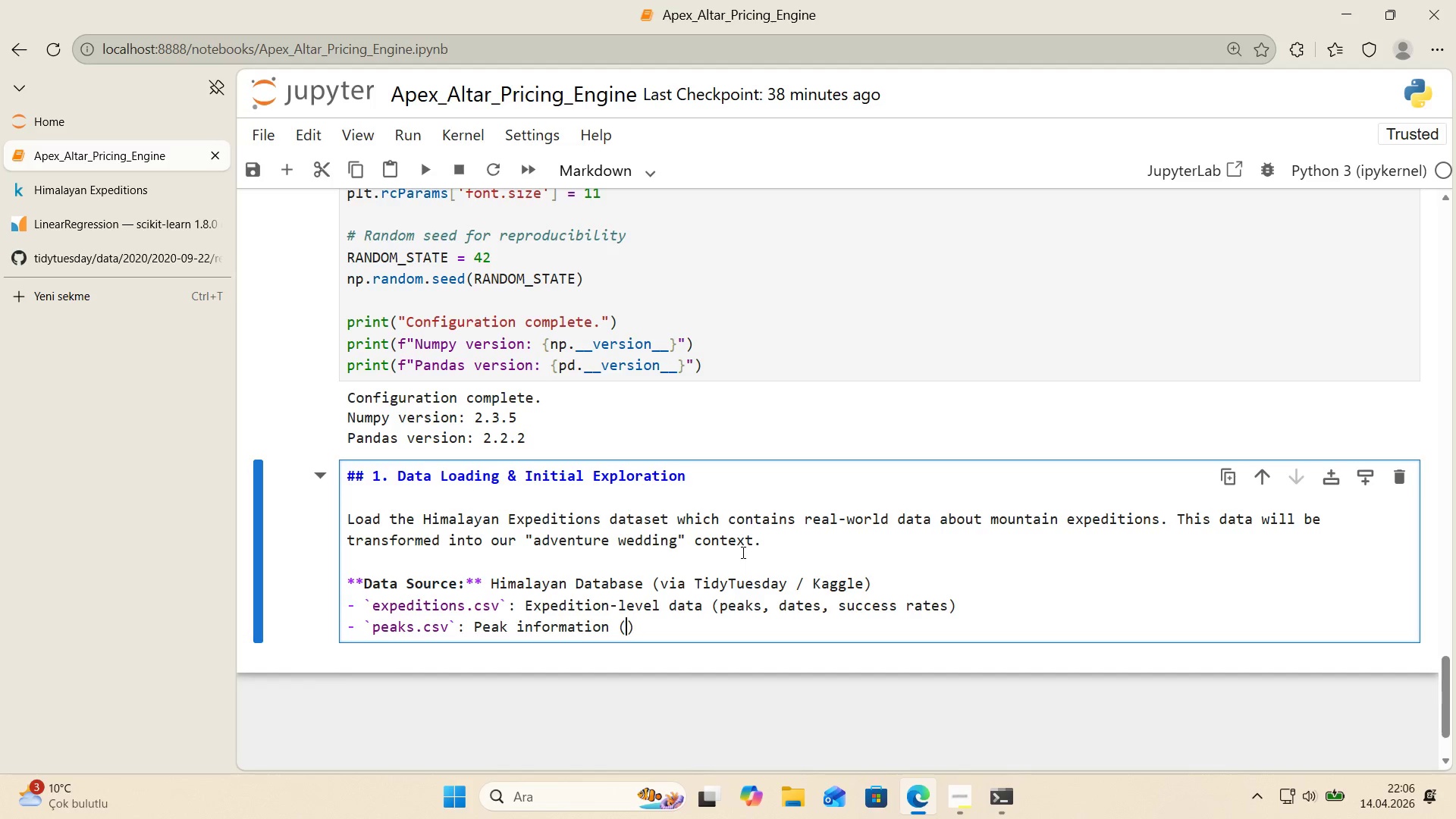 
key(ArrowLeft)
 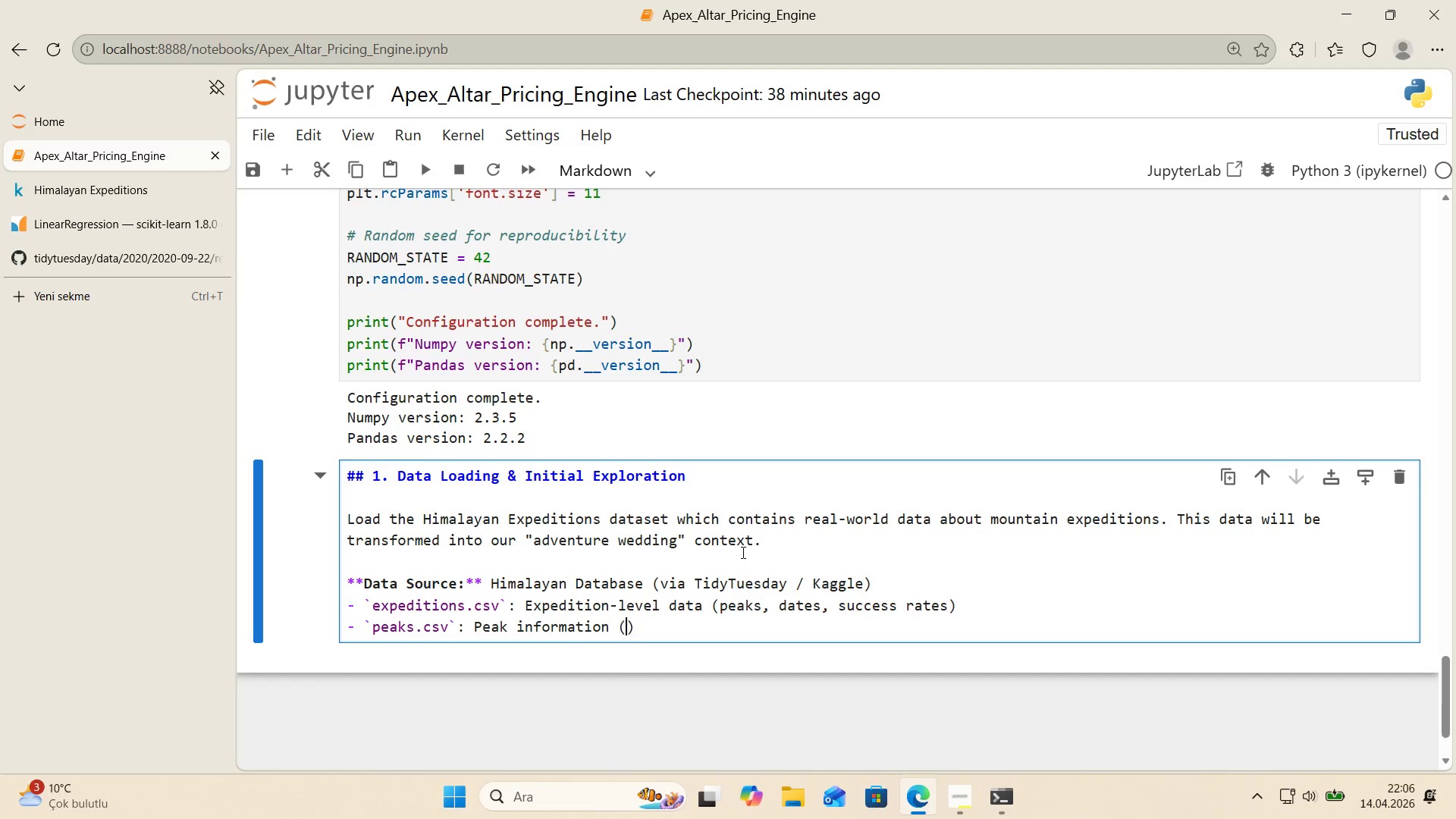 
type(he'ght, locat'on, cl'mb'ng d'ffu)
key(Backspace)
type('culty)
 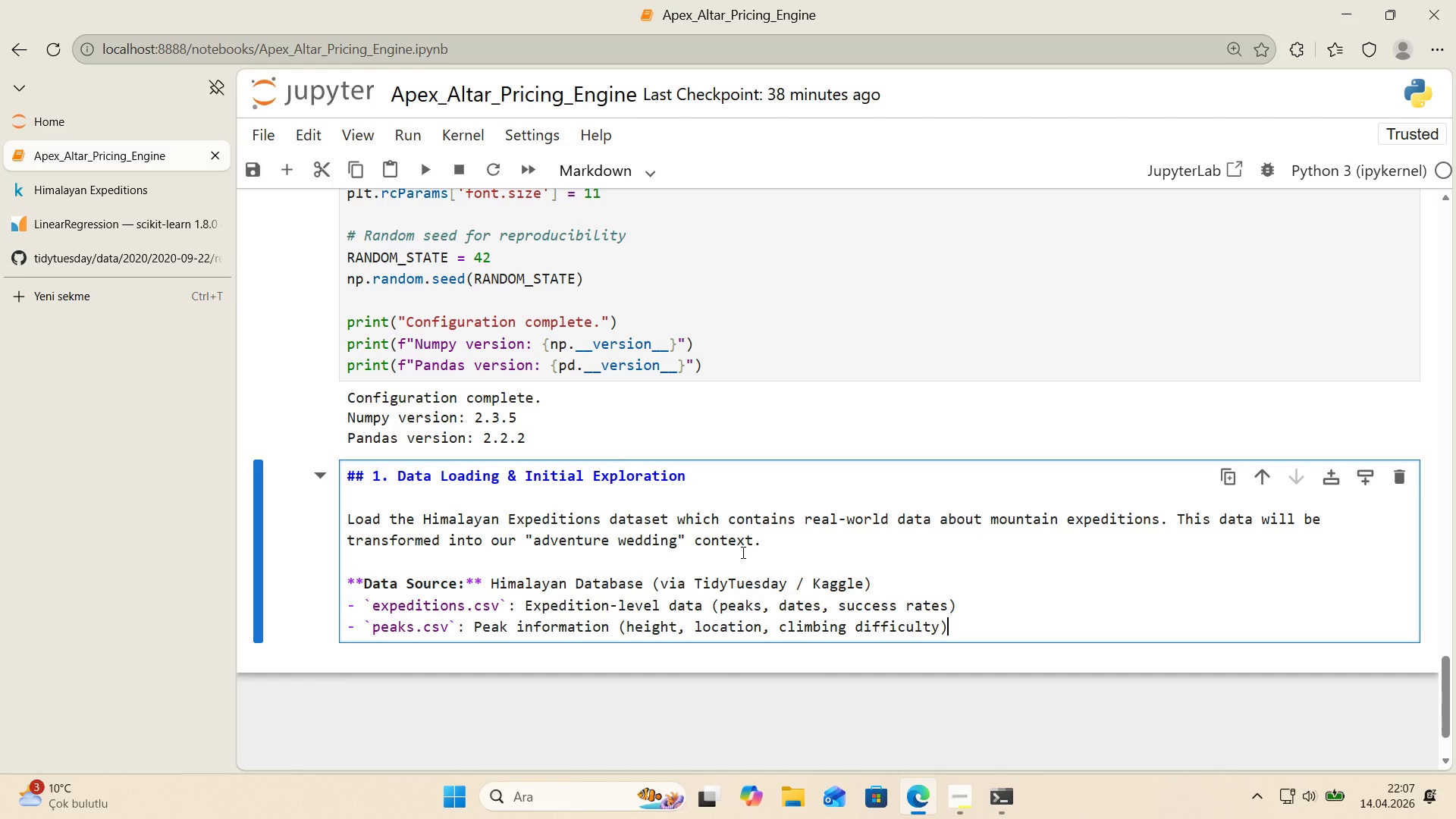 
key(ArrowRight)
 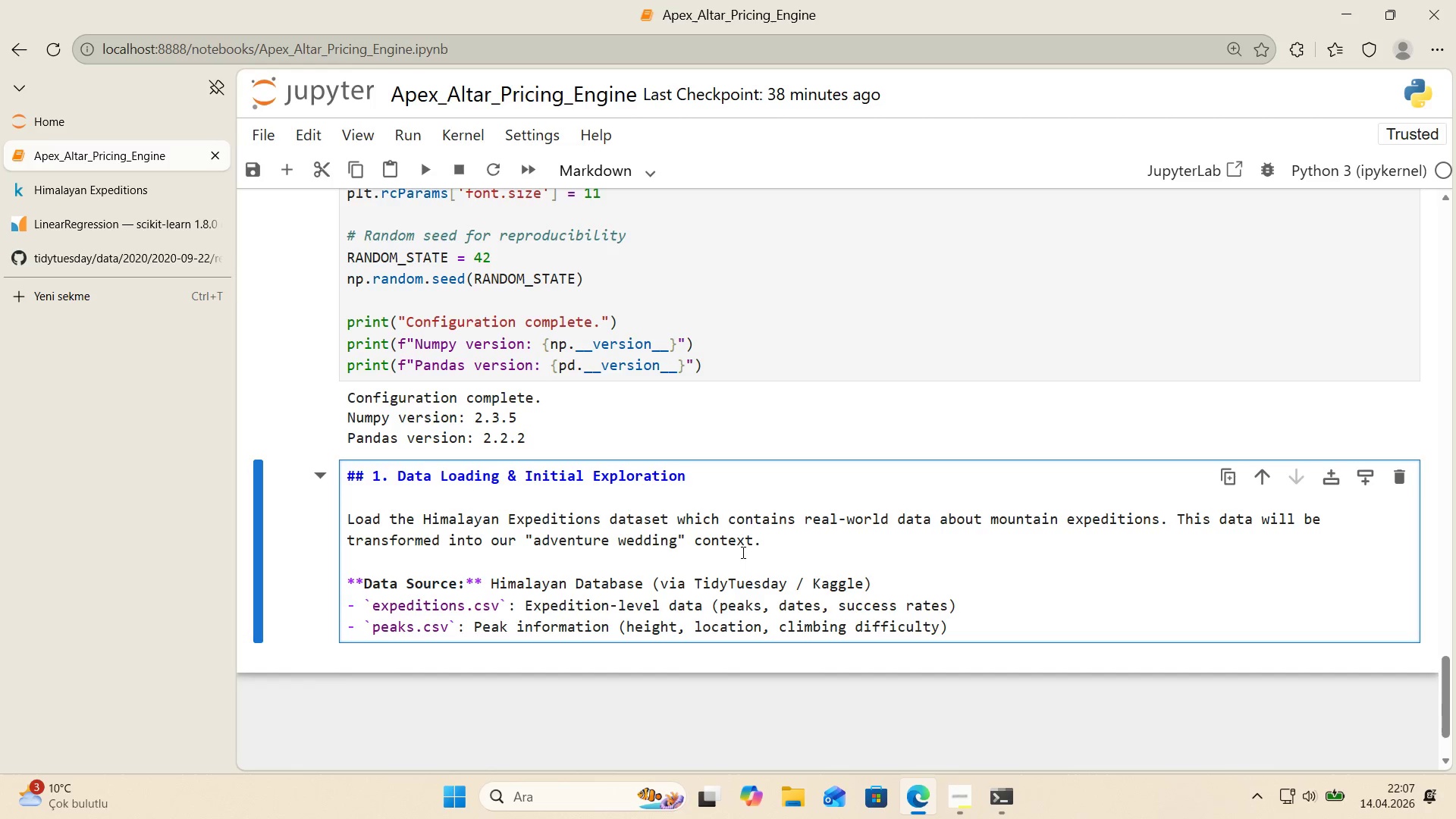 
key(Enter)
 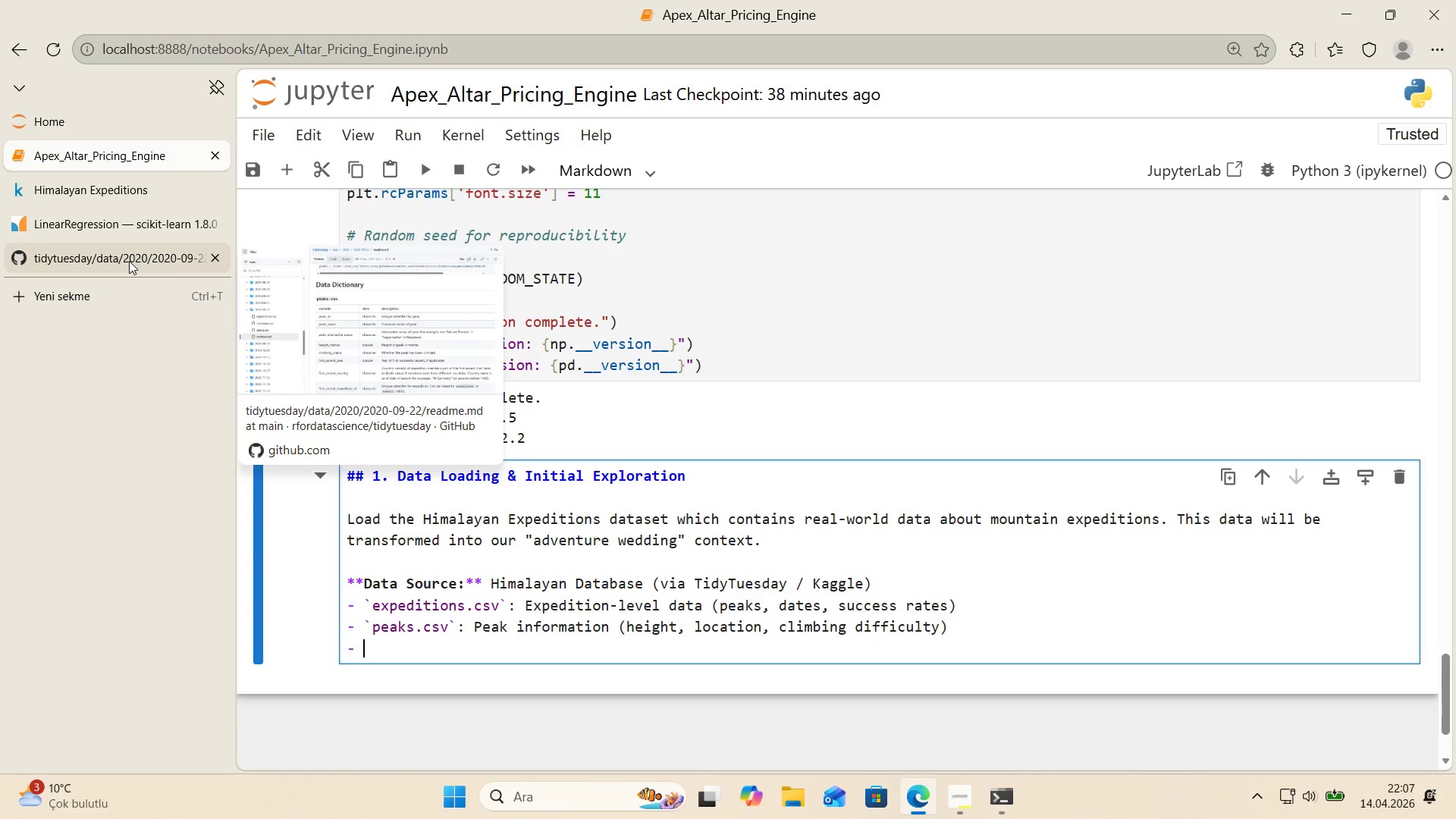 
wait(6.83)
 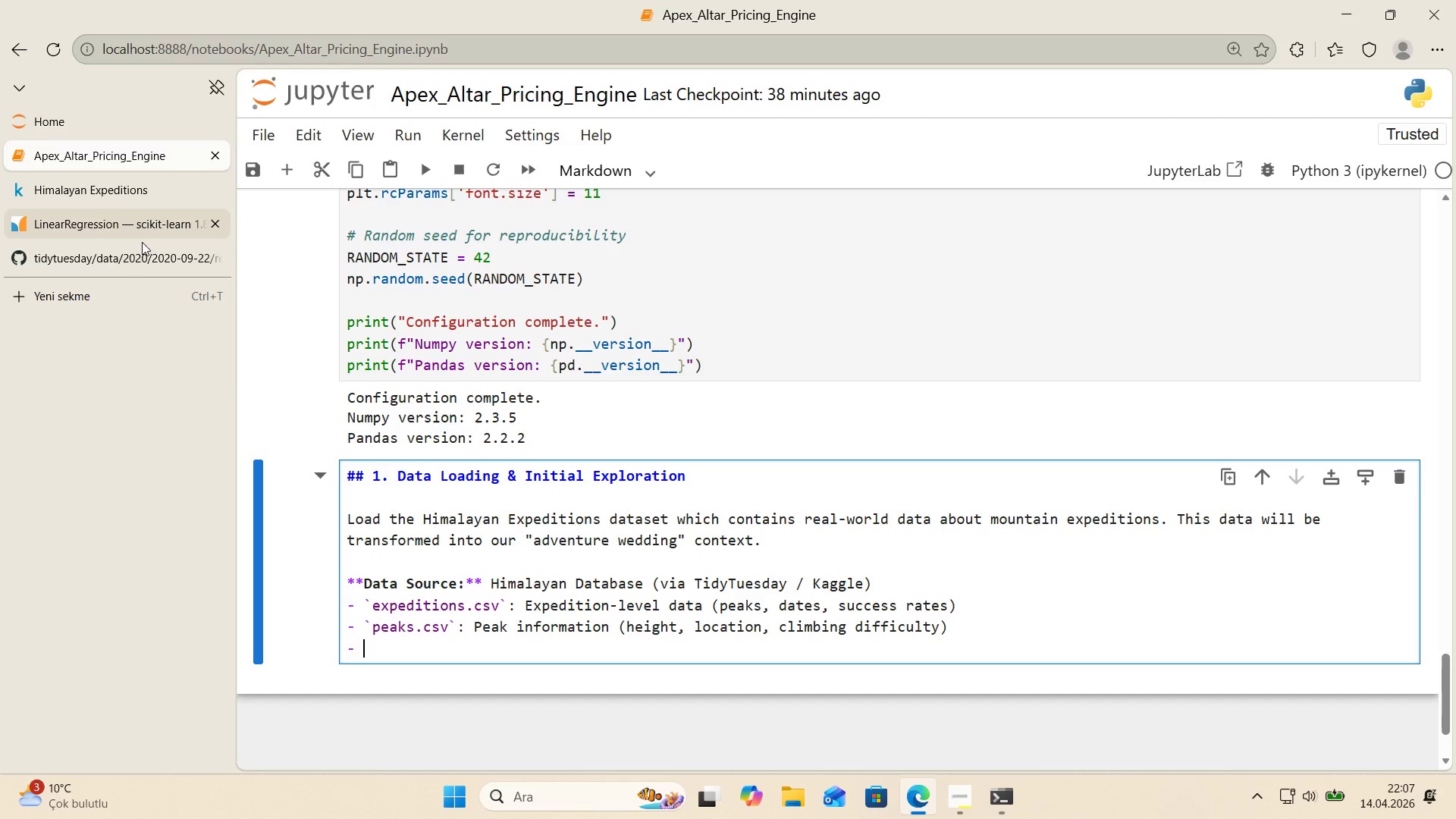 
left_click([129, 261])
 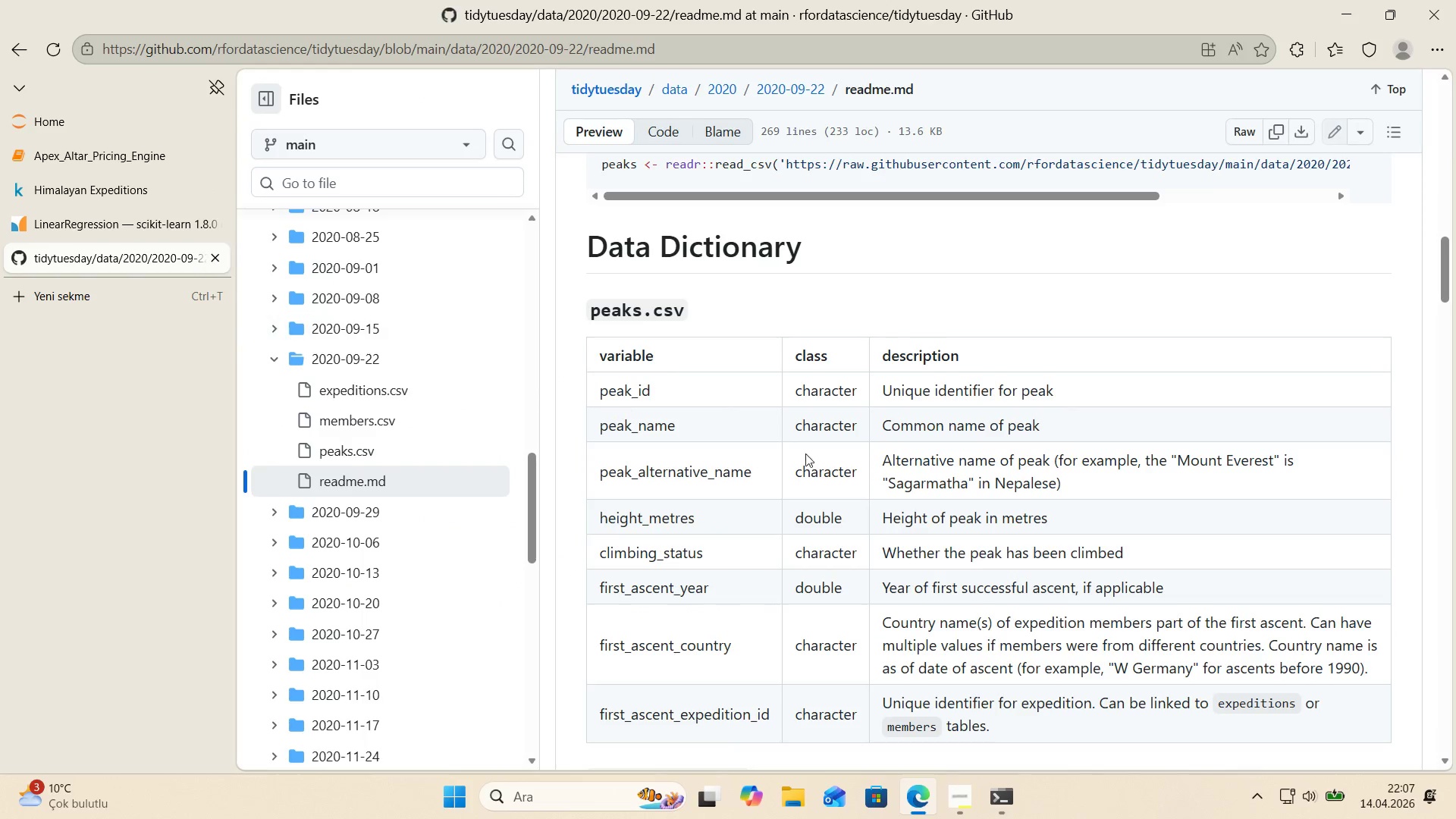 
scroll: coordinate [827, 458], scroll_direction: down, amount: 15.0
 